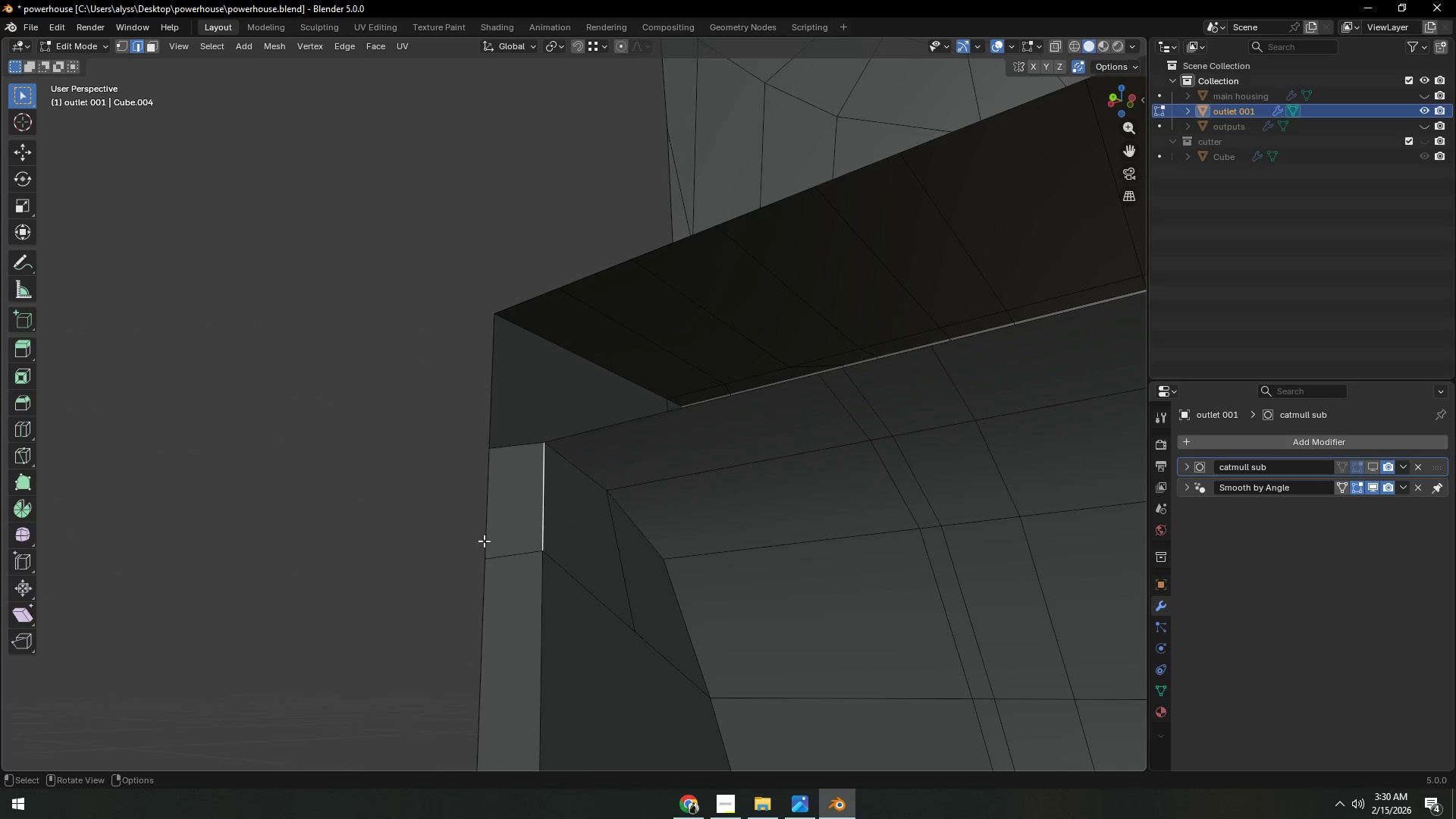 
left_click([331, 504])
 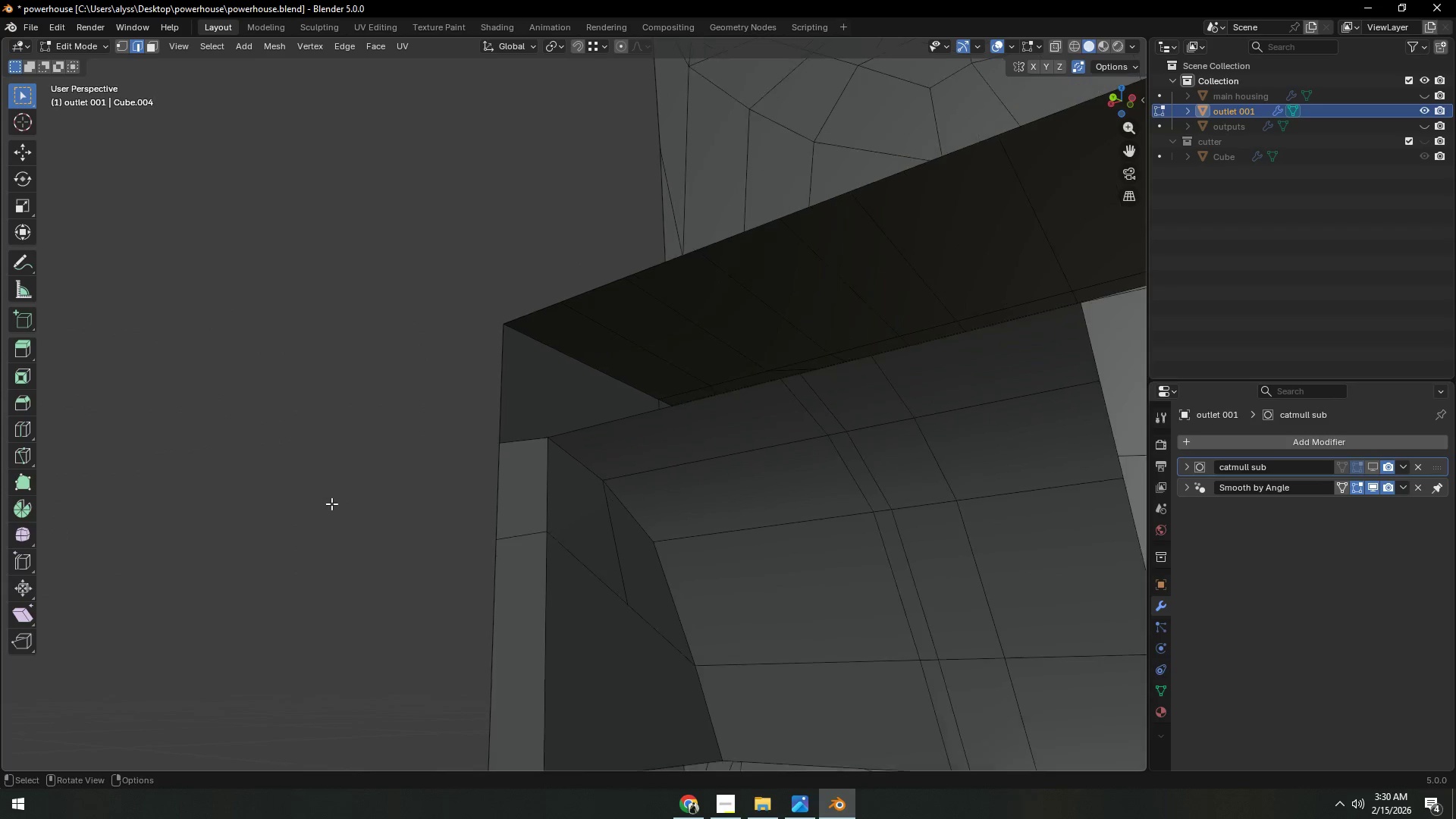 
scroll: coordinate [331, 504], scroll_direction: down, amount: 3.0
 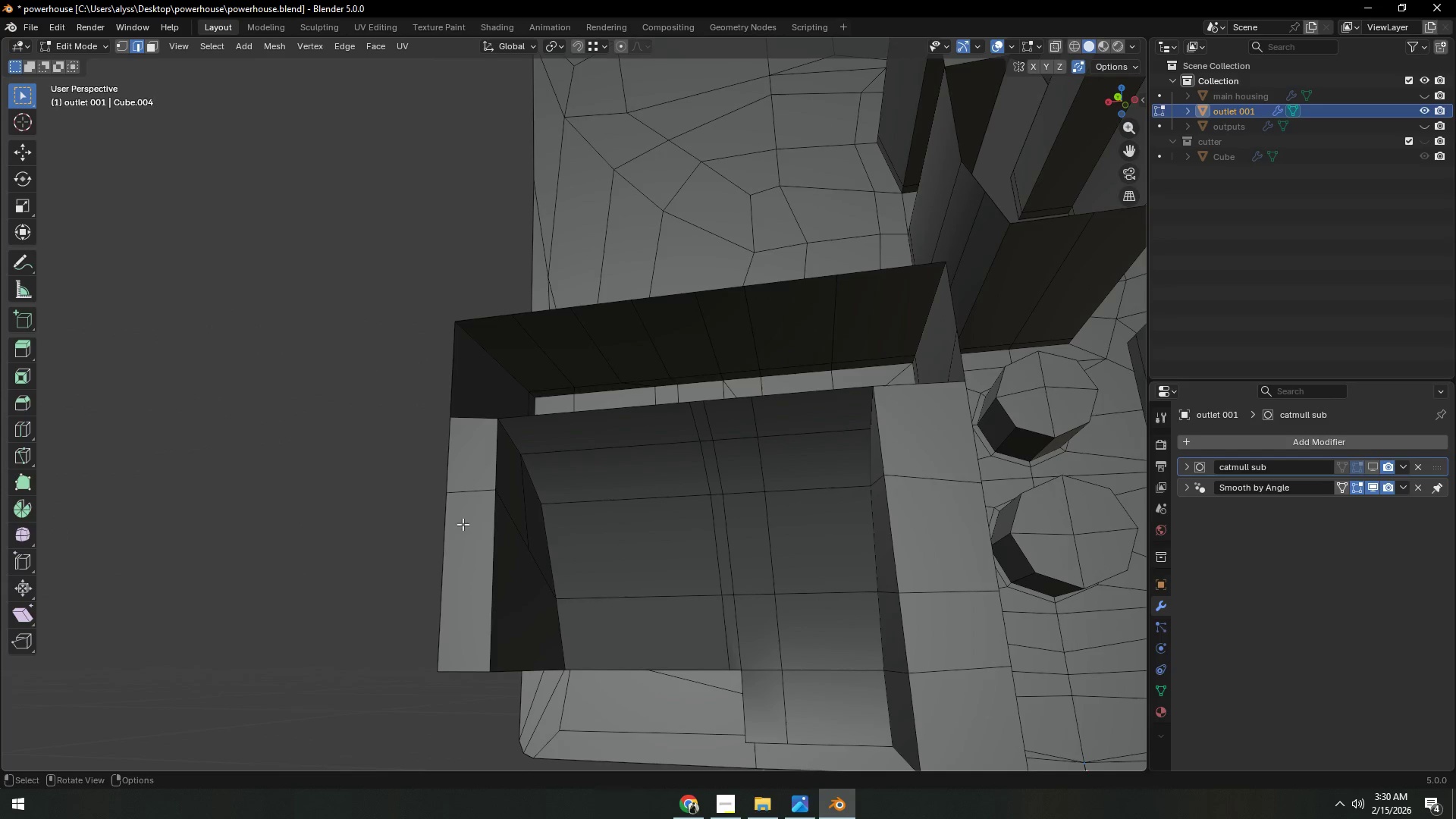 
hold_key(key=ShiftLeft, duration=0.5)
 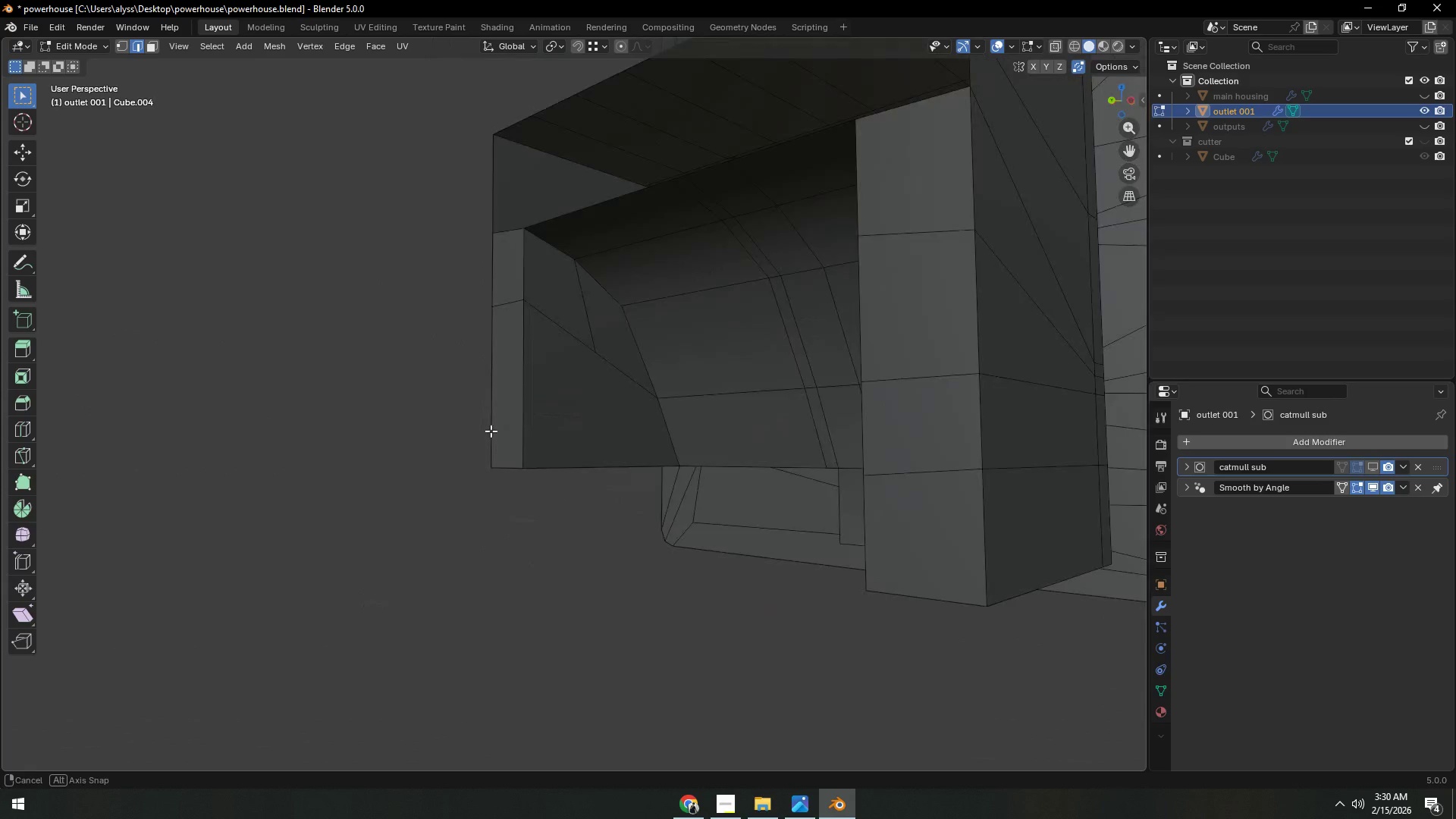 
hold_key(key=ShiftLeft, duration=0.53)
 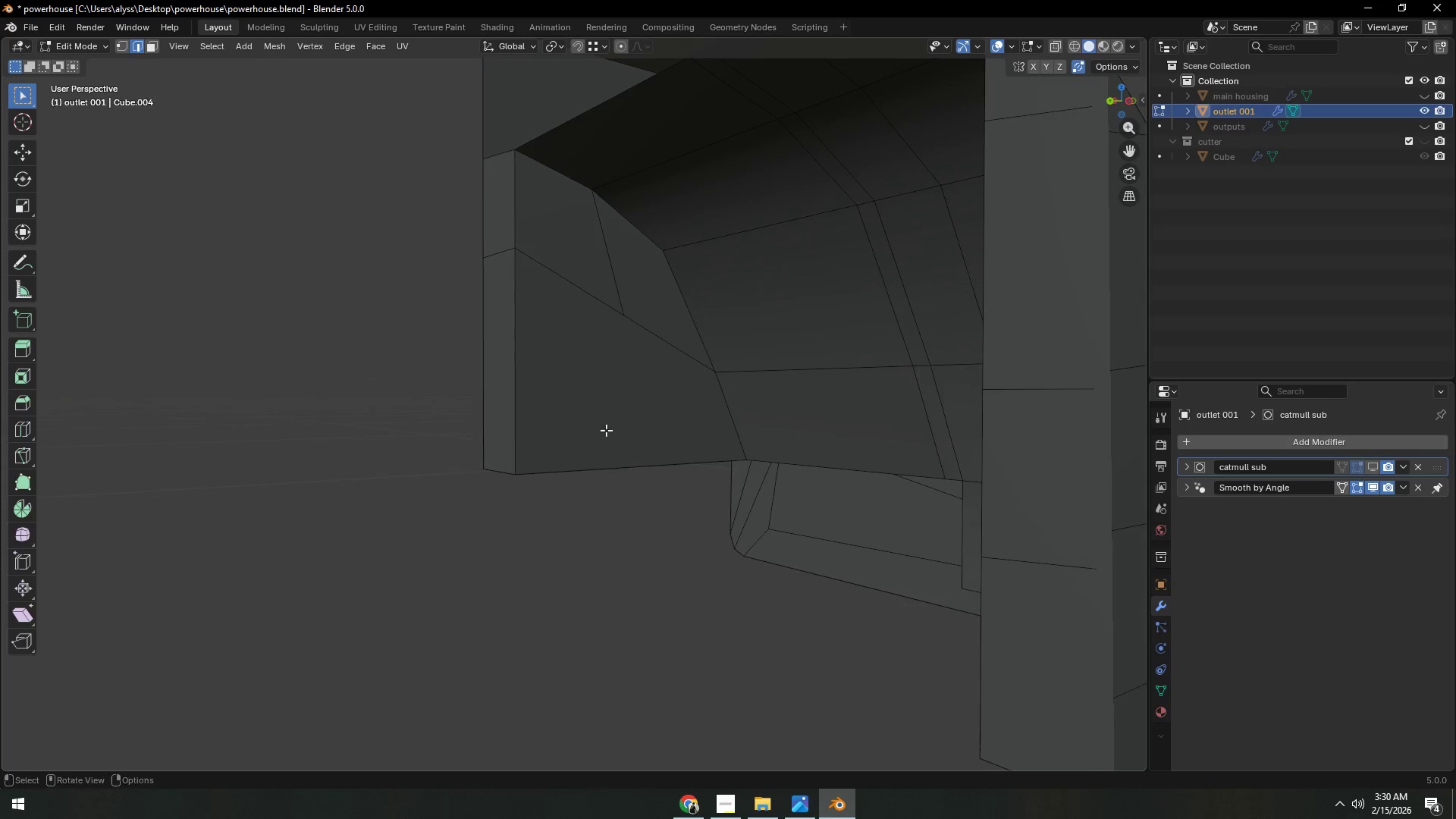 
scroll: coordinate [603, 442], scroll_direction: up, amount: 2.0
 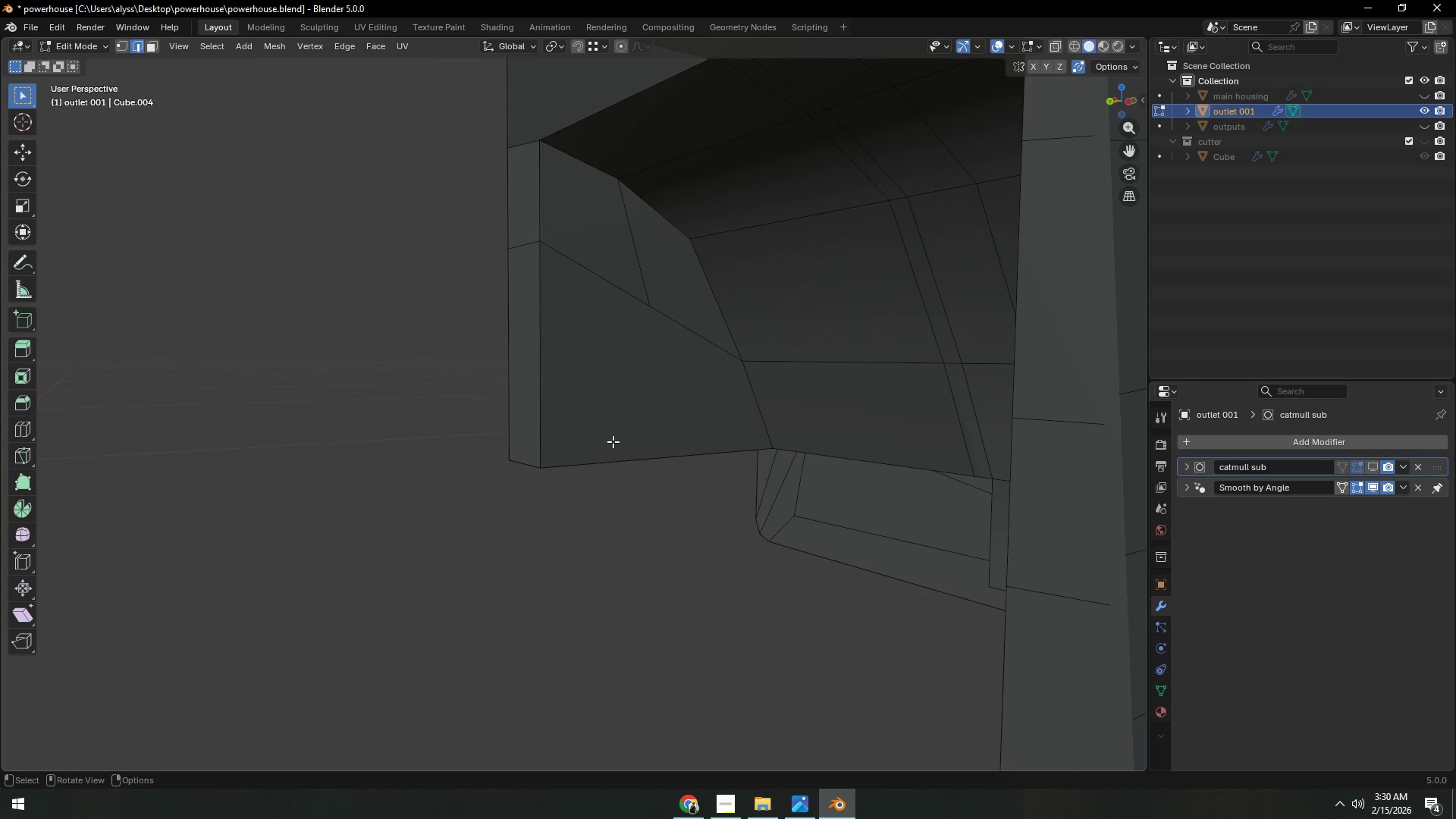 
key(Control+R)
 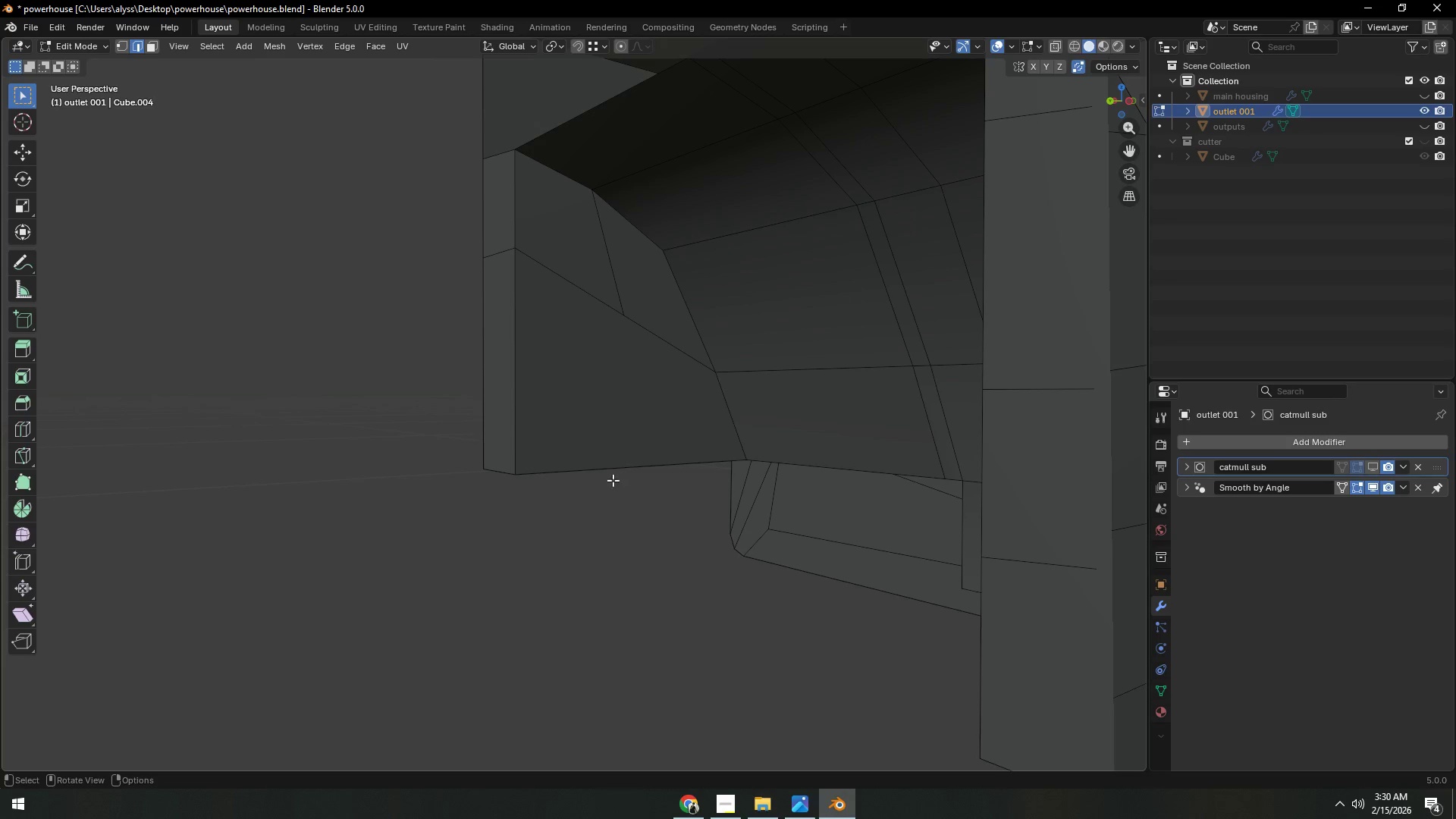 
wait(14.81)
 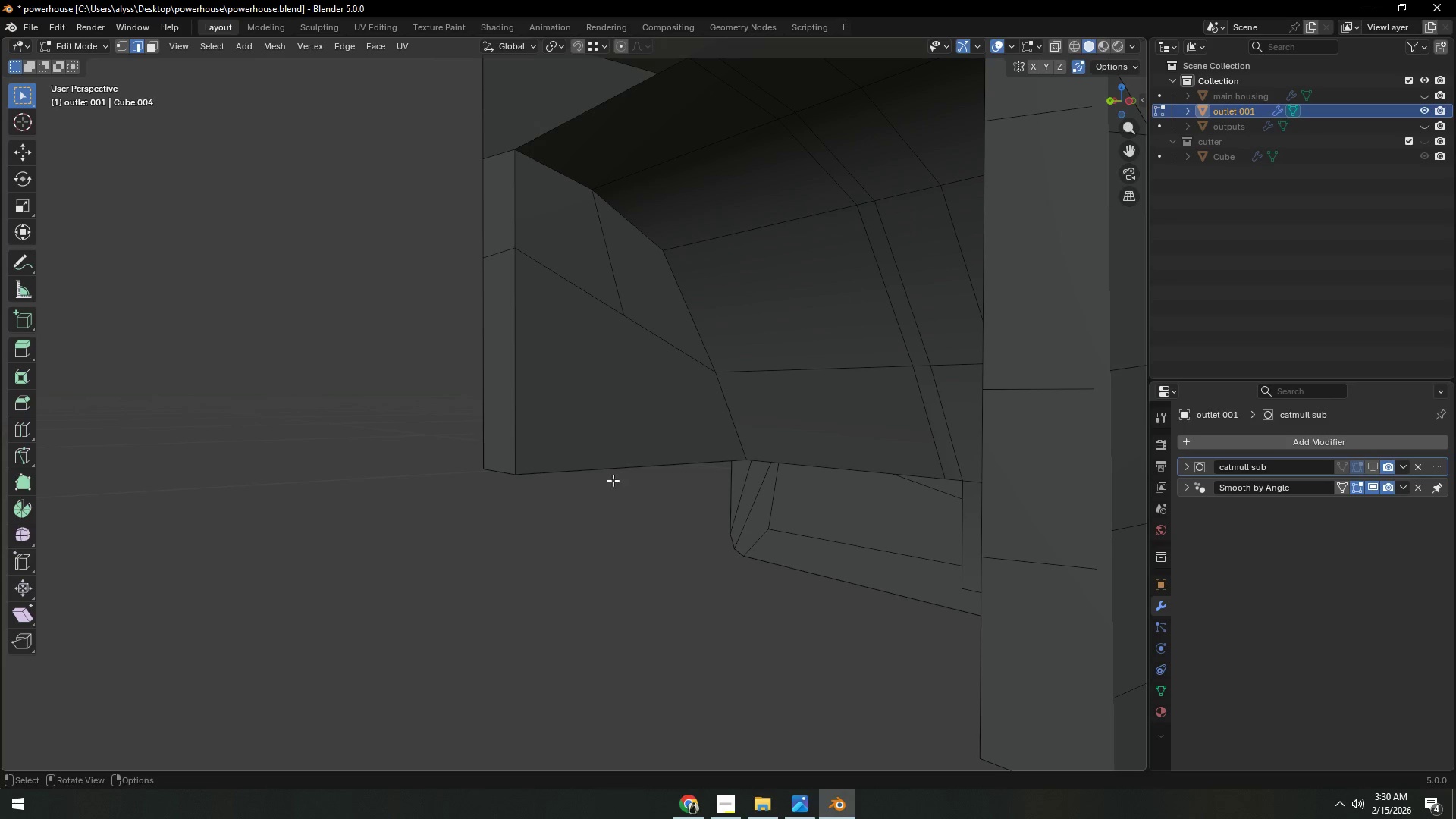 
left_click([501, 473])
 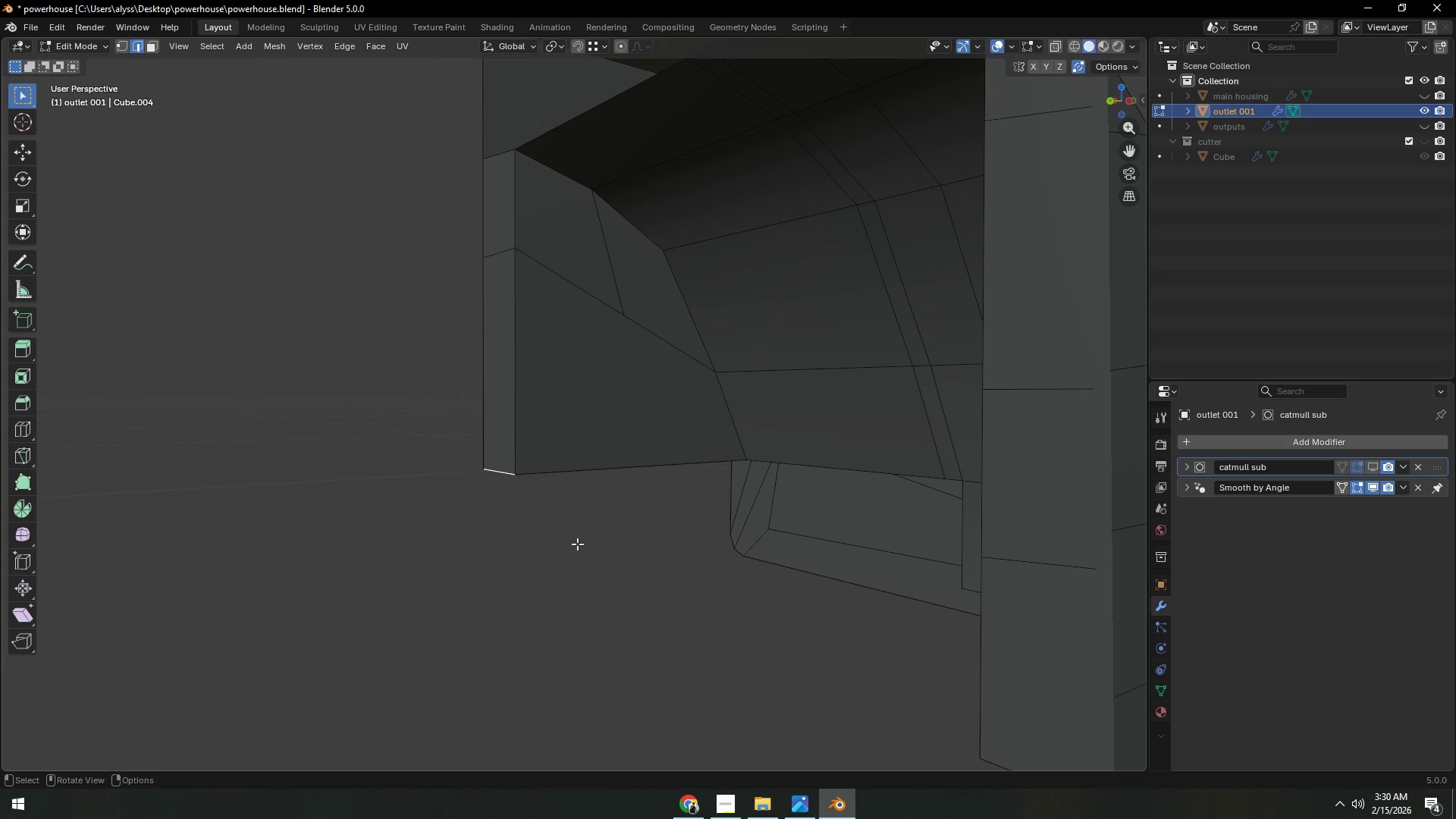 
key(Control+ControlLeft)
 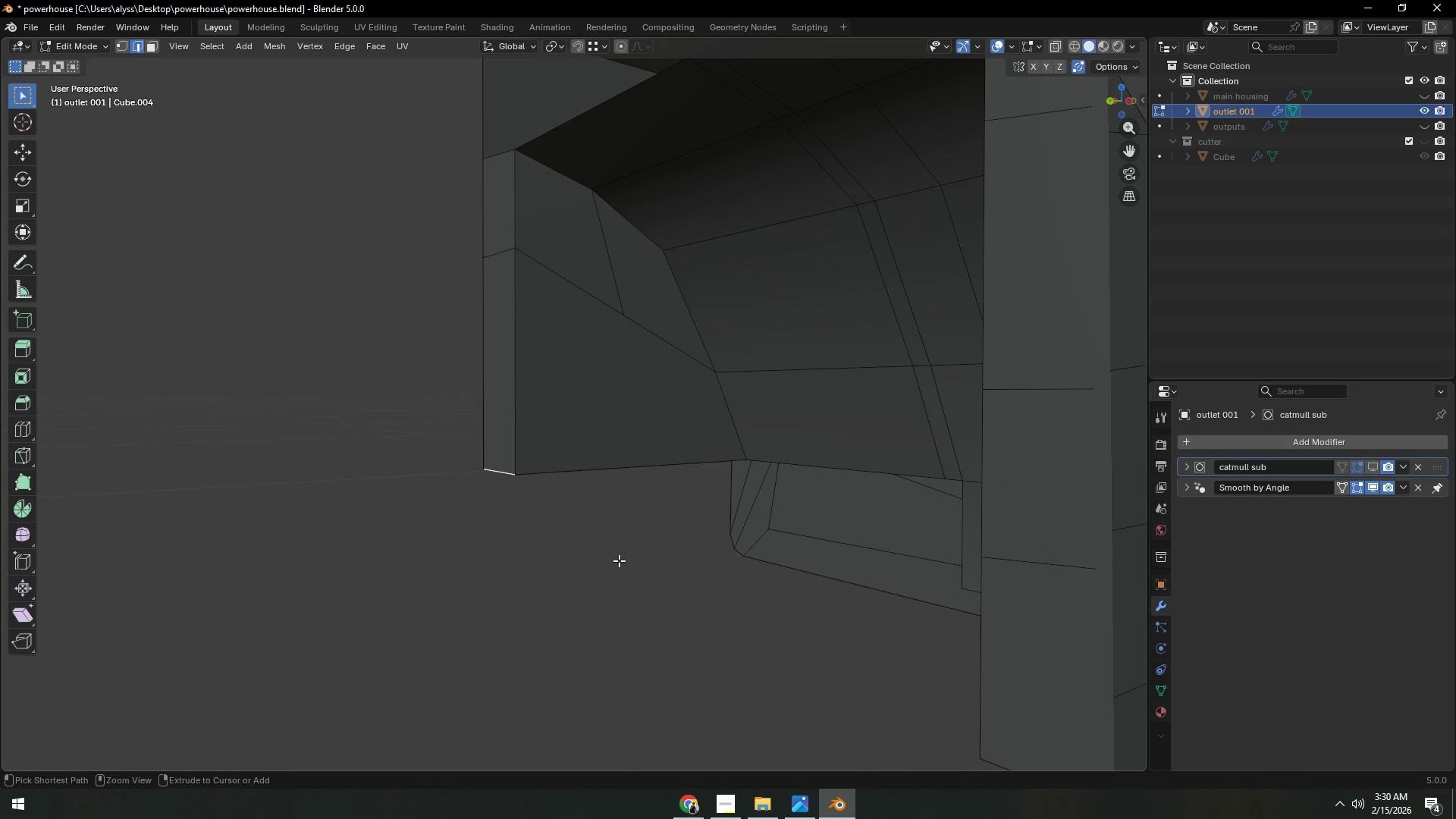 
key(Control+B)
 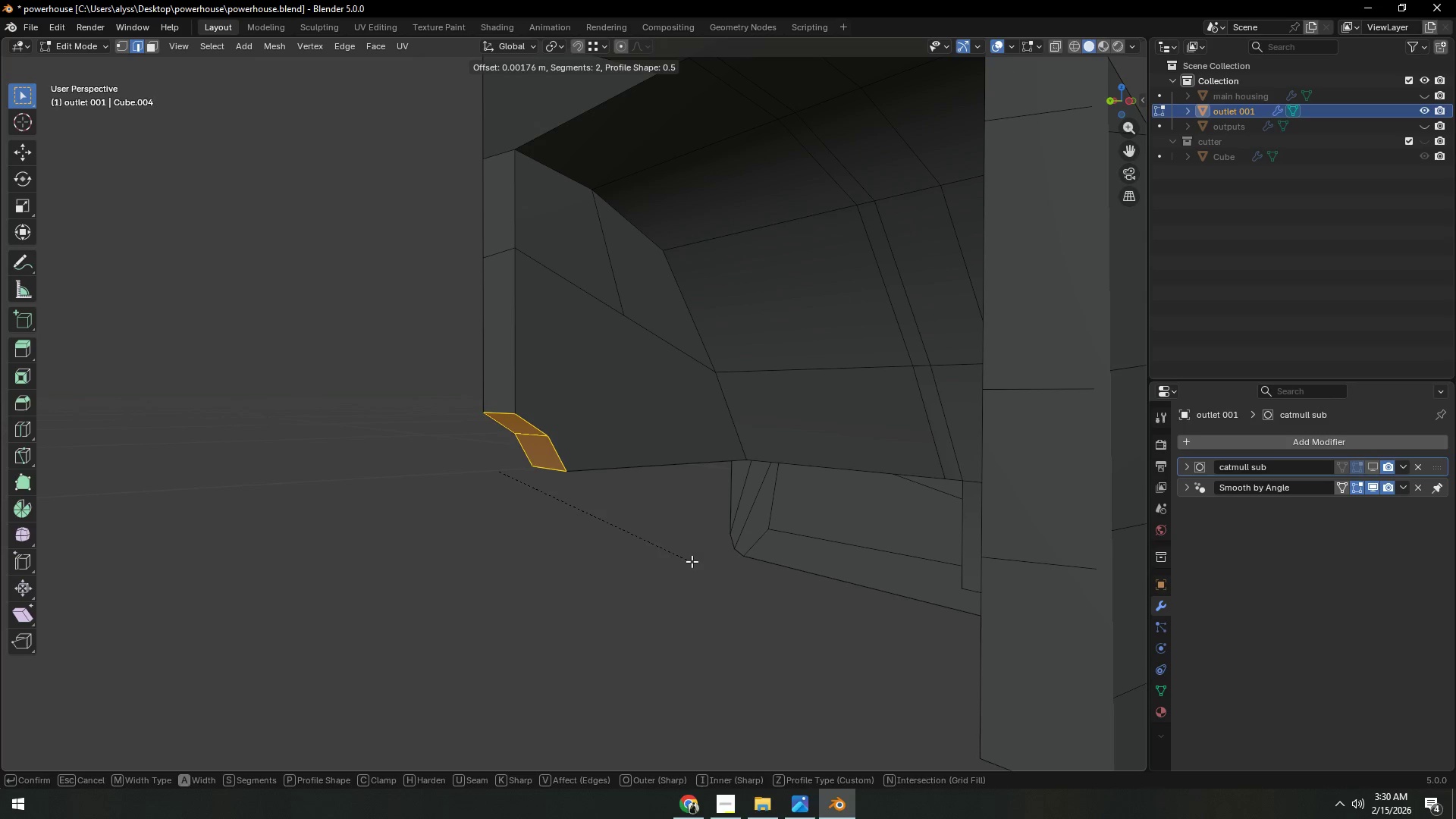 
scroll: coordinate [694, 561], scroll_direction: down, amount: 1.0
 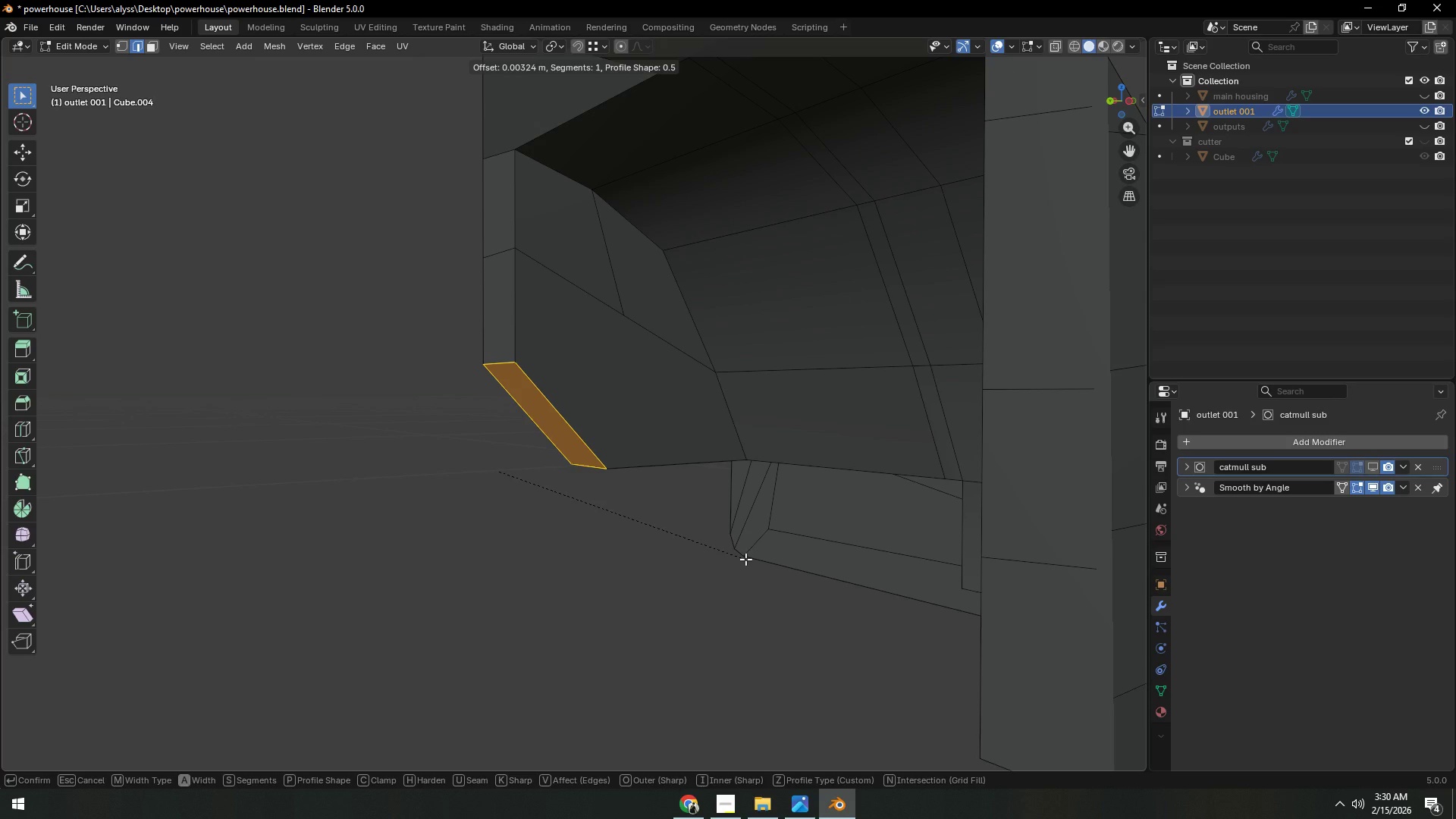 
left_click([745, 559])
 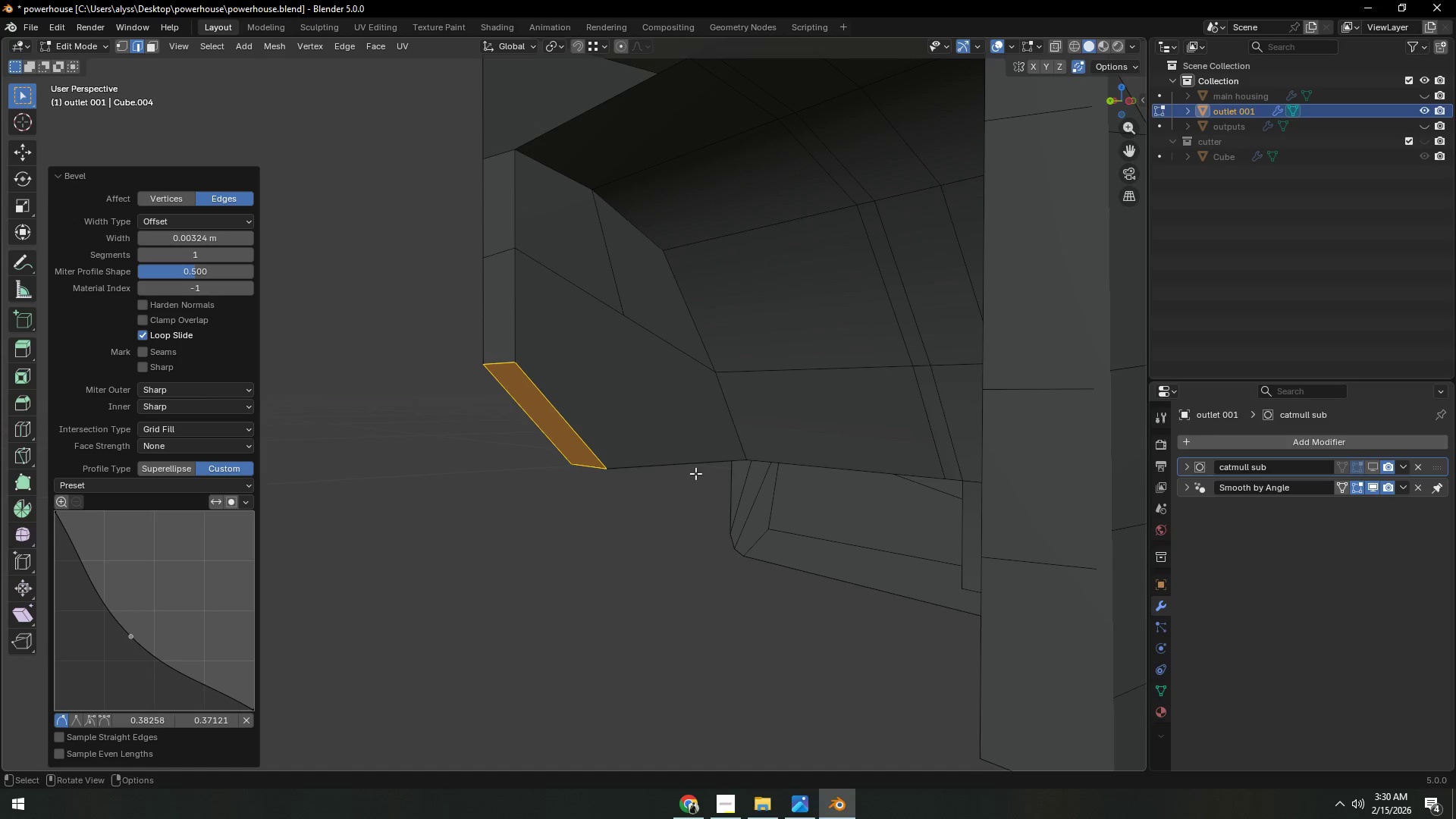 
key(1)
 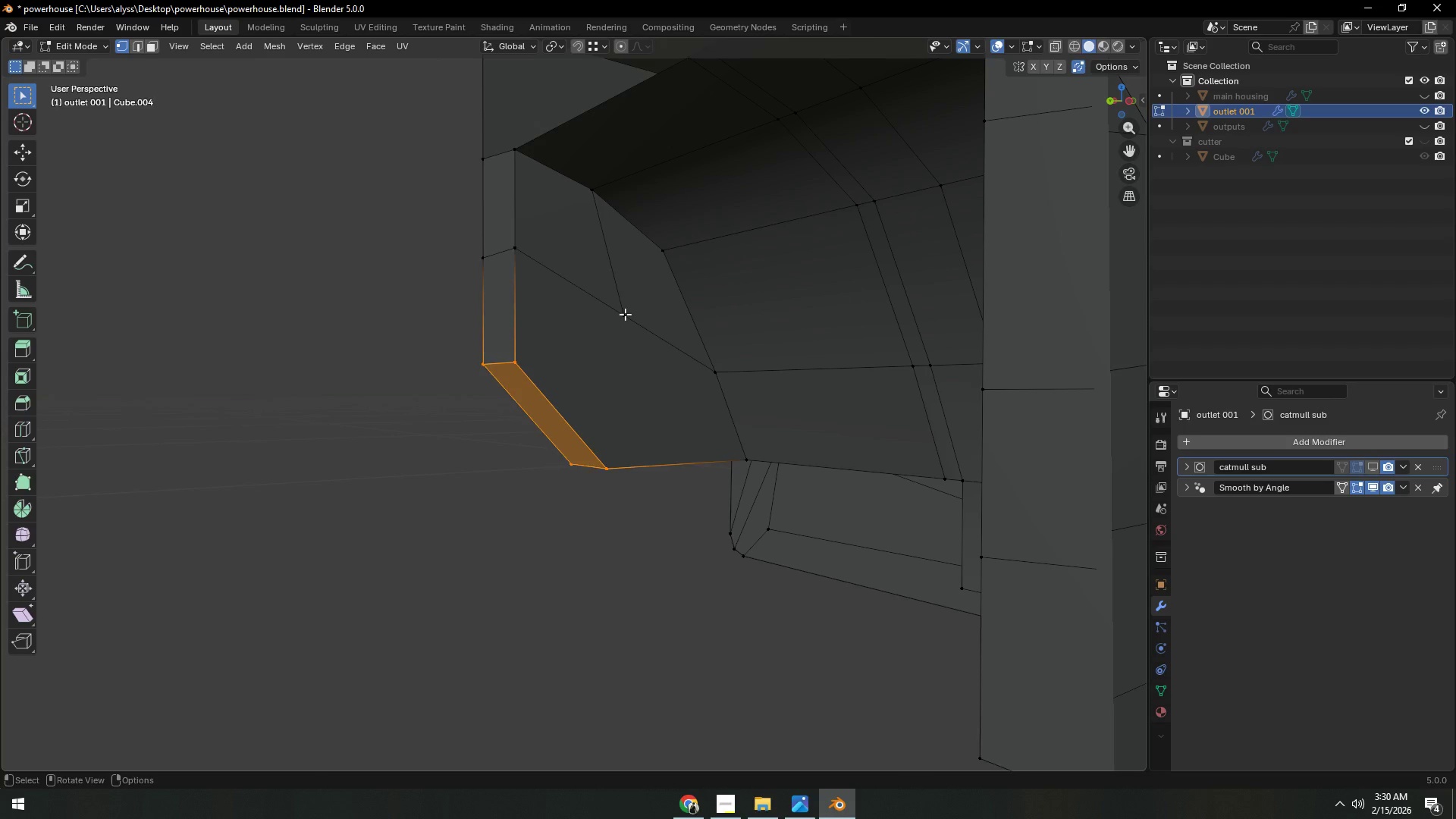 
left_click([625, 312])
 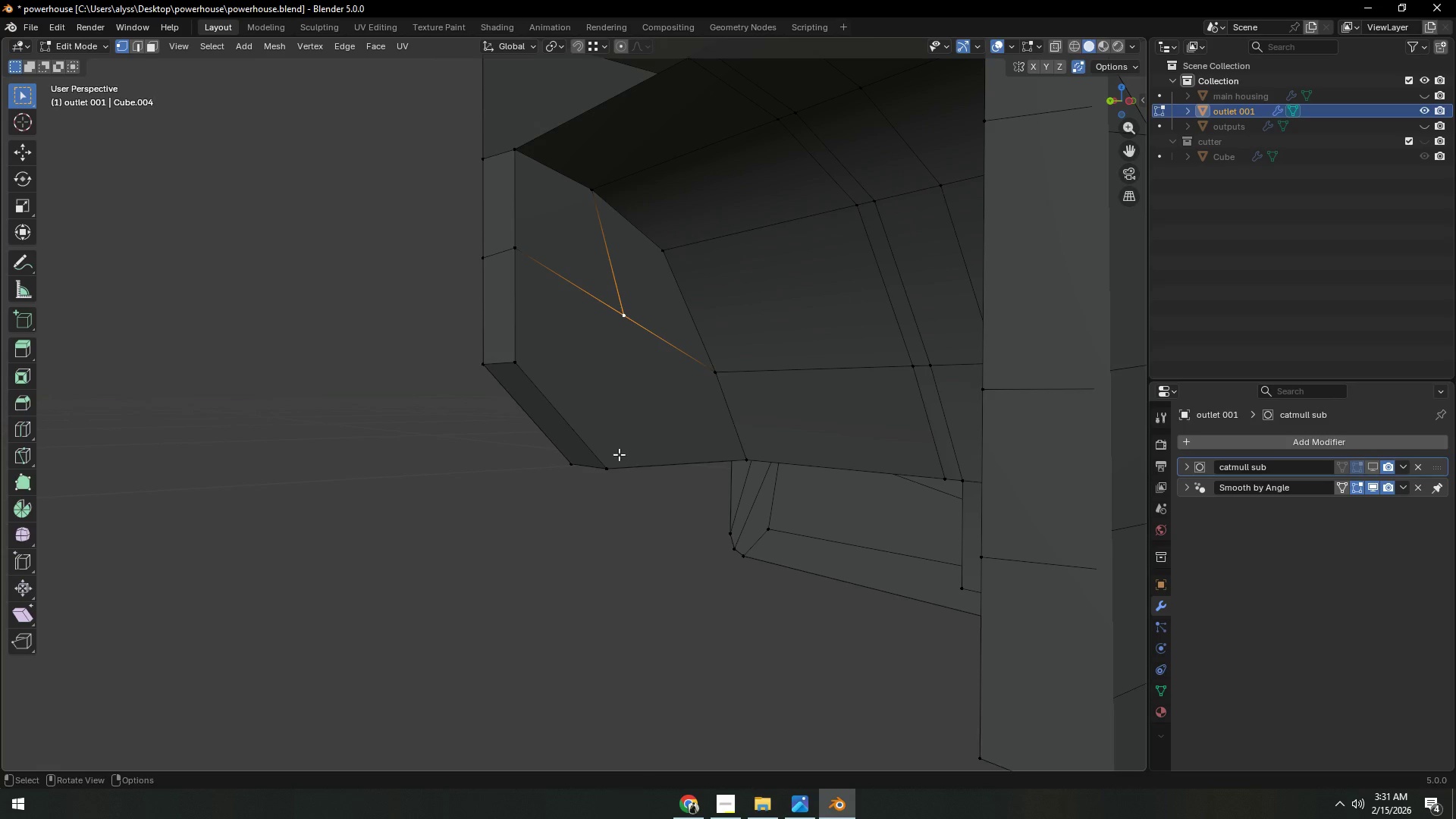 
hold_key(key=ShiftLeft, duration=0.38)
left_click([614, 463])
 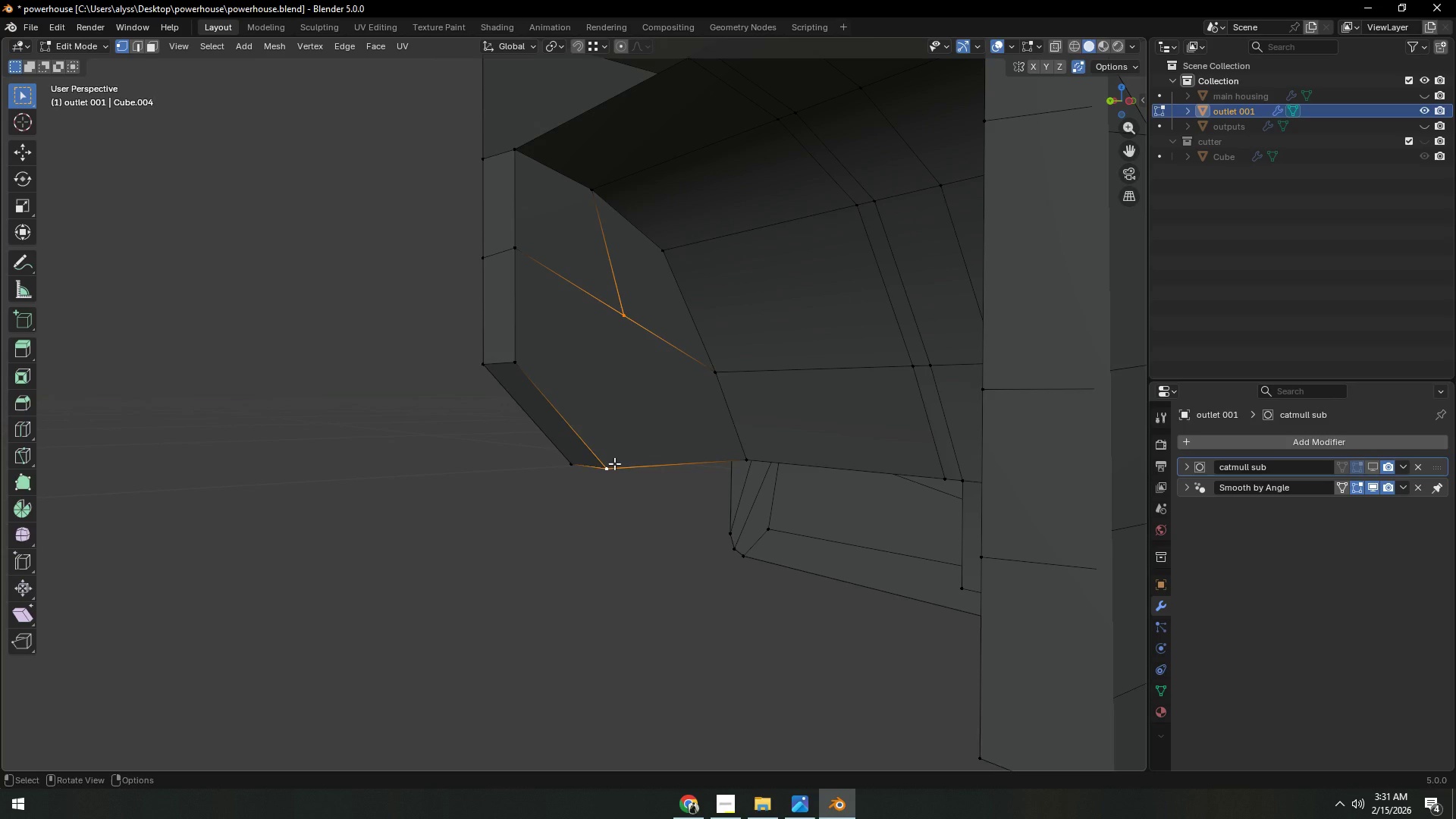 
key(J)
 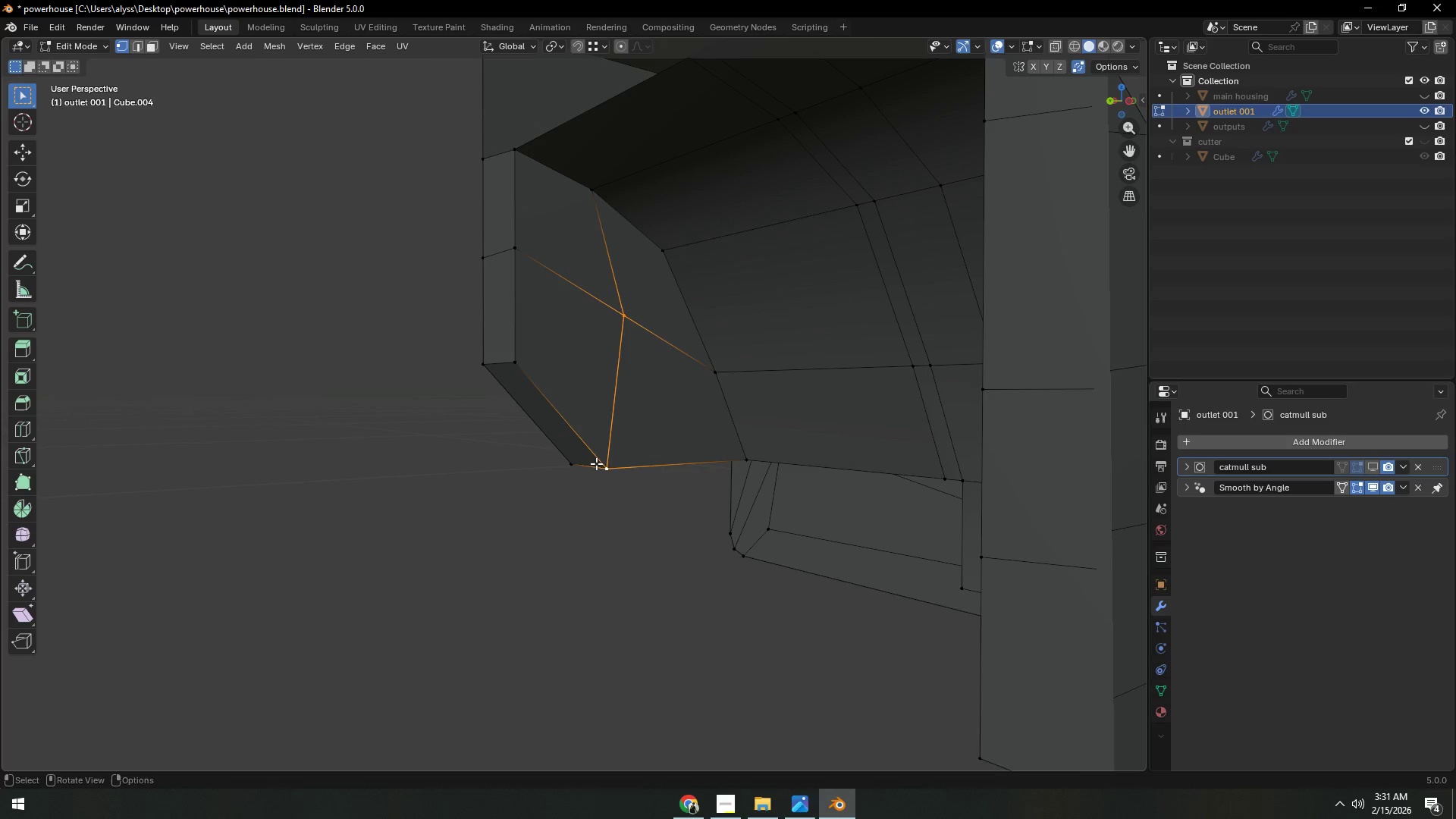 
left_click([494, 527])
 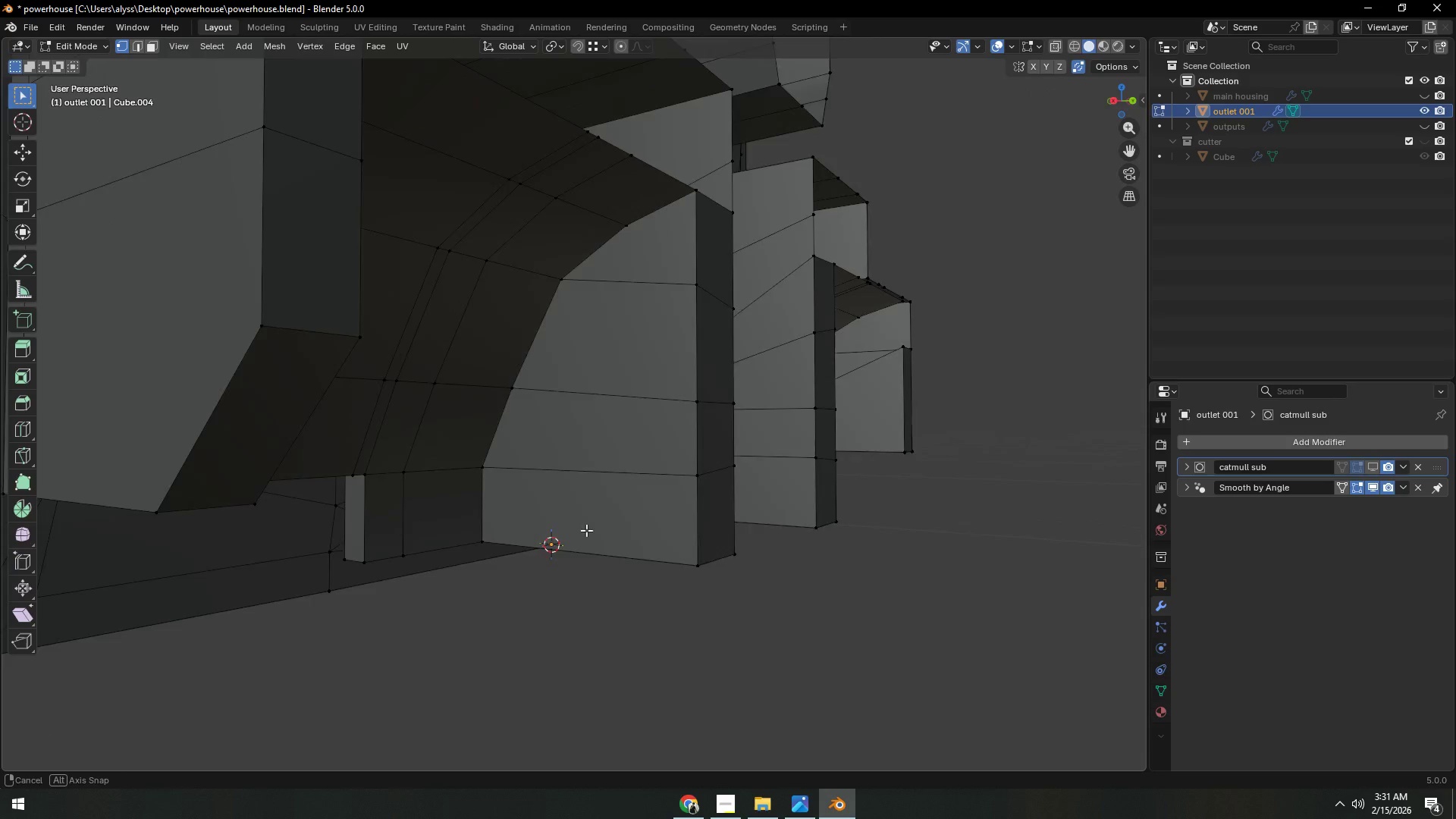 
scroll: coordinate [590, 544], scroll_direction: down, amount: 4.0
 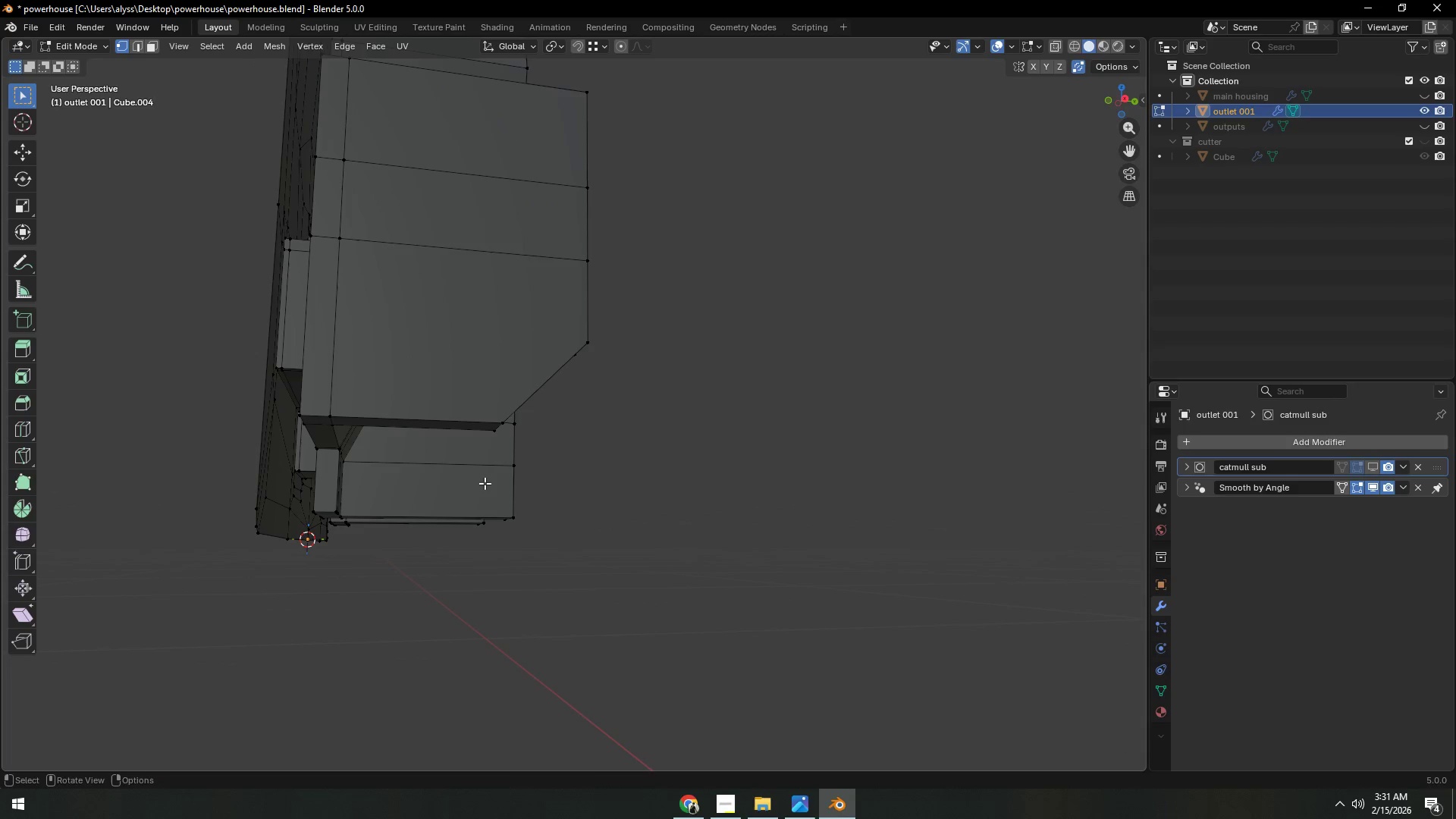 
wait(9.79)
 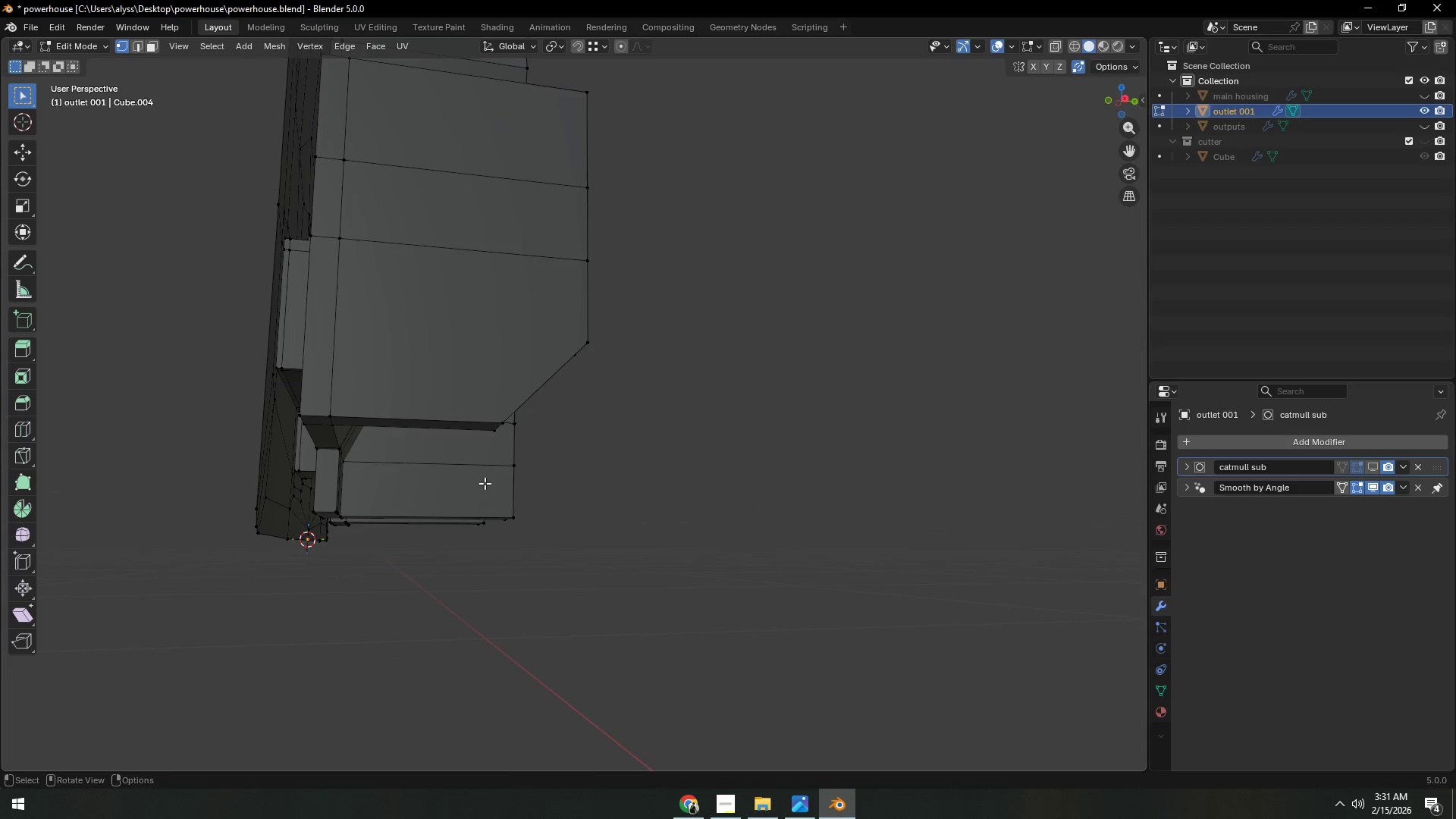 
scroll: coordinate [263, 444], scroll_direction: down, amount: 3.0
 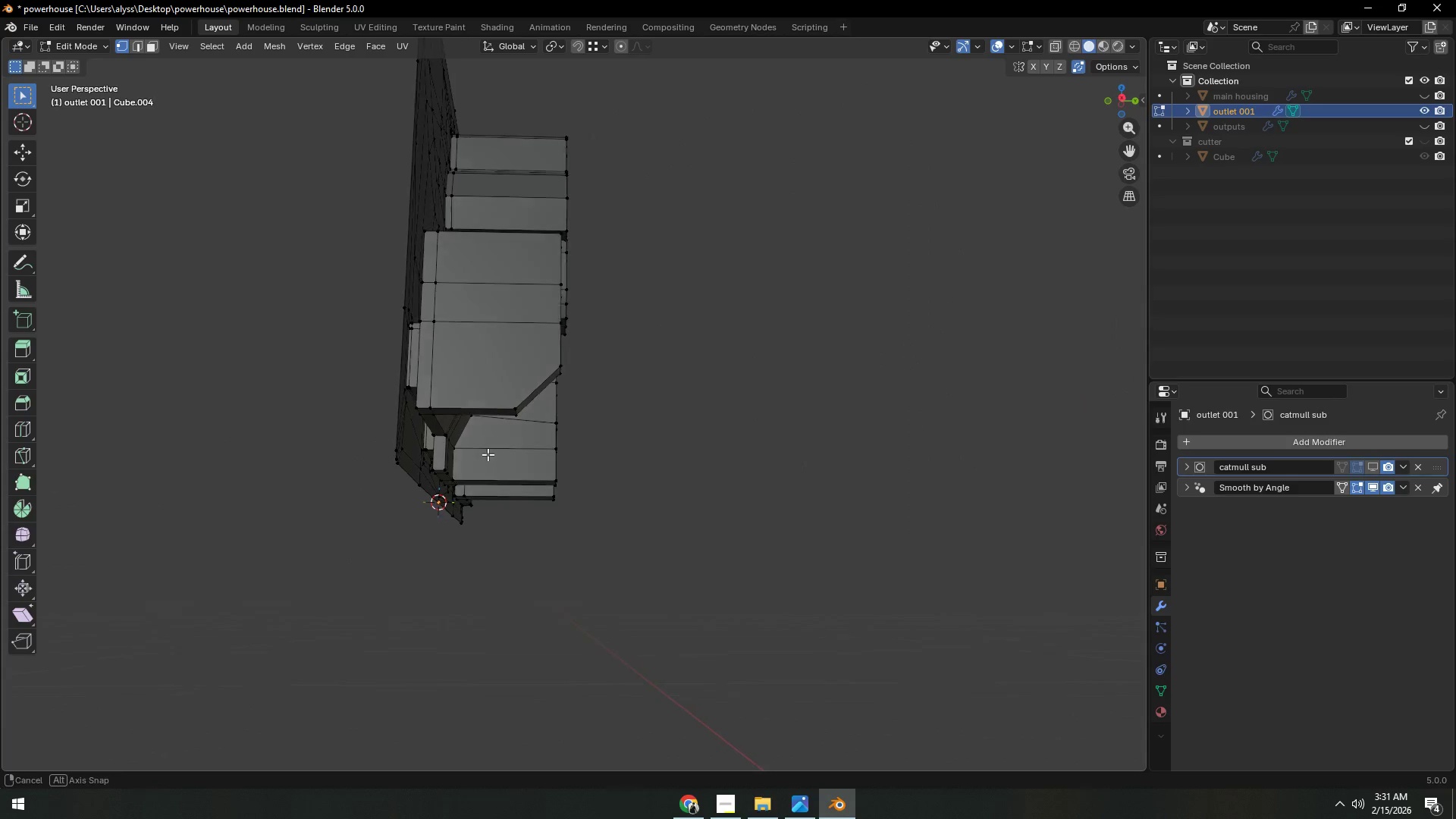 
scroll: coordinate [491, 457], scroll_direction: up, amount: 3.0
 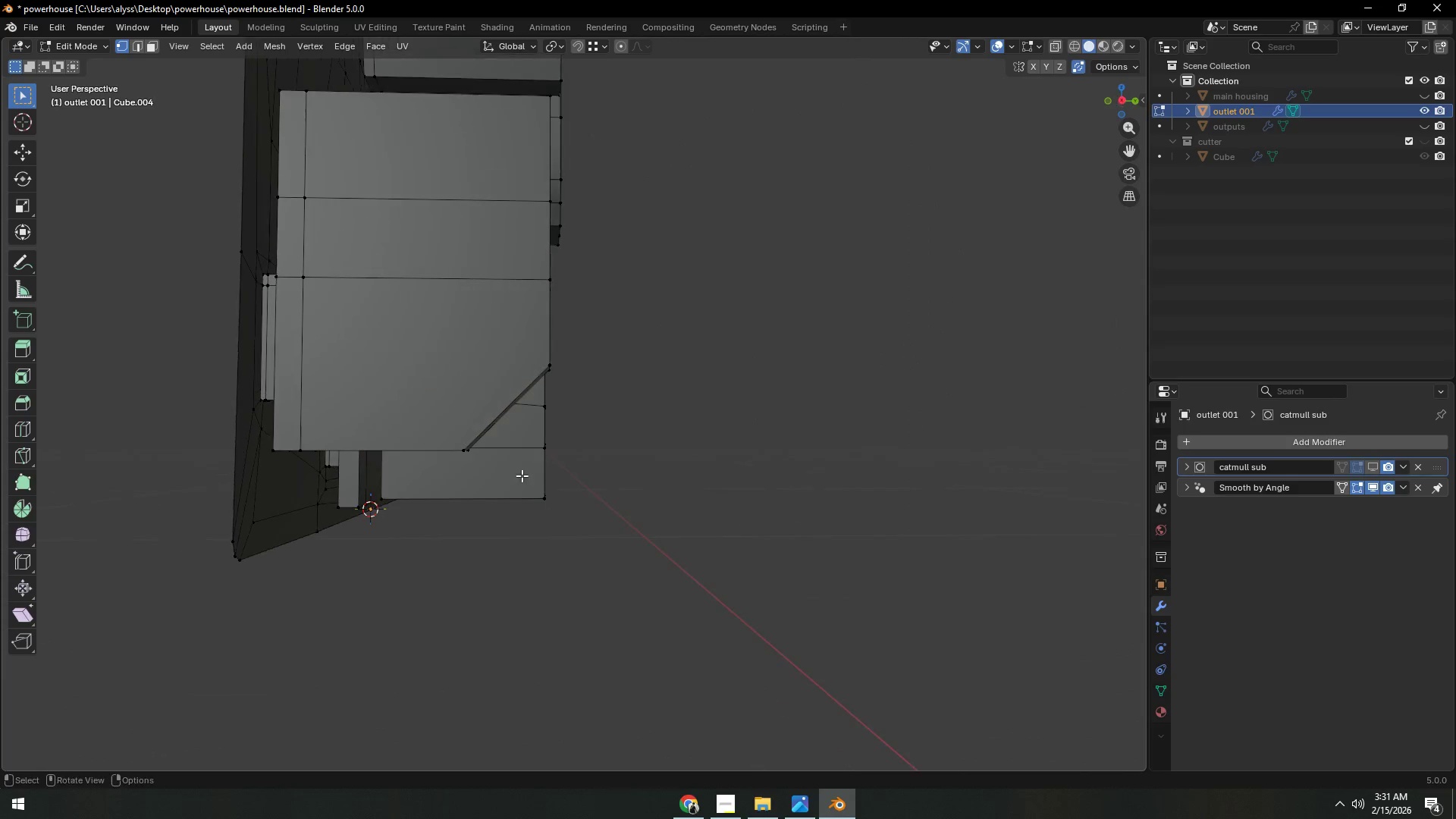 
hold_key(key=ShiftLeft, duration=0.34)
 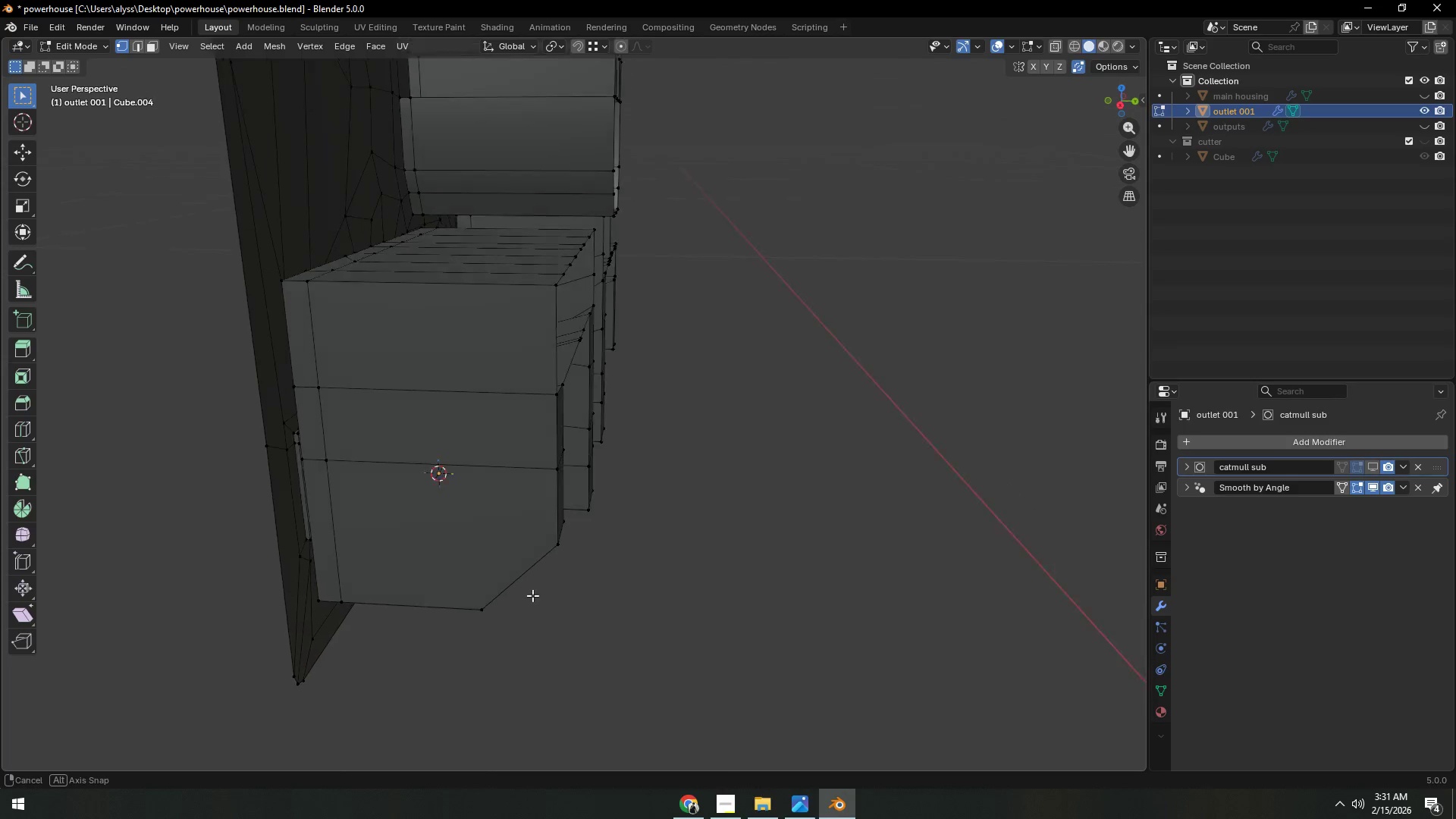 
key(Control+ControlLeft)
 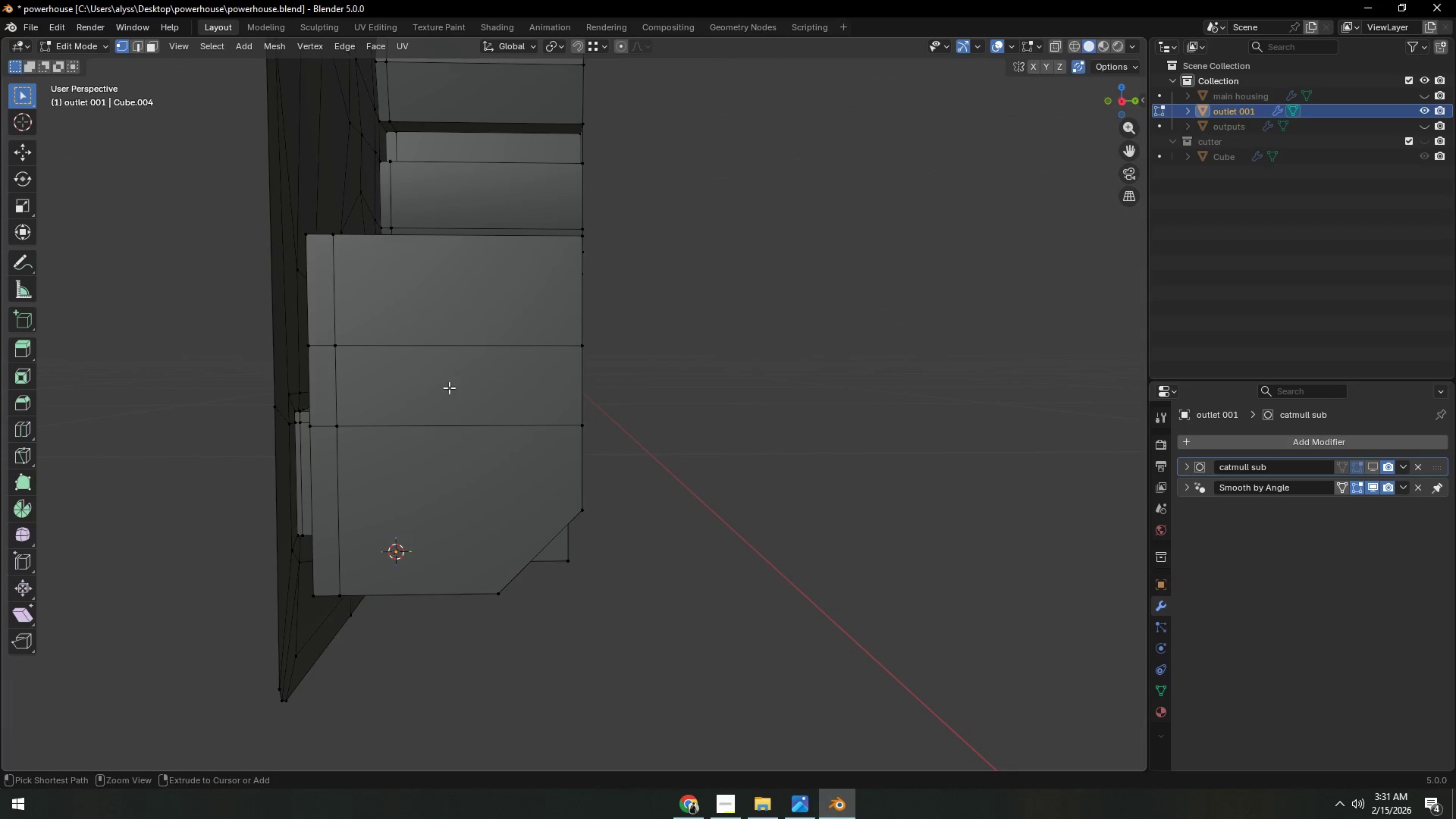 
key(Control+R)
 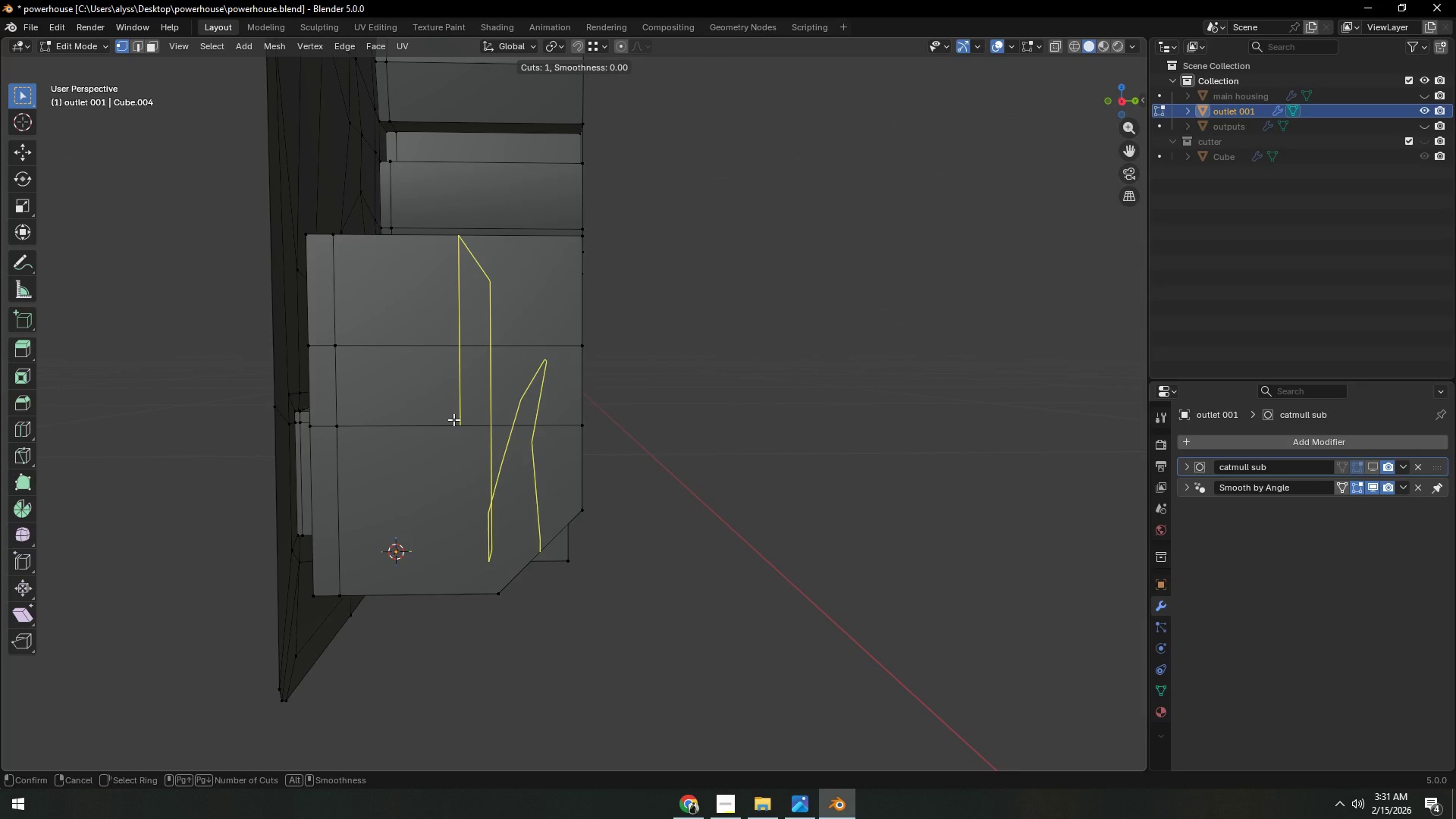 
right_click([453, 419])
 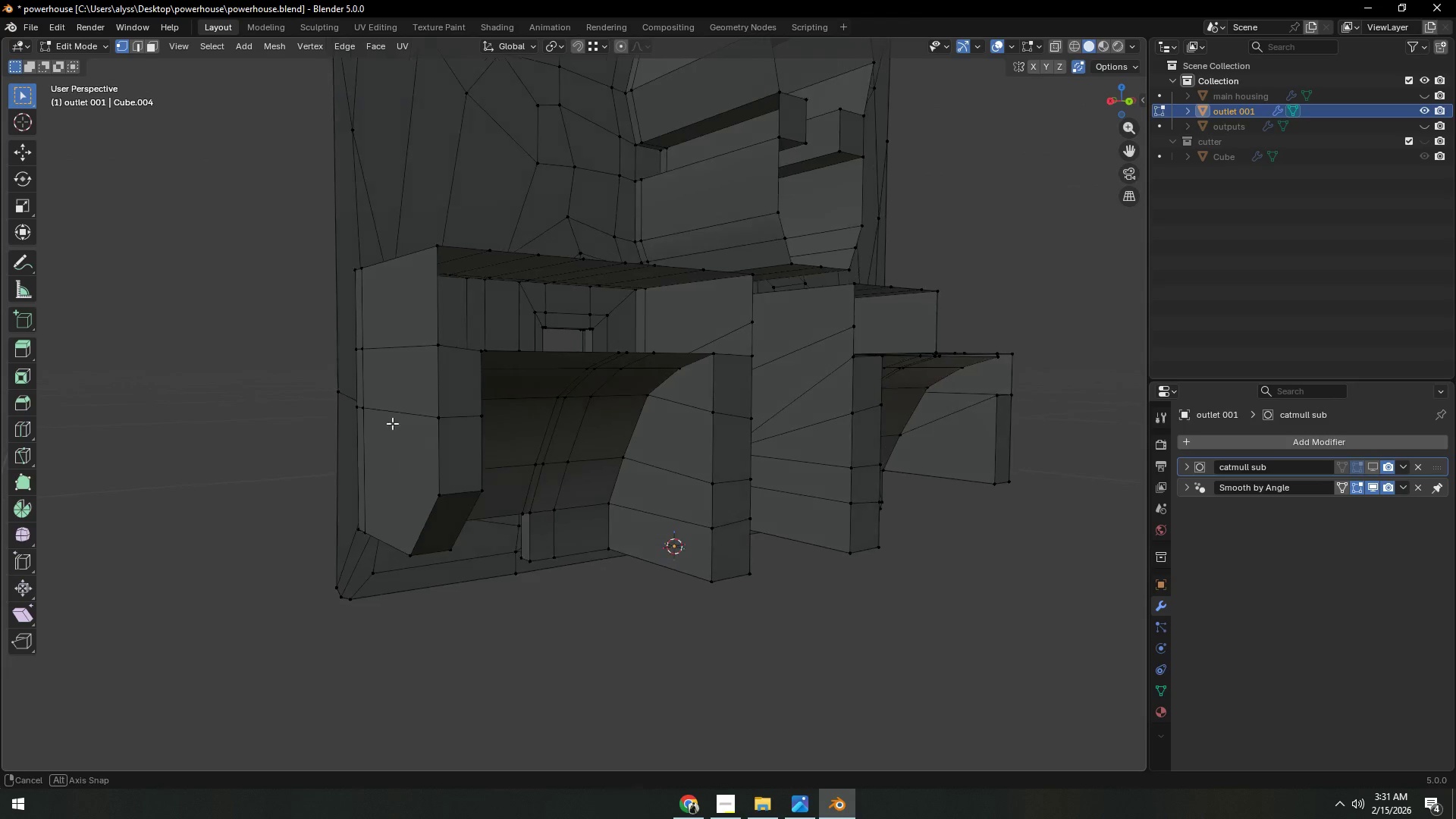 
key(Control+R)
 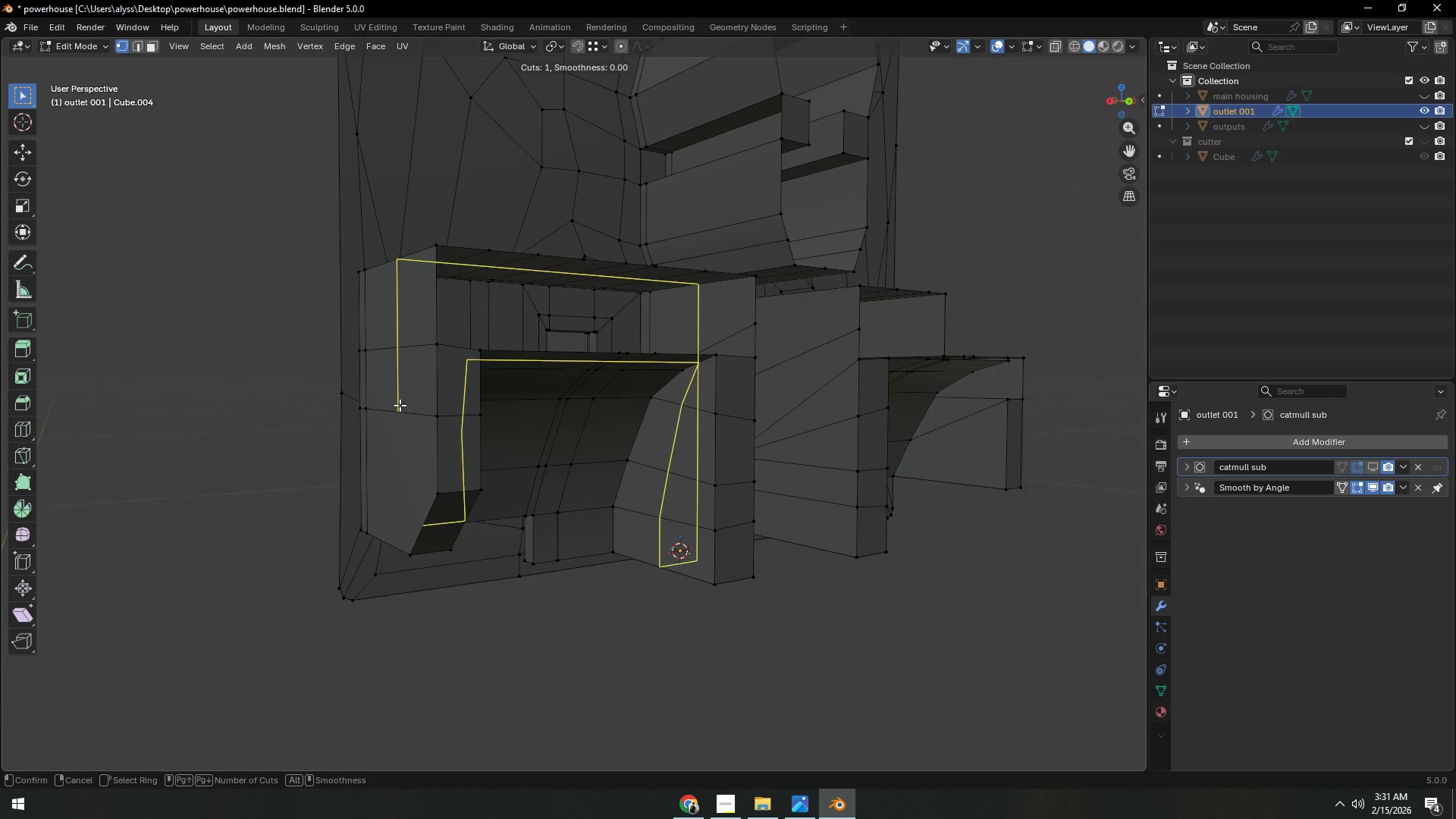 
right_click([400, 405])
 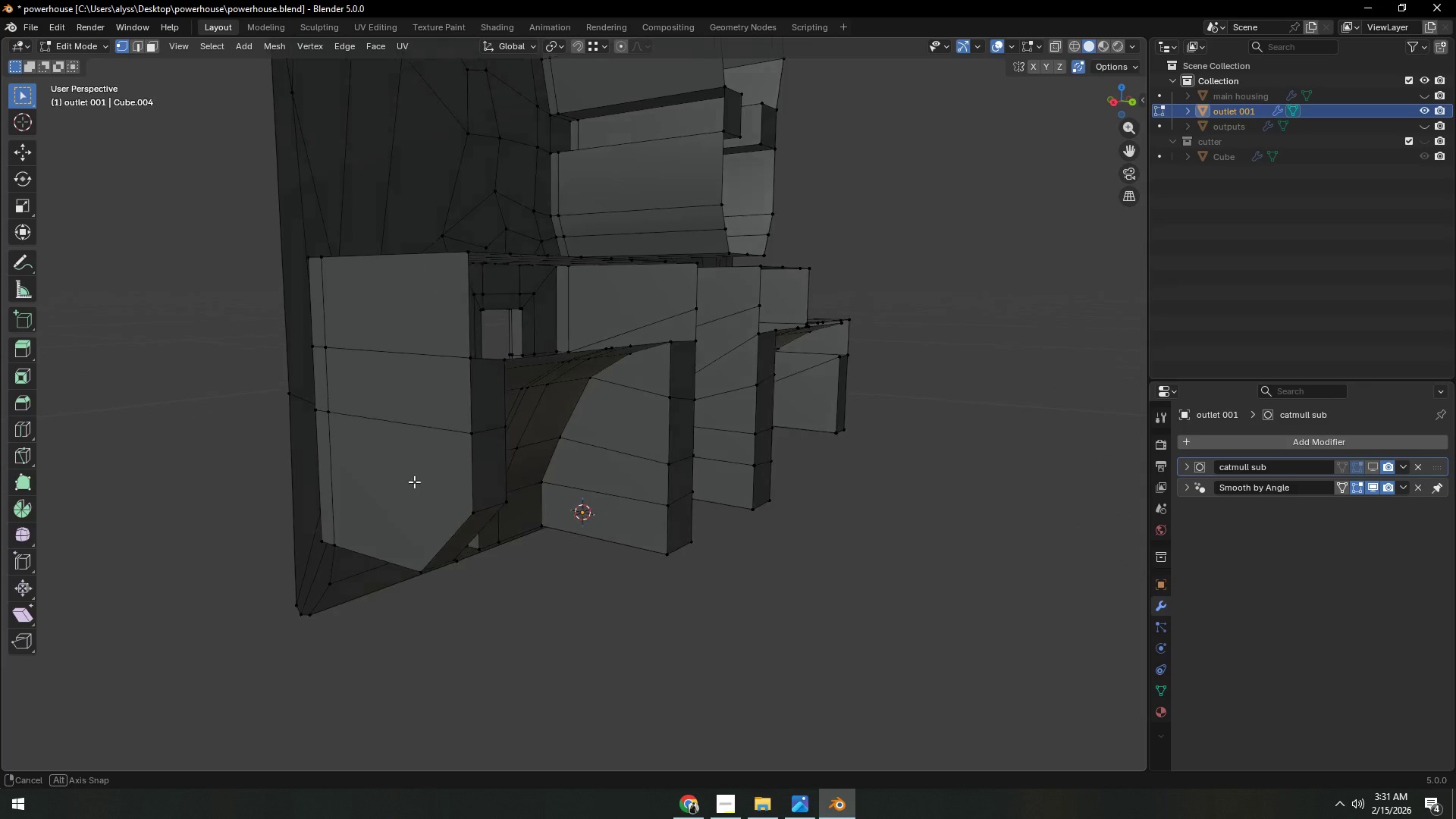 
wait(8.33)
 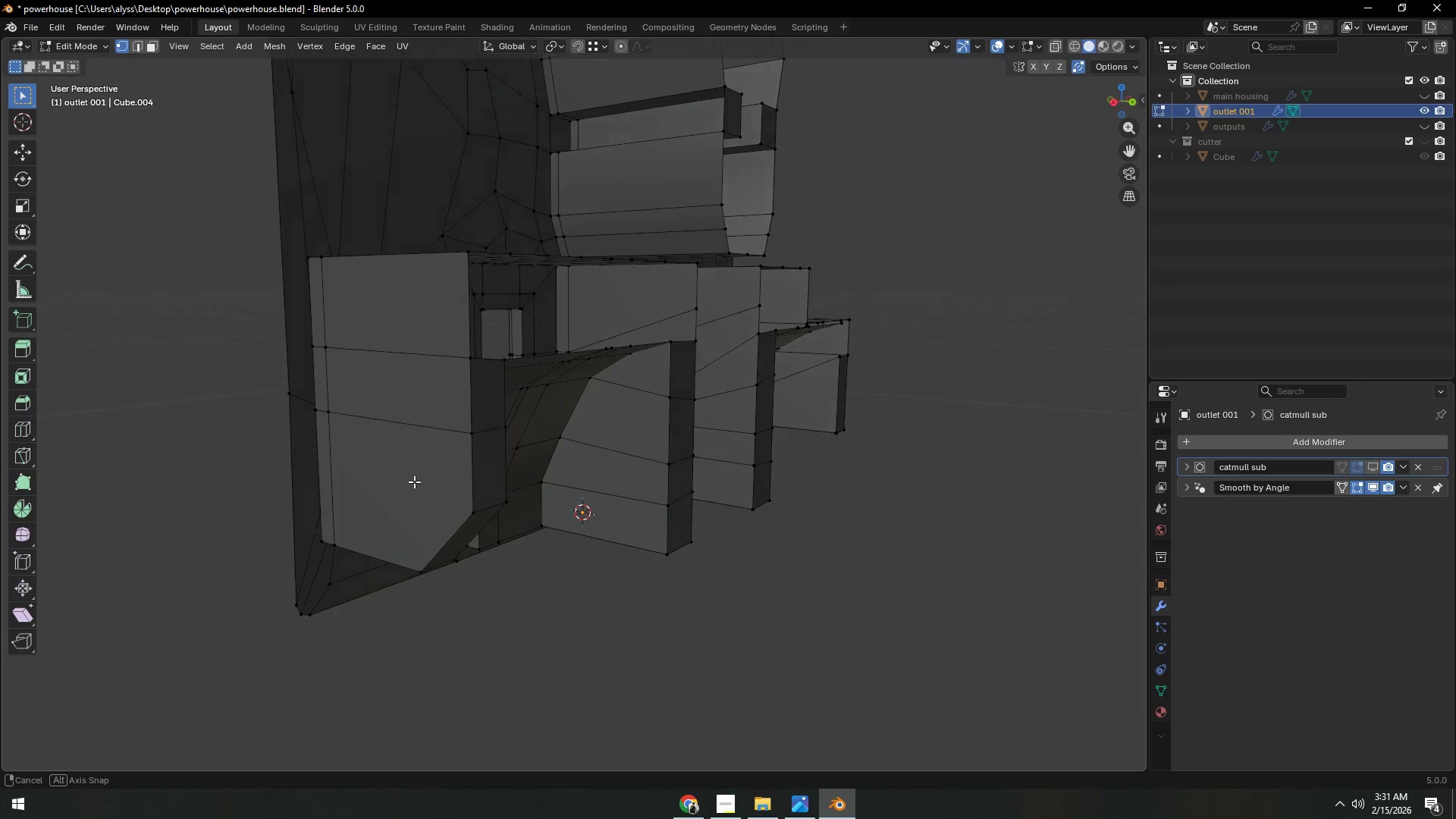 
scroll: coordinate [542, 489], scroll_direction: down, amount: 3.0
 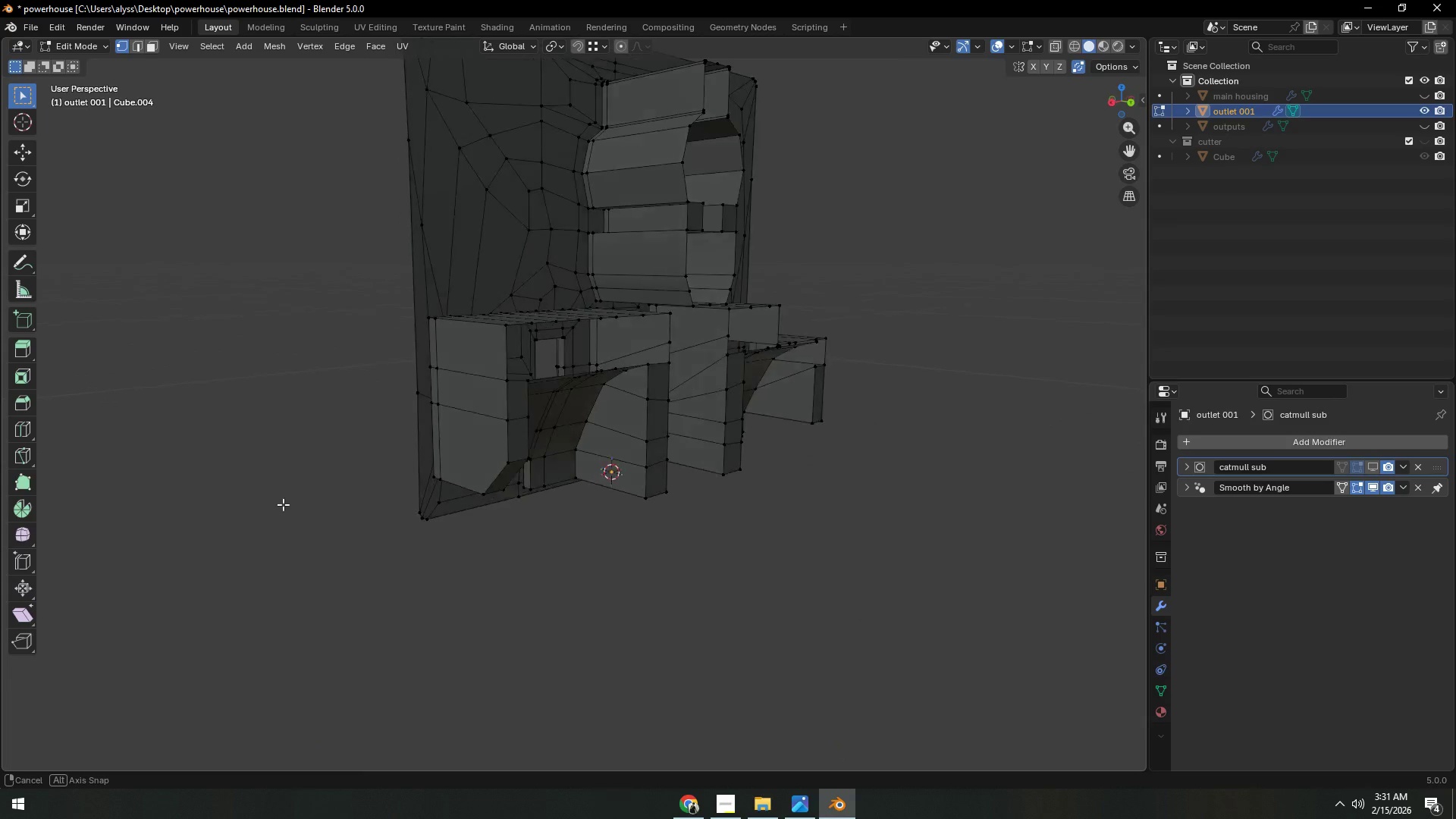 
hold_key(key=ShiftLeft, duration=0.44)
 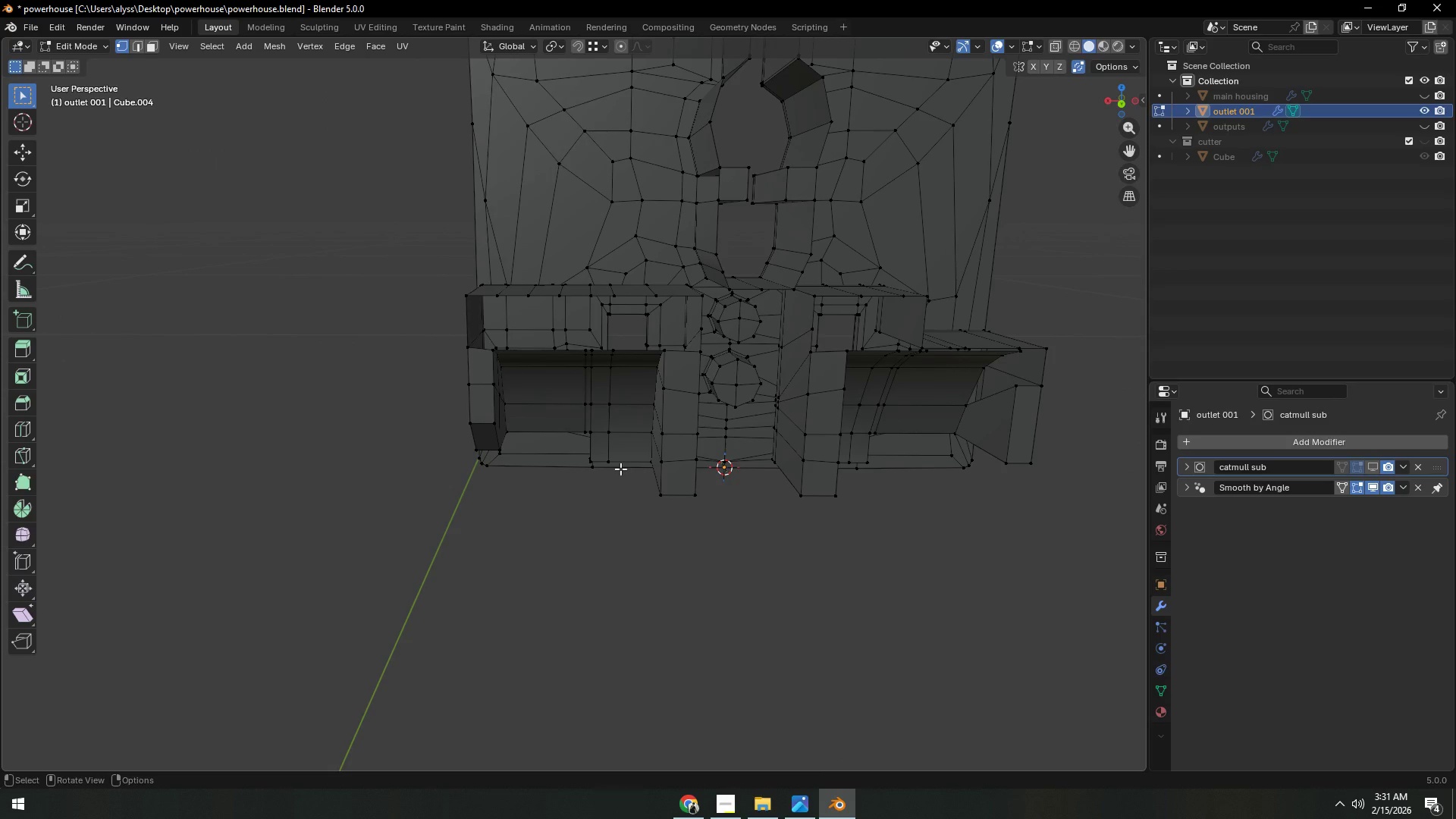 
wait(10.0)
 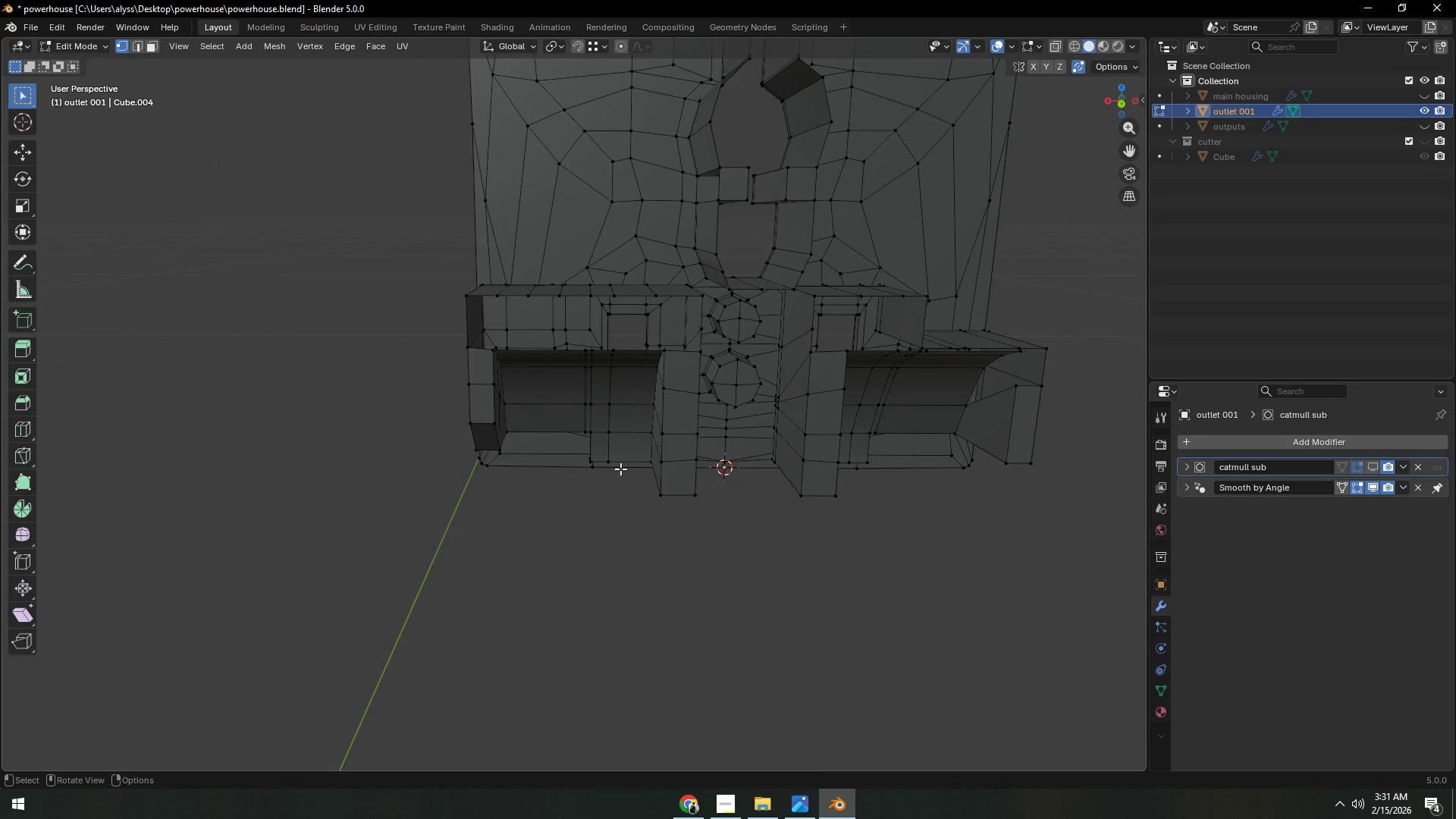 
scroll: coordinate [648, 527], scroll_direction: up, amount: 5.0
 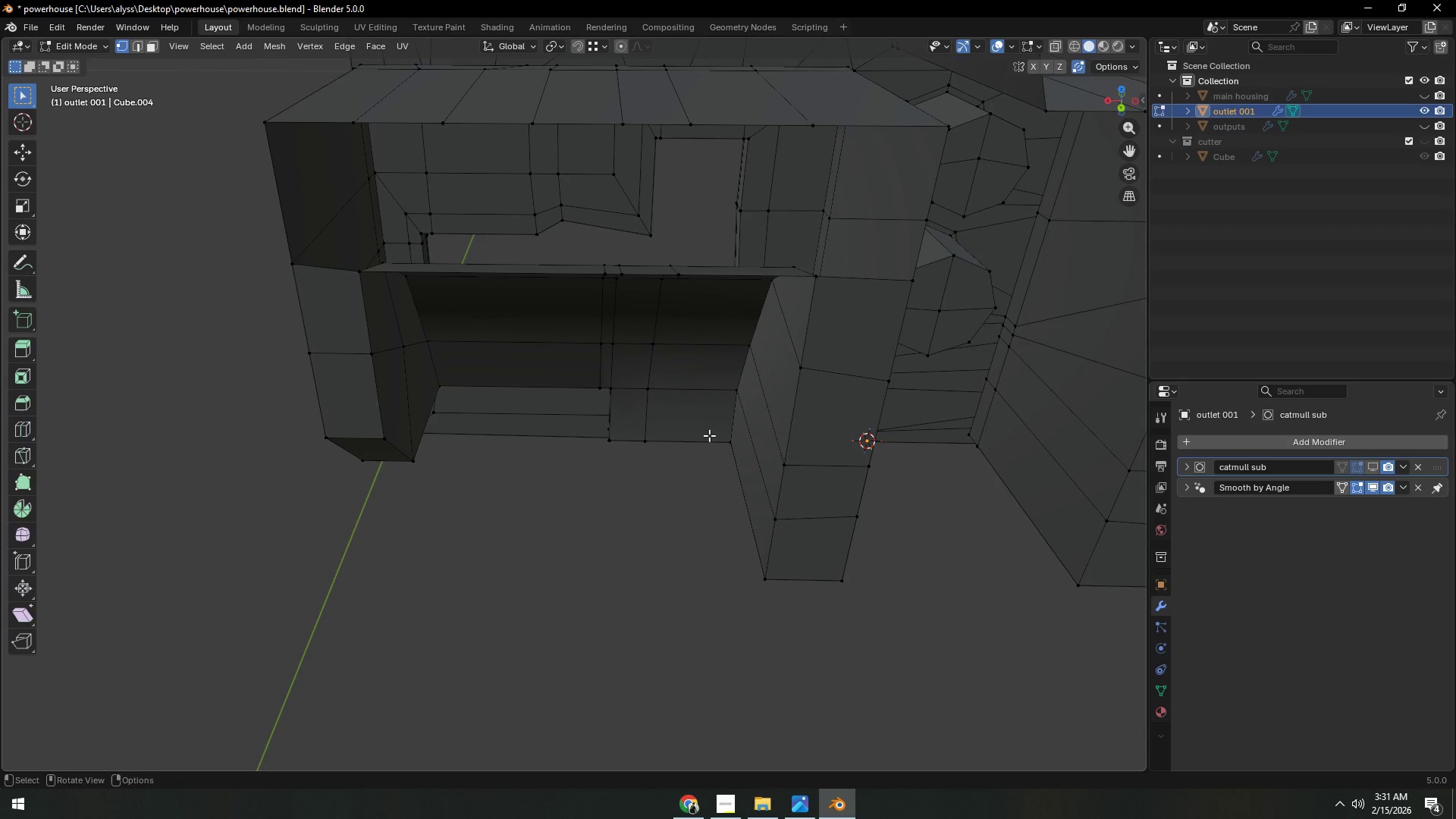 
hold_key(key=AltLeft, duration=0.56)
left_click([759, 330])
 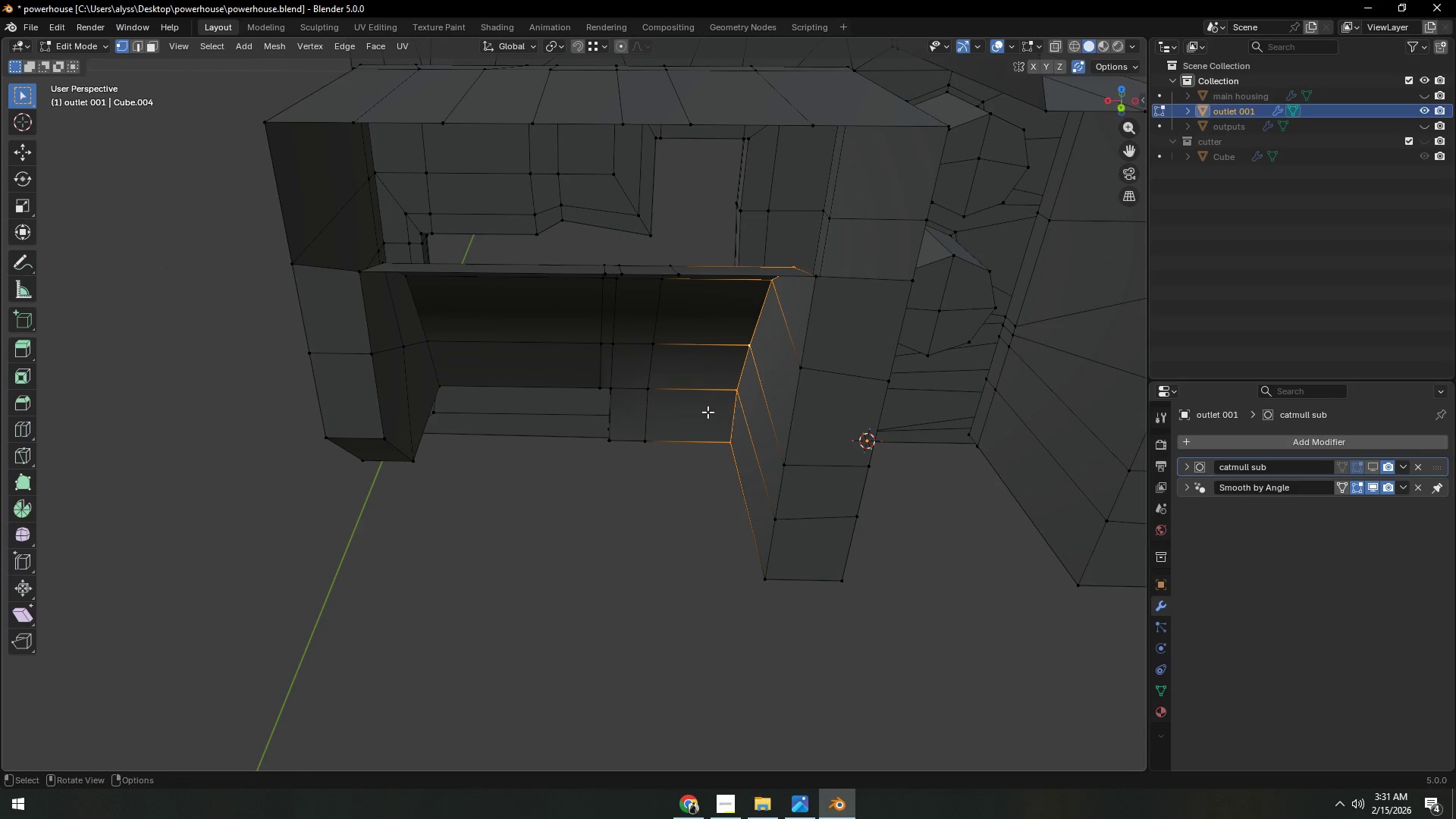 
key(Backquote)
 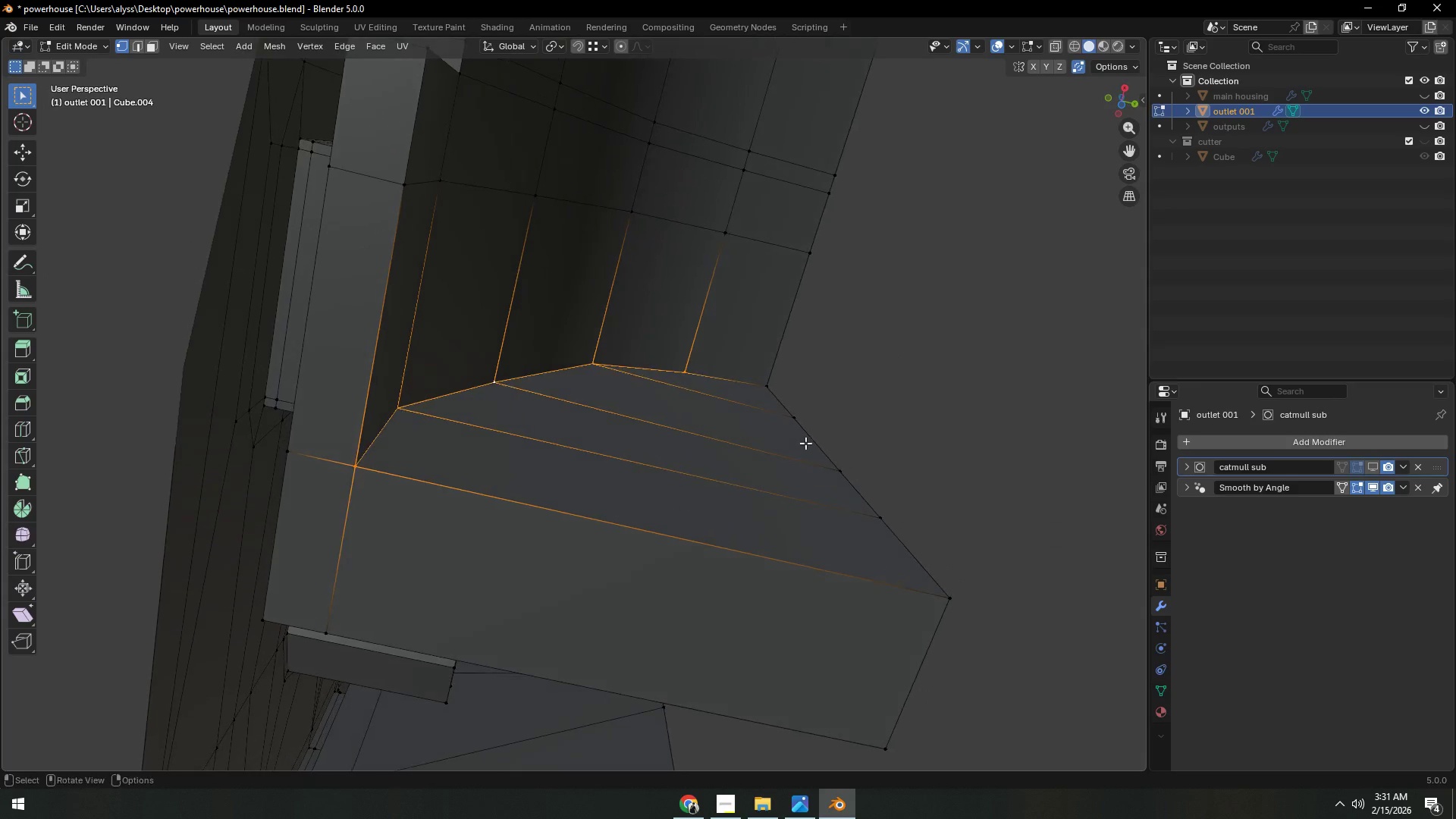 
key(Control+ControlLeft)
 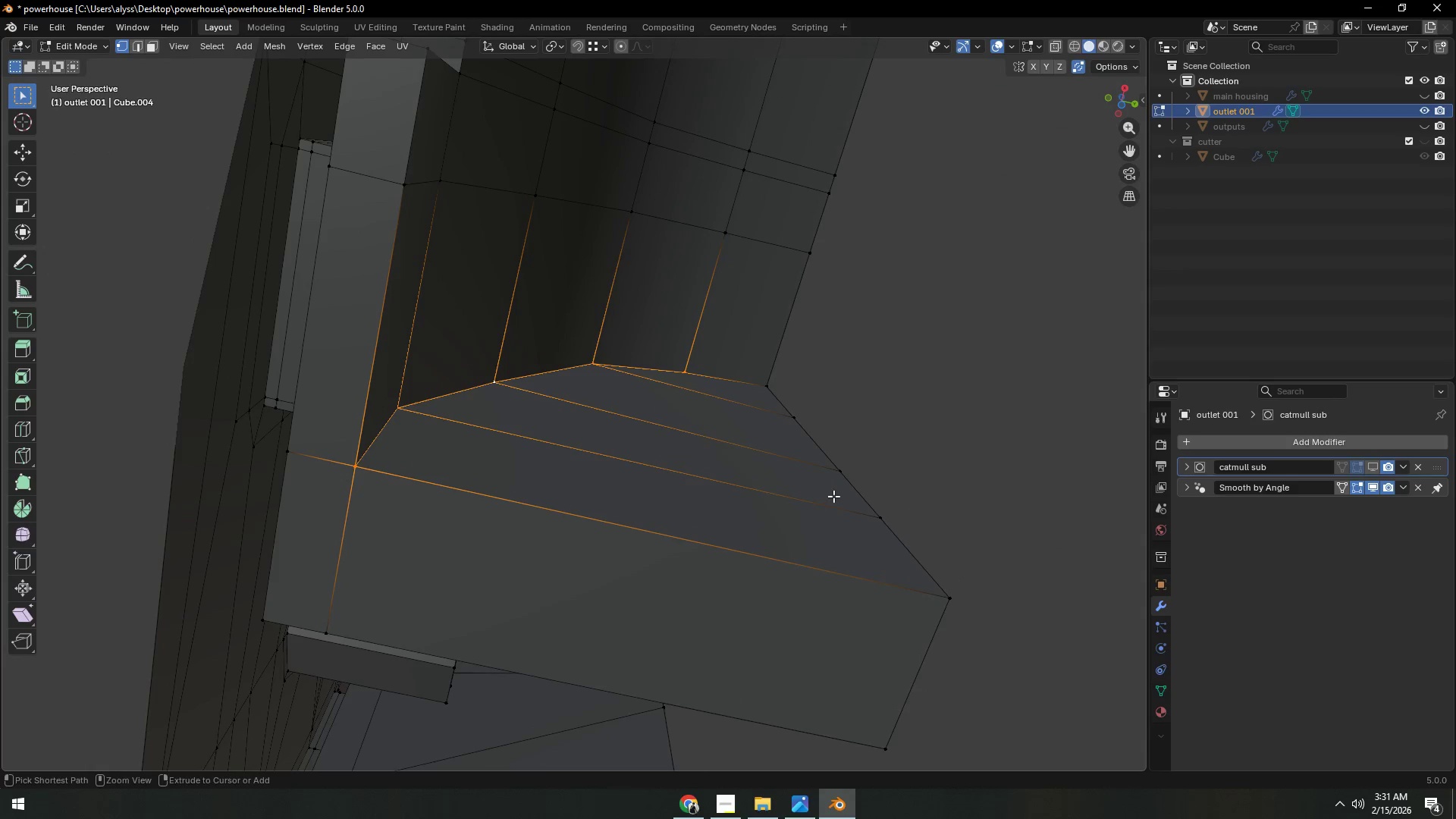 
key(Control+B)
 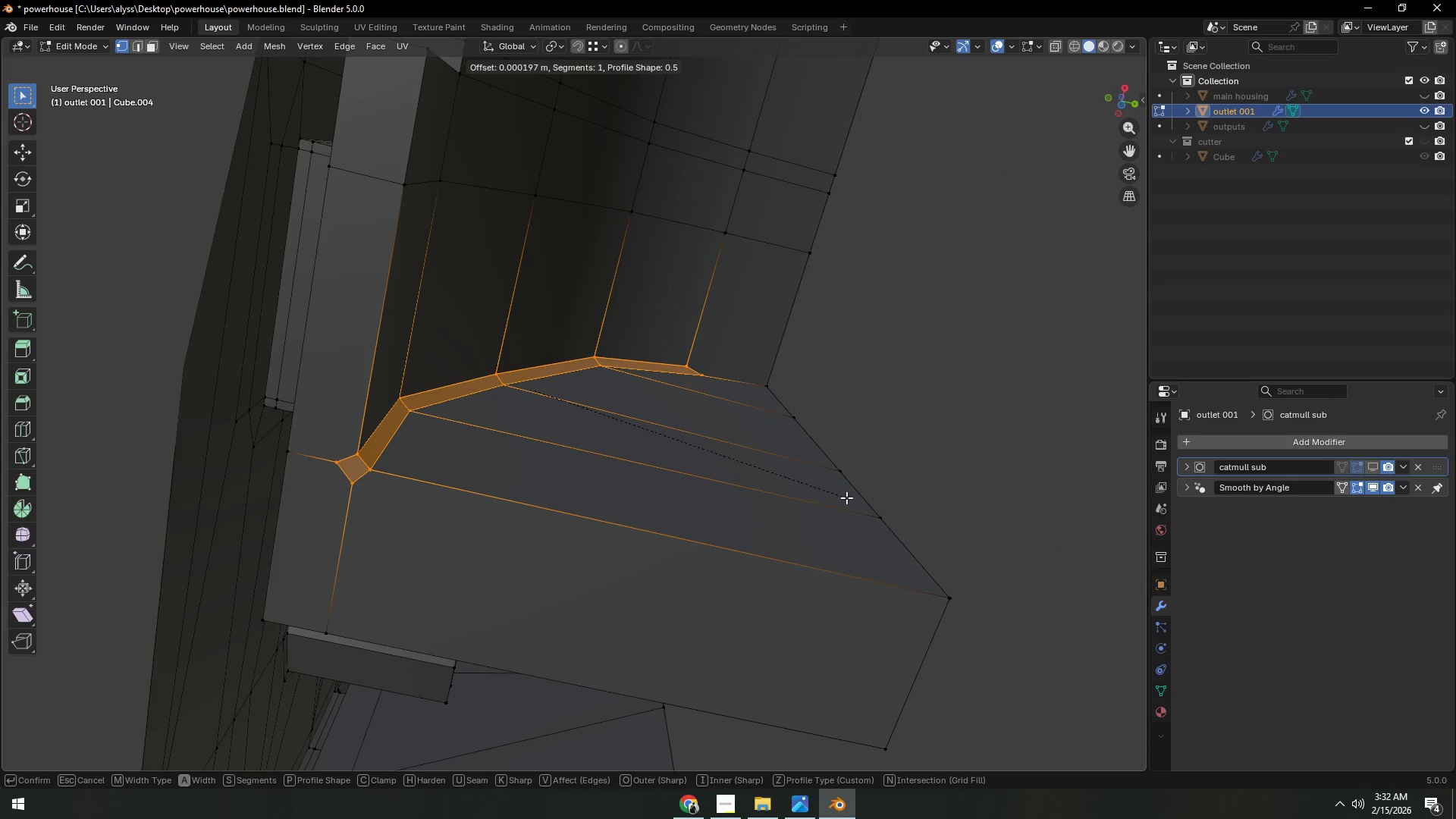 
right_click([846, 497])
 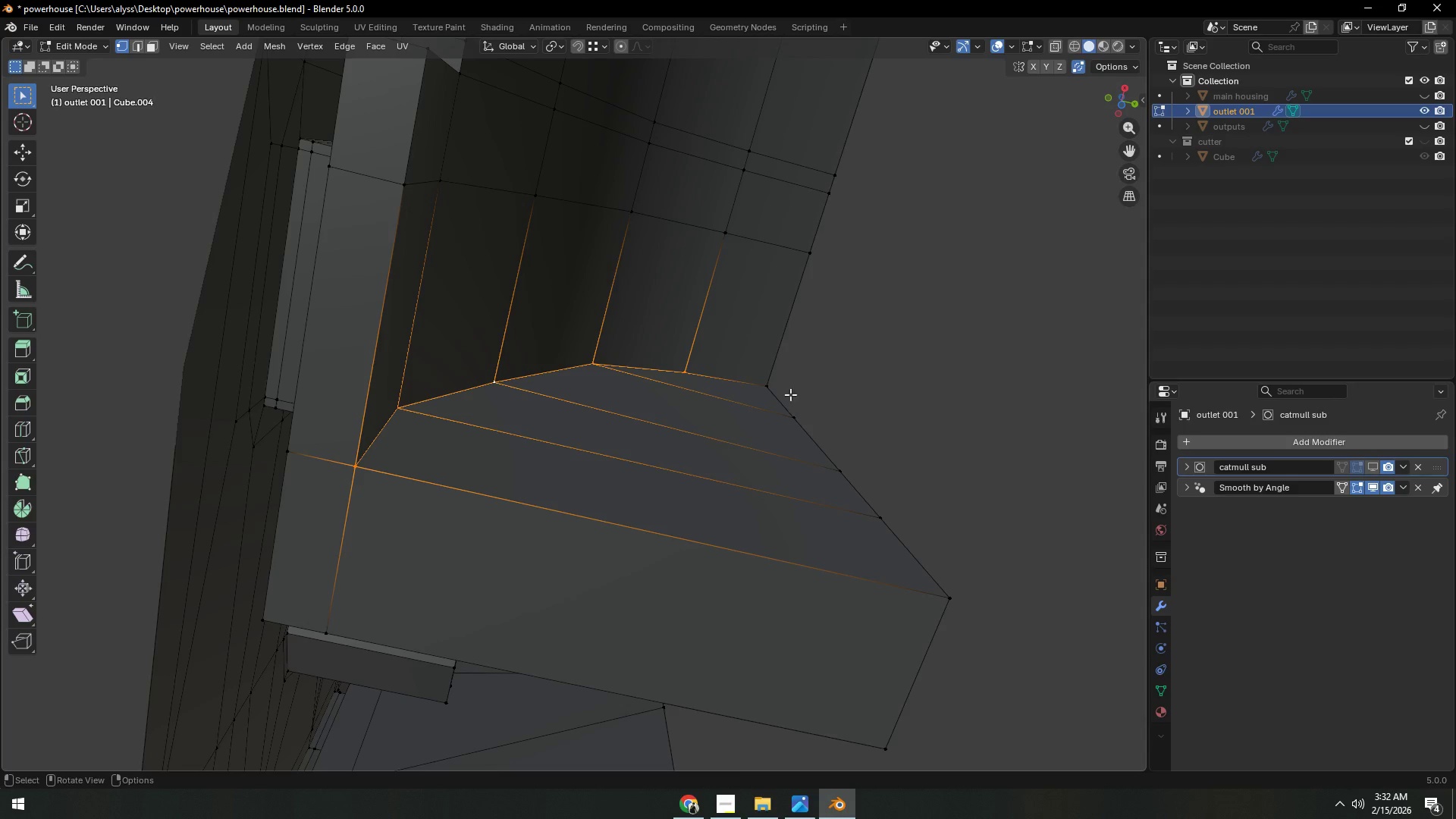 
hold_key(key=ShiftLeft, duration=0.34)
left_click([770, 387])
 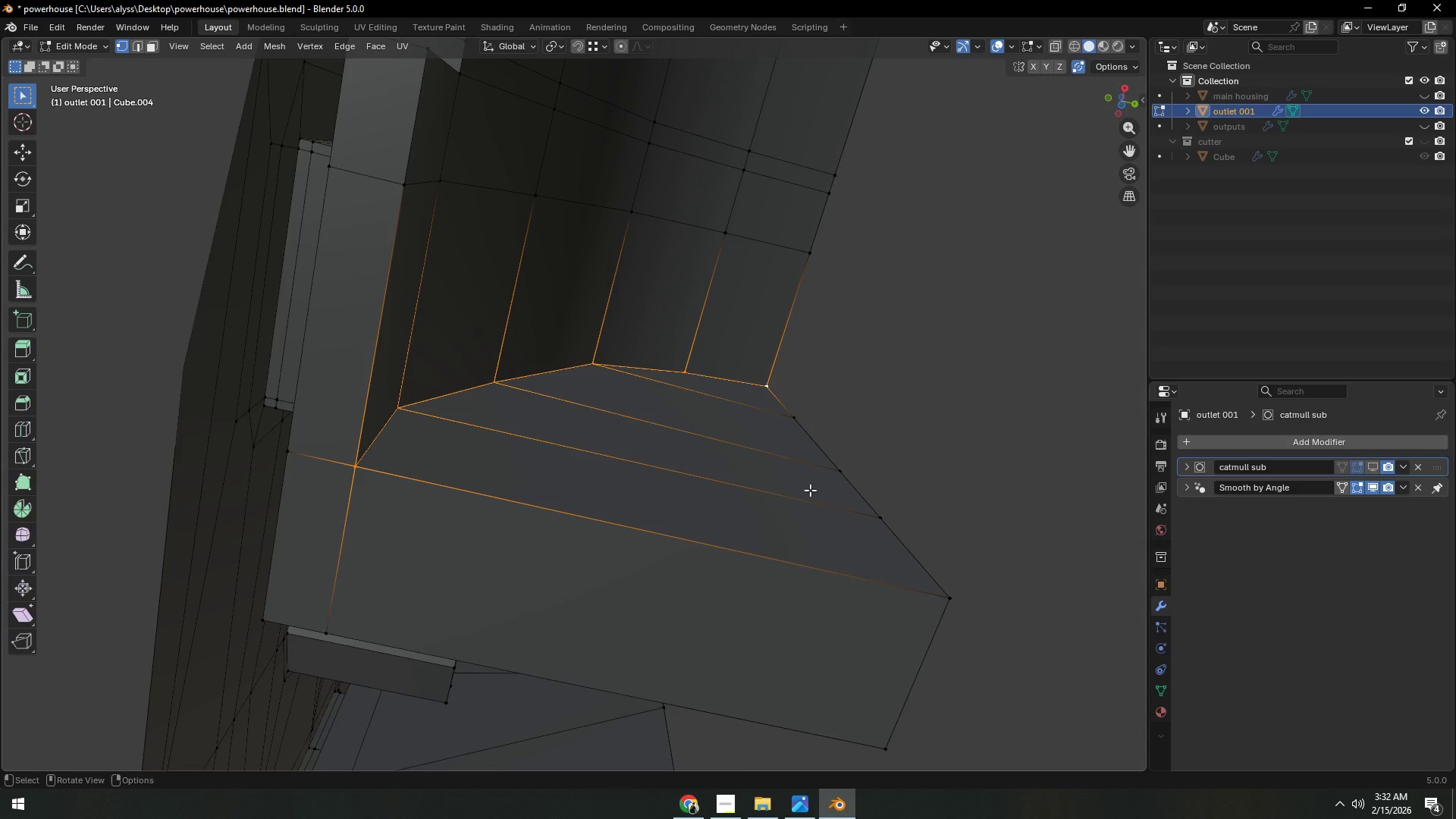 
key(Control+ControlLeft)
 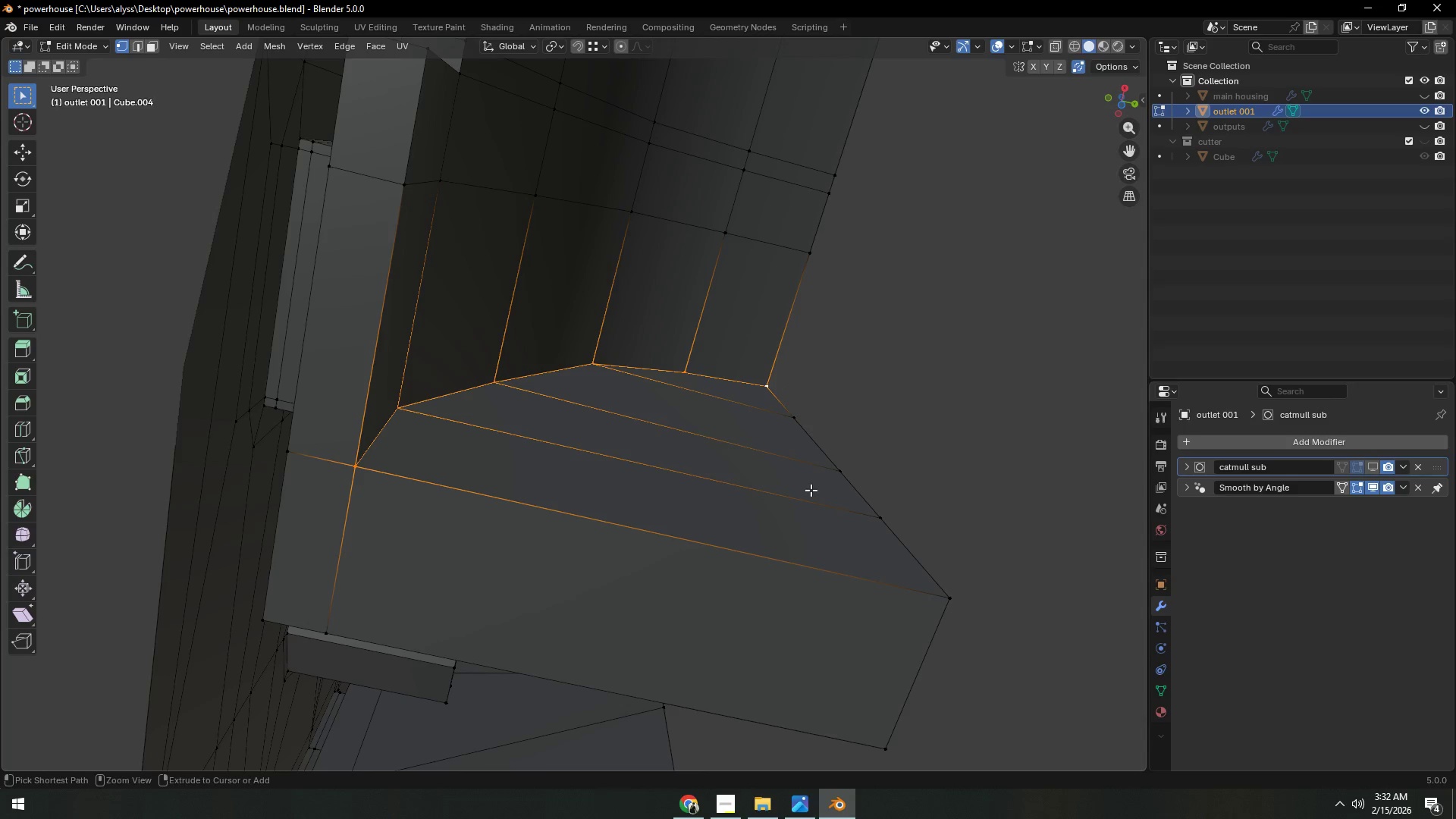 
key(Control+B)
 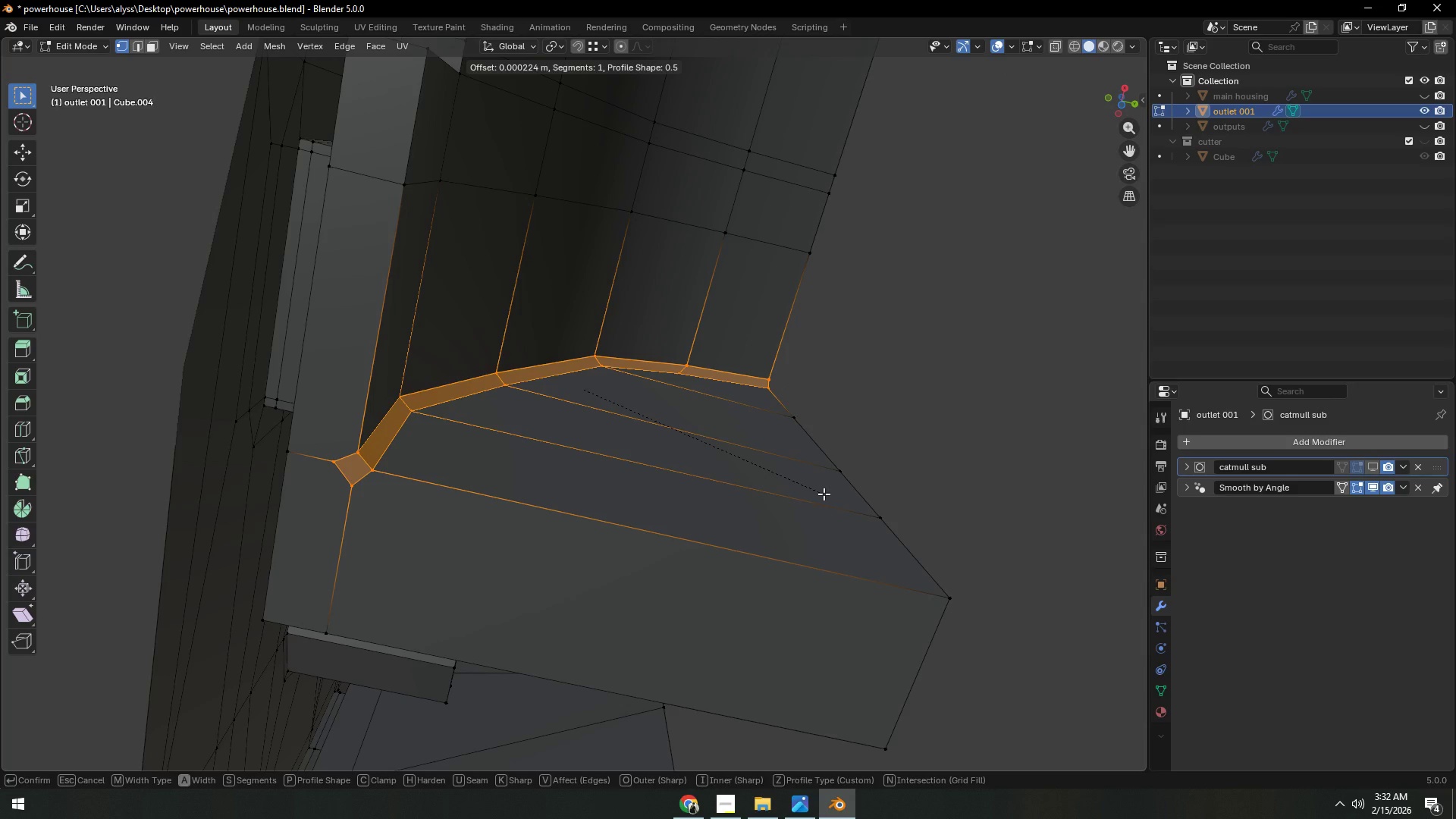 
left_click([824, 494])
 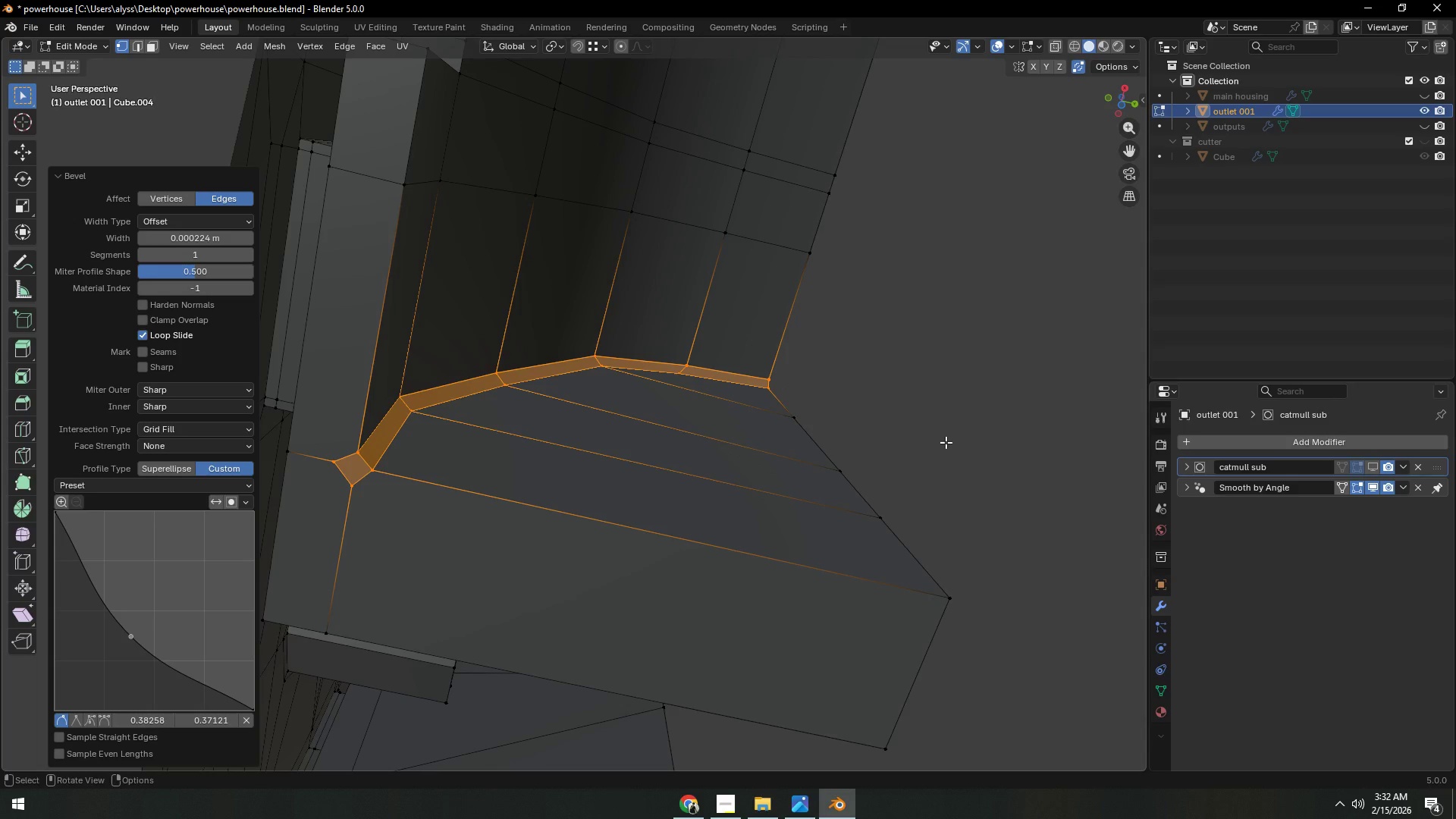 
left_click([946, 442])
 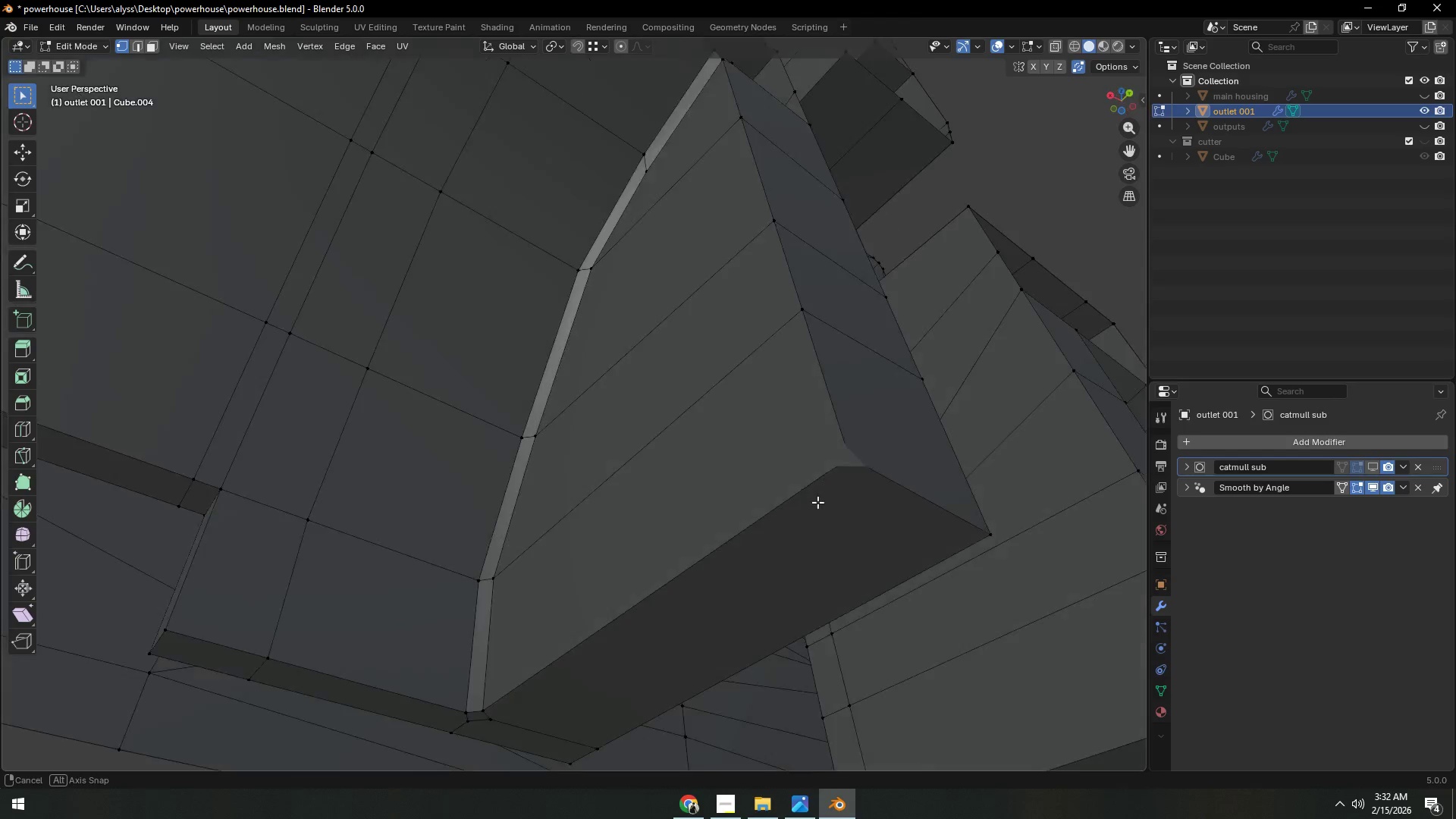 
scroll: coordinate [817, 502], scroll_direction: down, amount: 3.0
 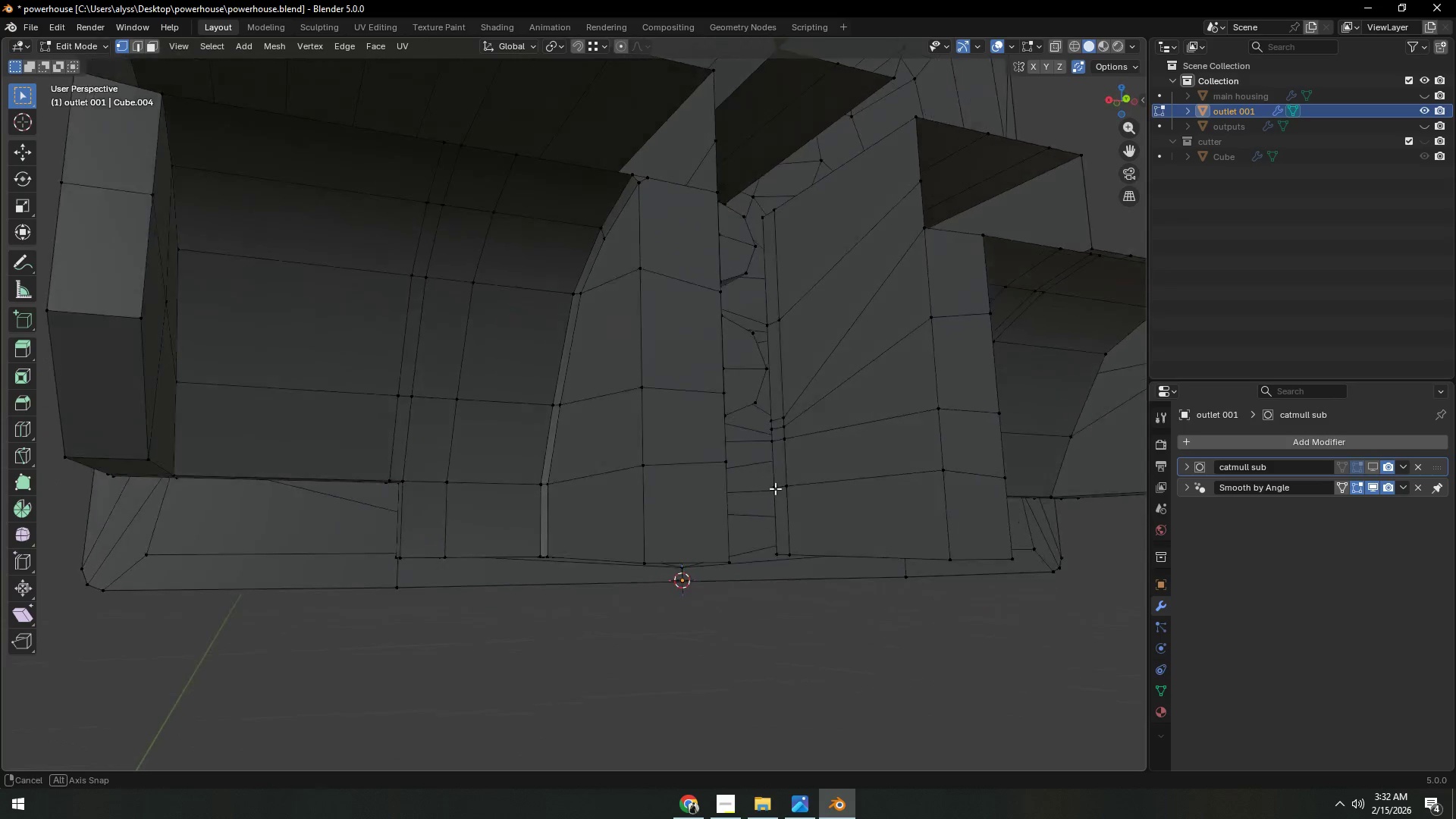 
key(Shift+ShiftLeft)
 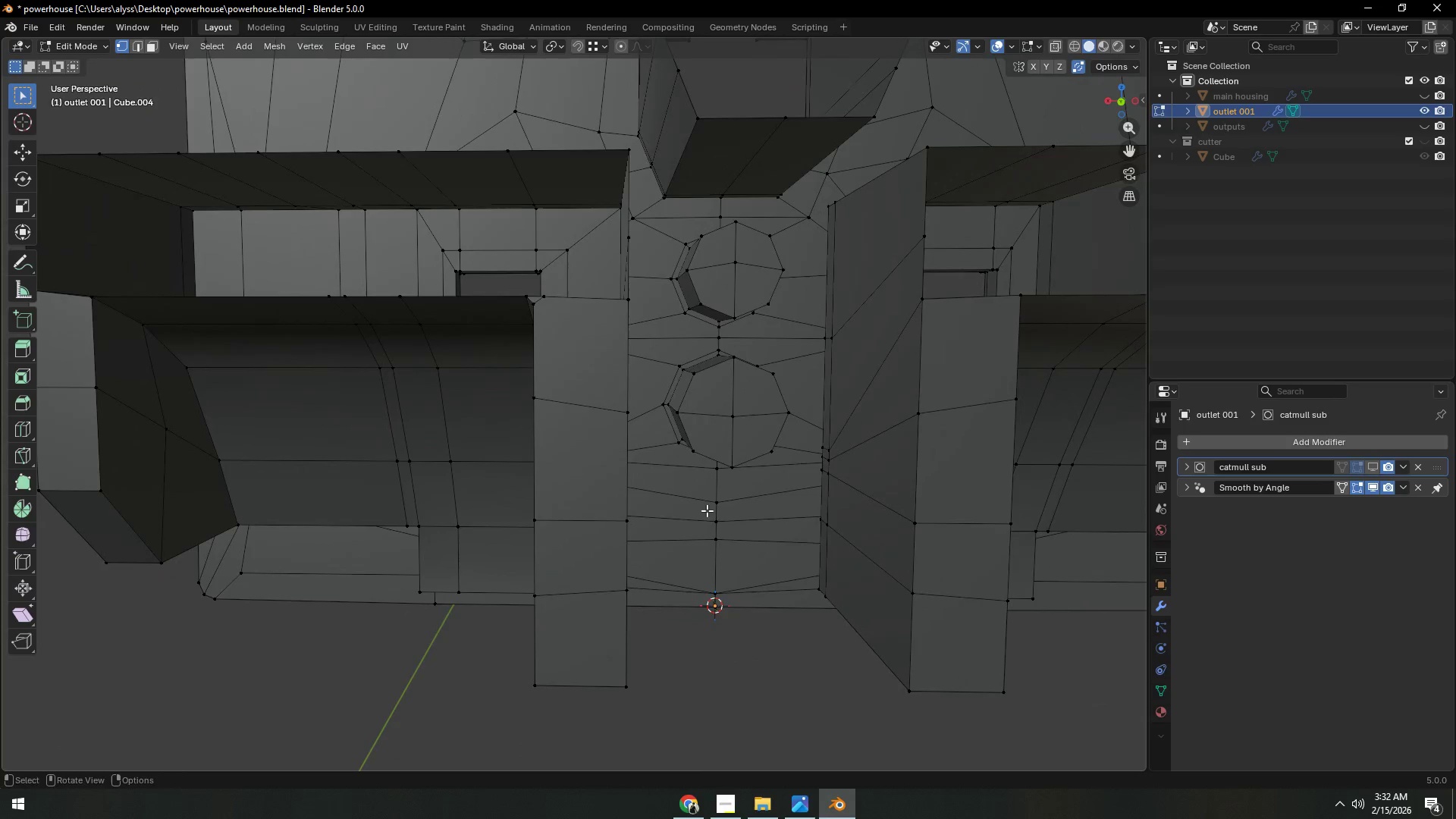 
hold_key(key=ShiftLeft, duration=0.45)
 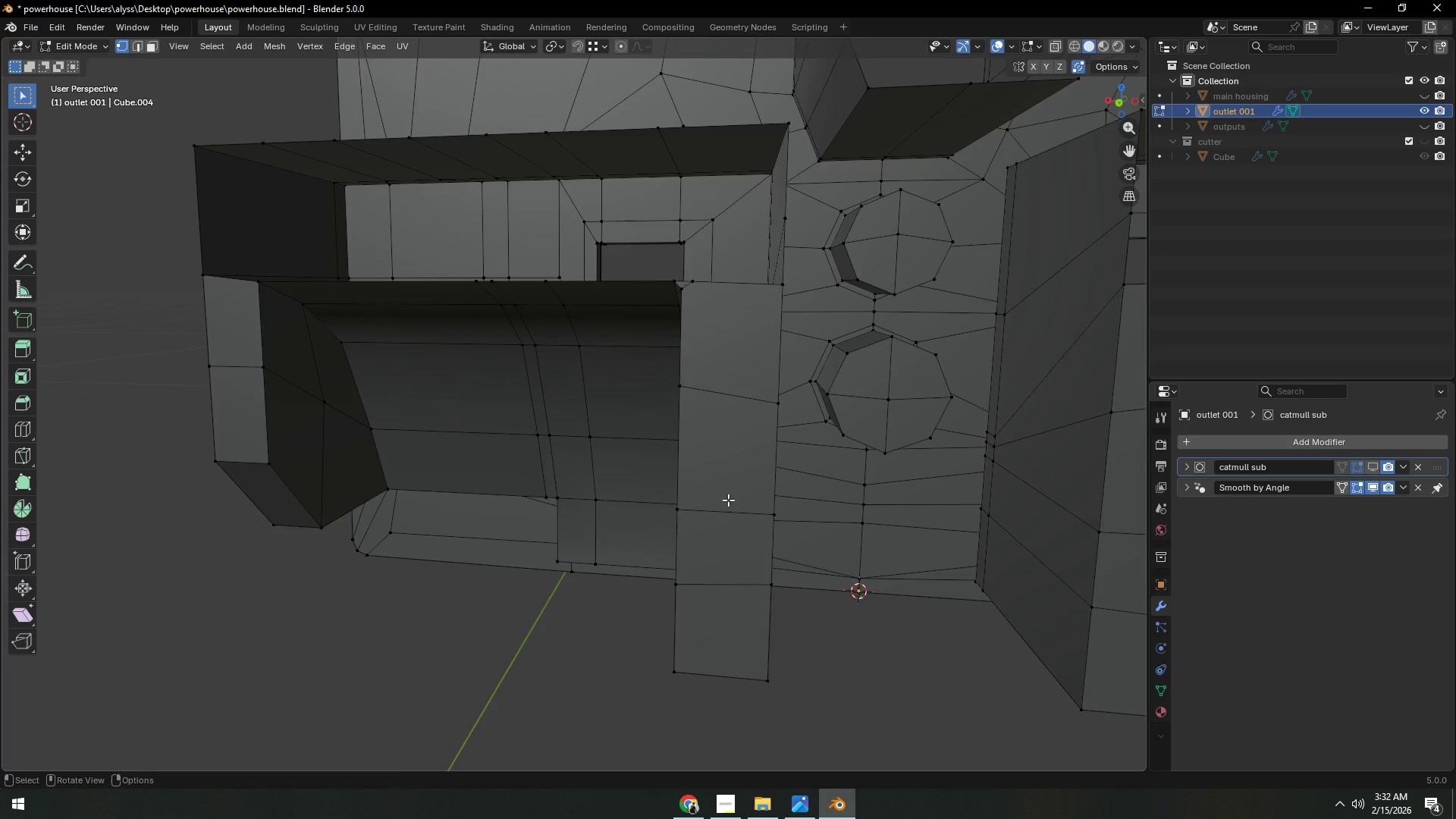 
scroll: coordinate [728, 500], scroll_direction: up, amount: 2.0
 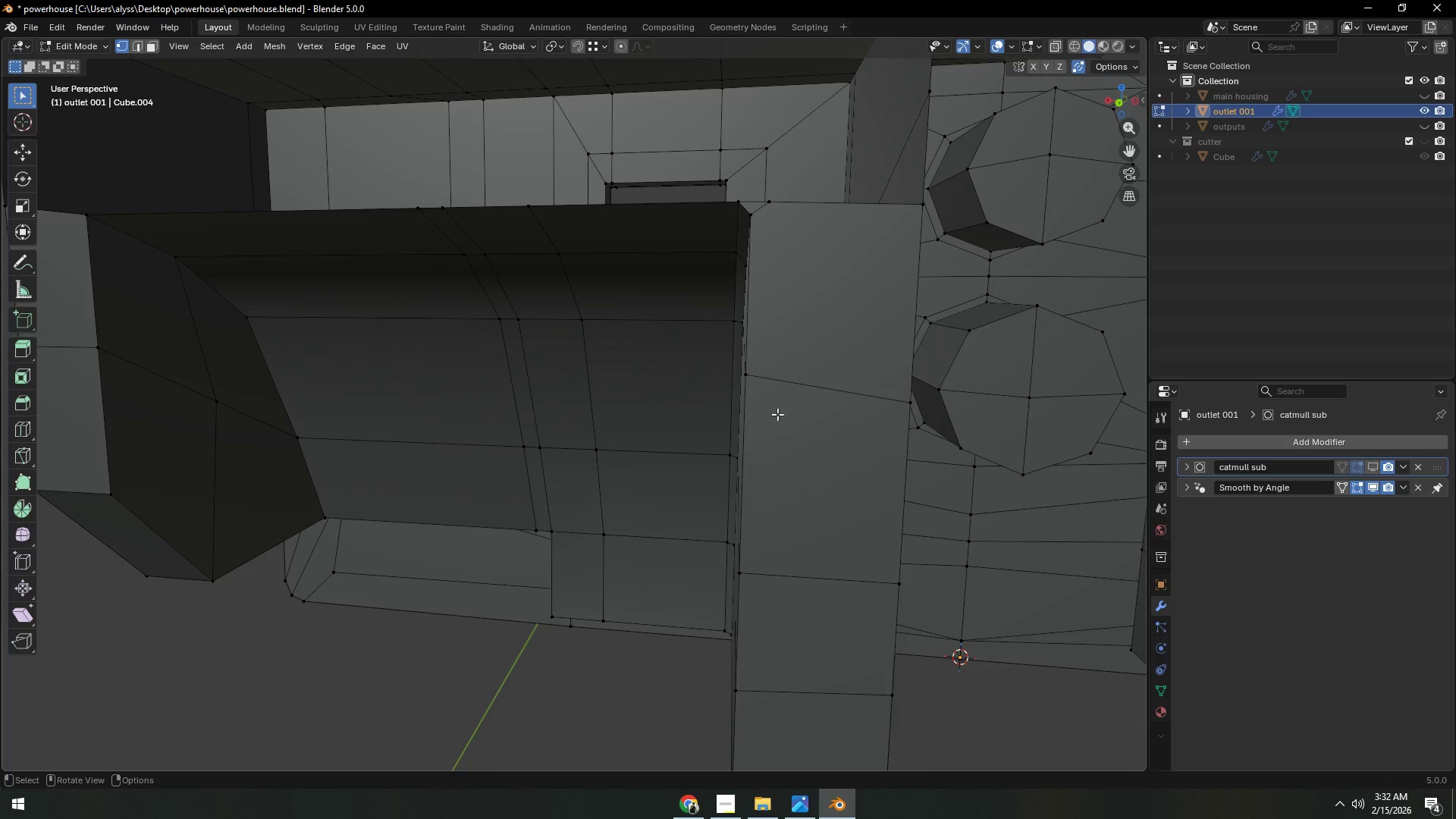 
scroll: coordinate [783, 413], scroll_direction: down, amount: 2.0
 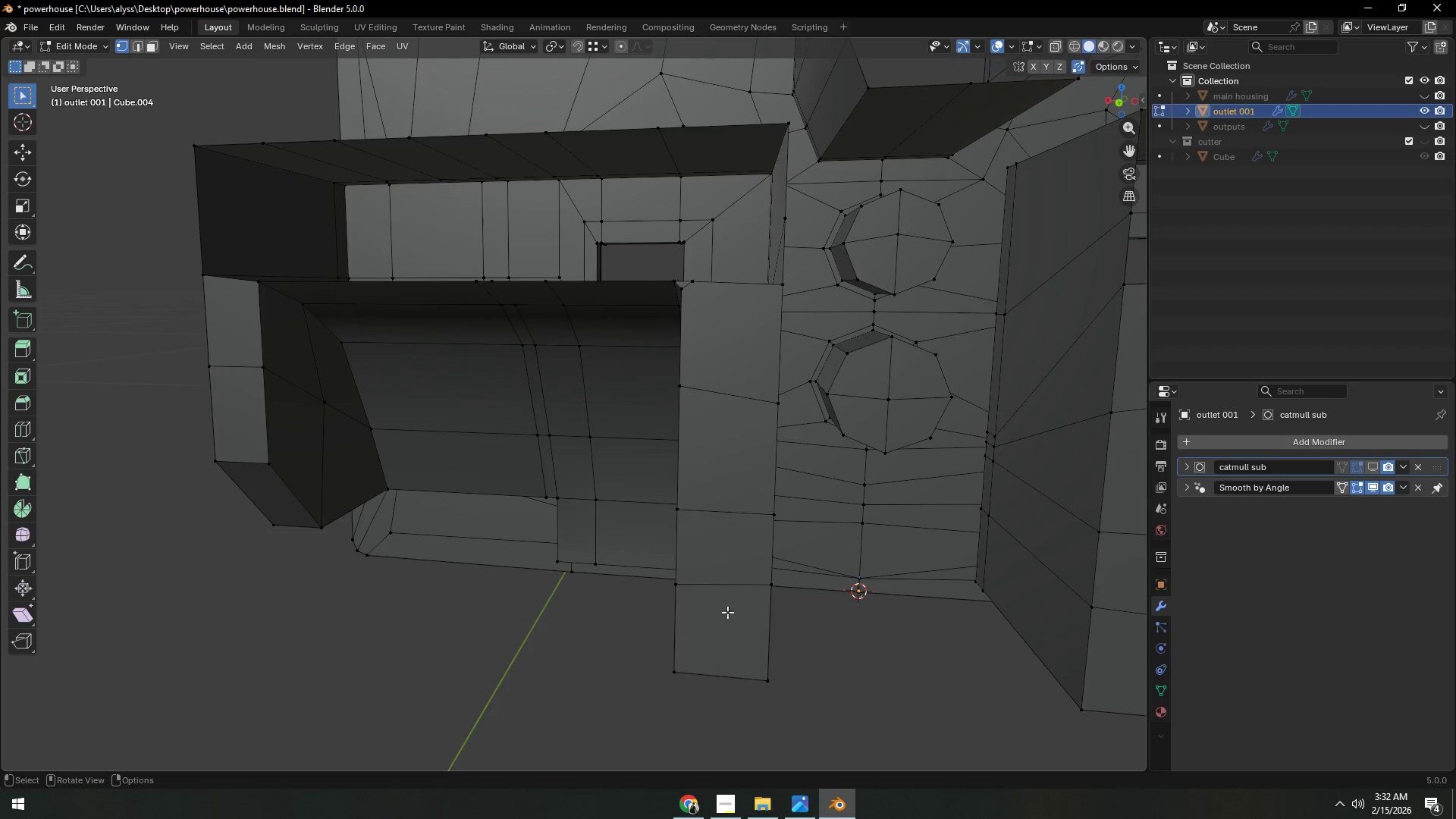 
key(Control+ControlLeft)
 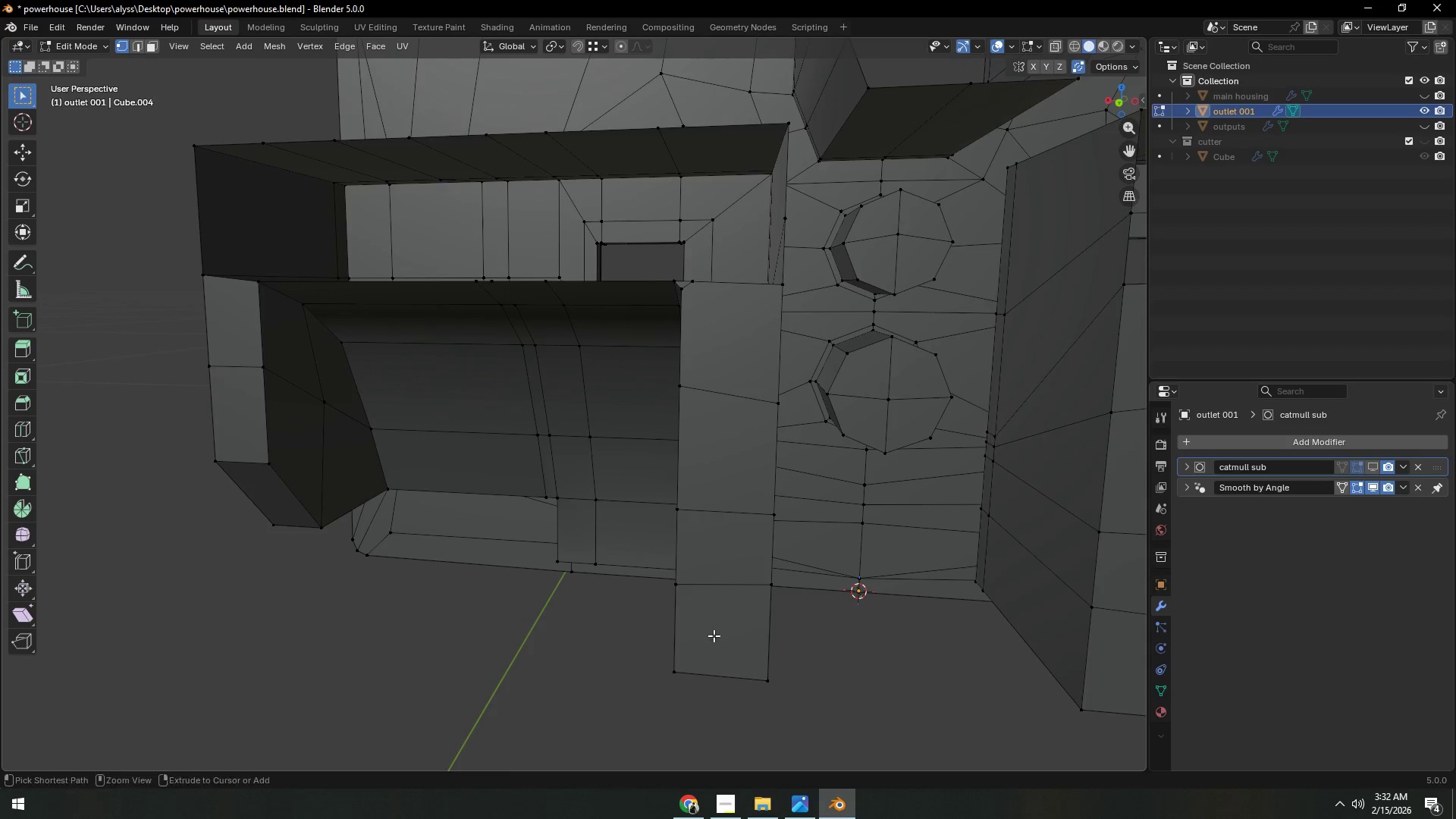 
key(Control+R)
 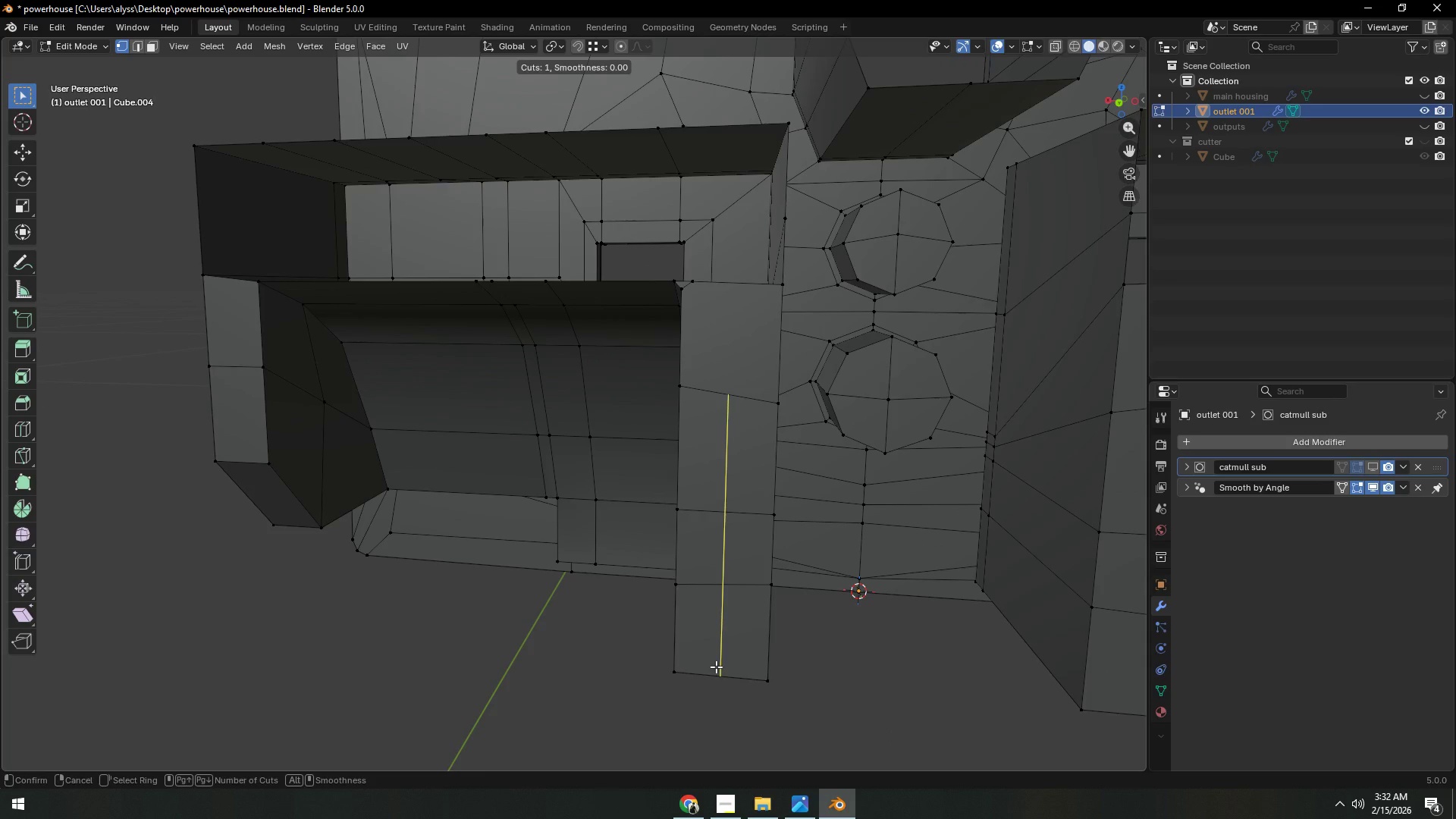 
right_click([716, 667])
 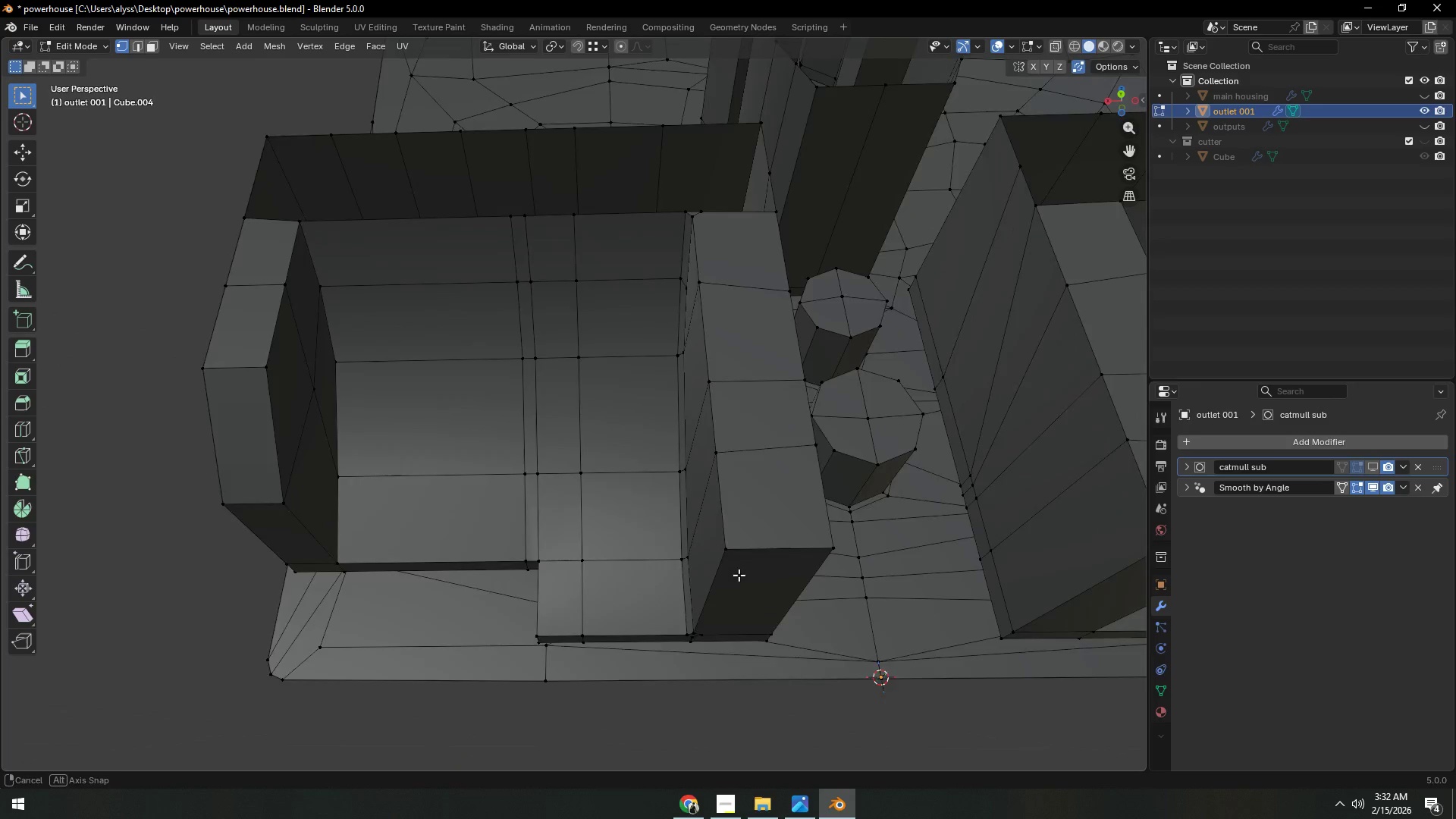 
key(Control+R)
 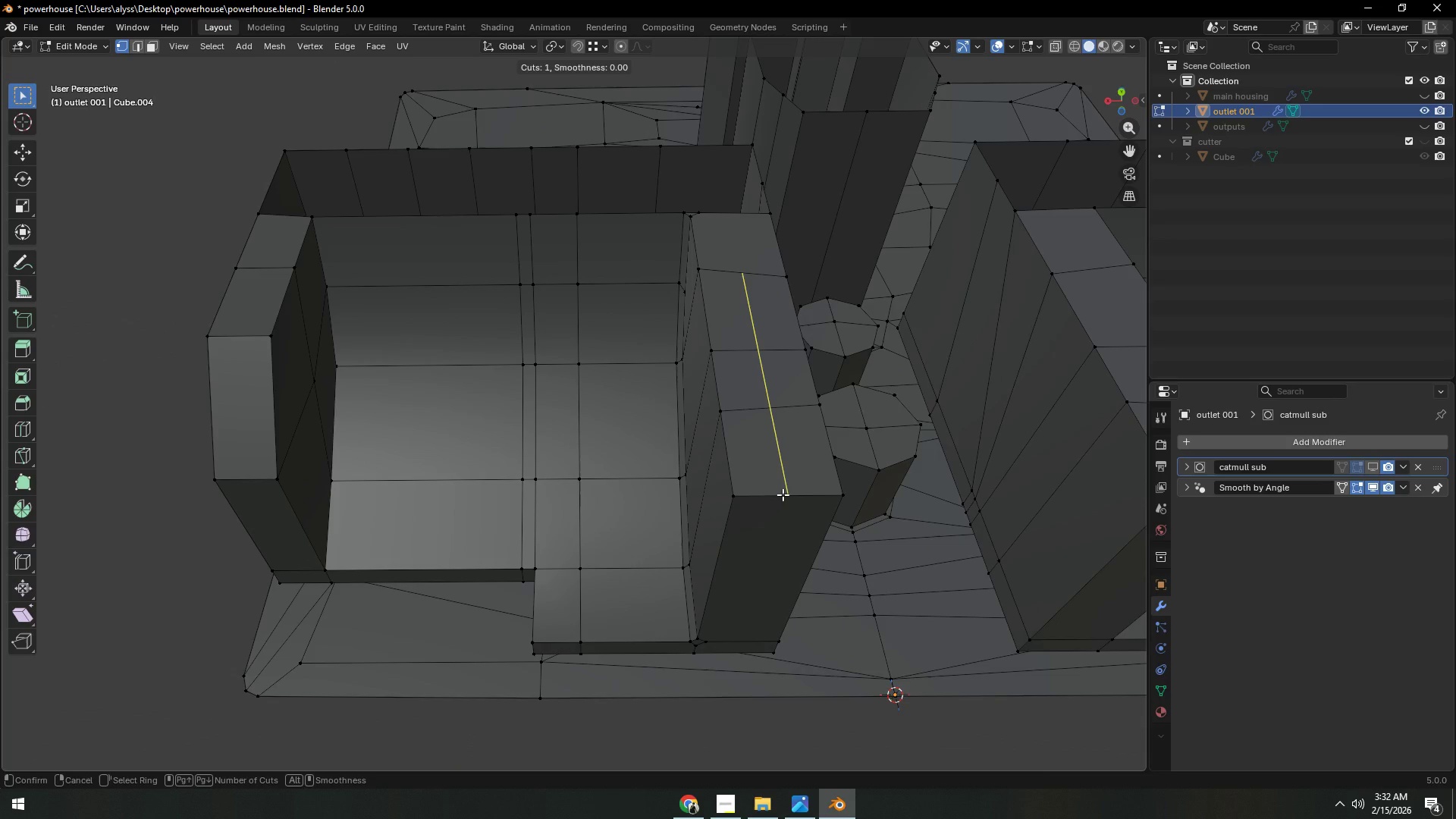 
right_click([783, 494])
 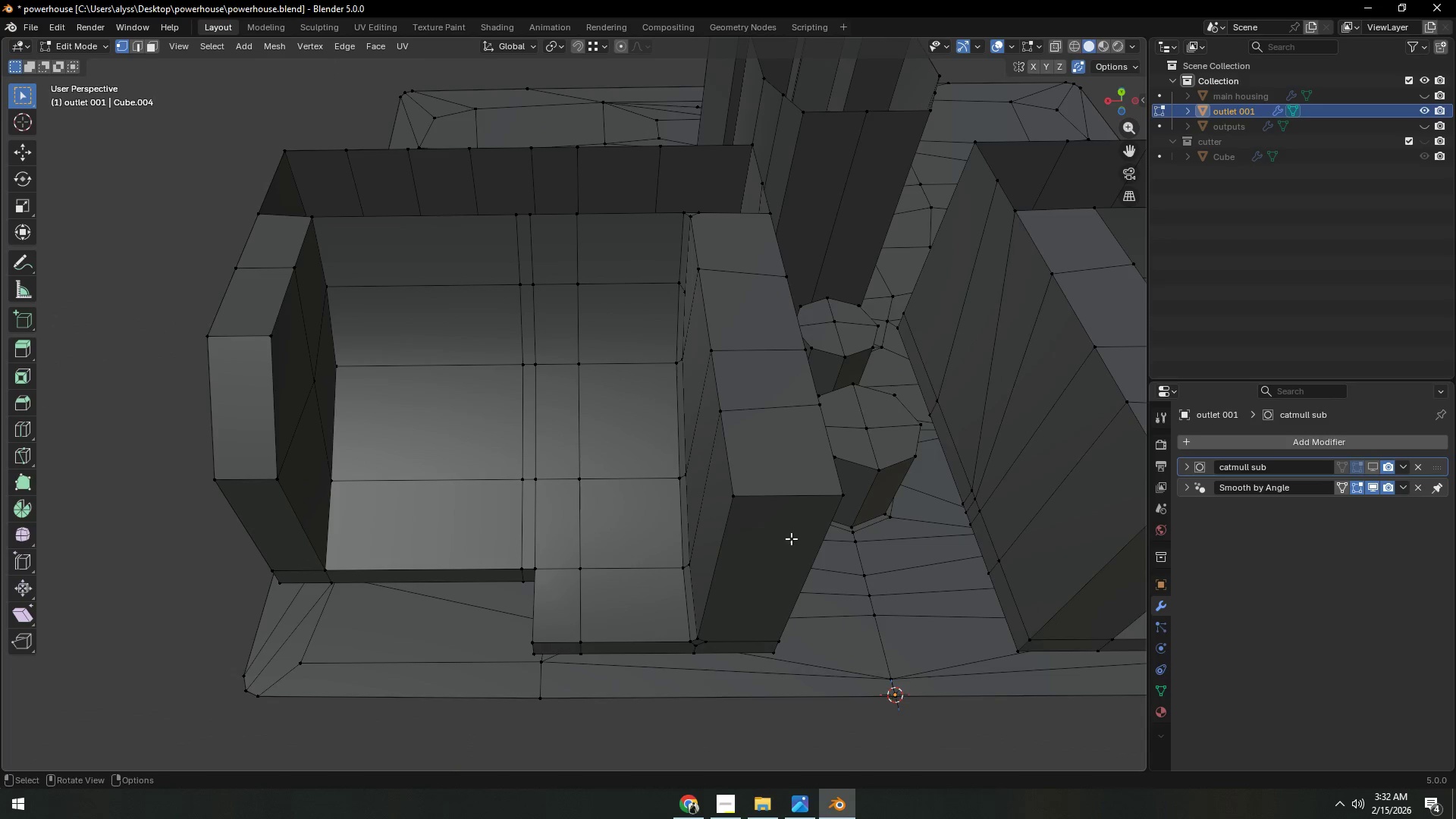 
left_click([783, 494])
 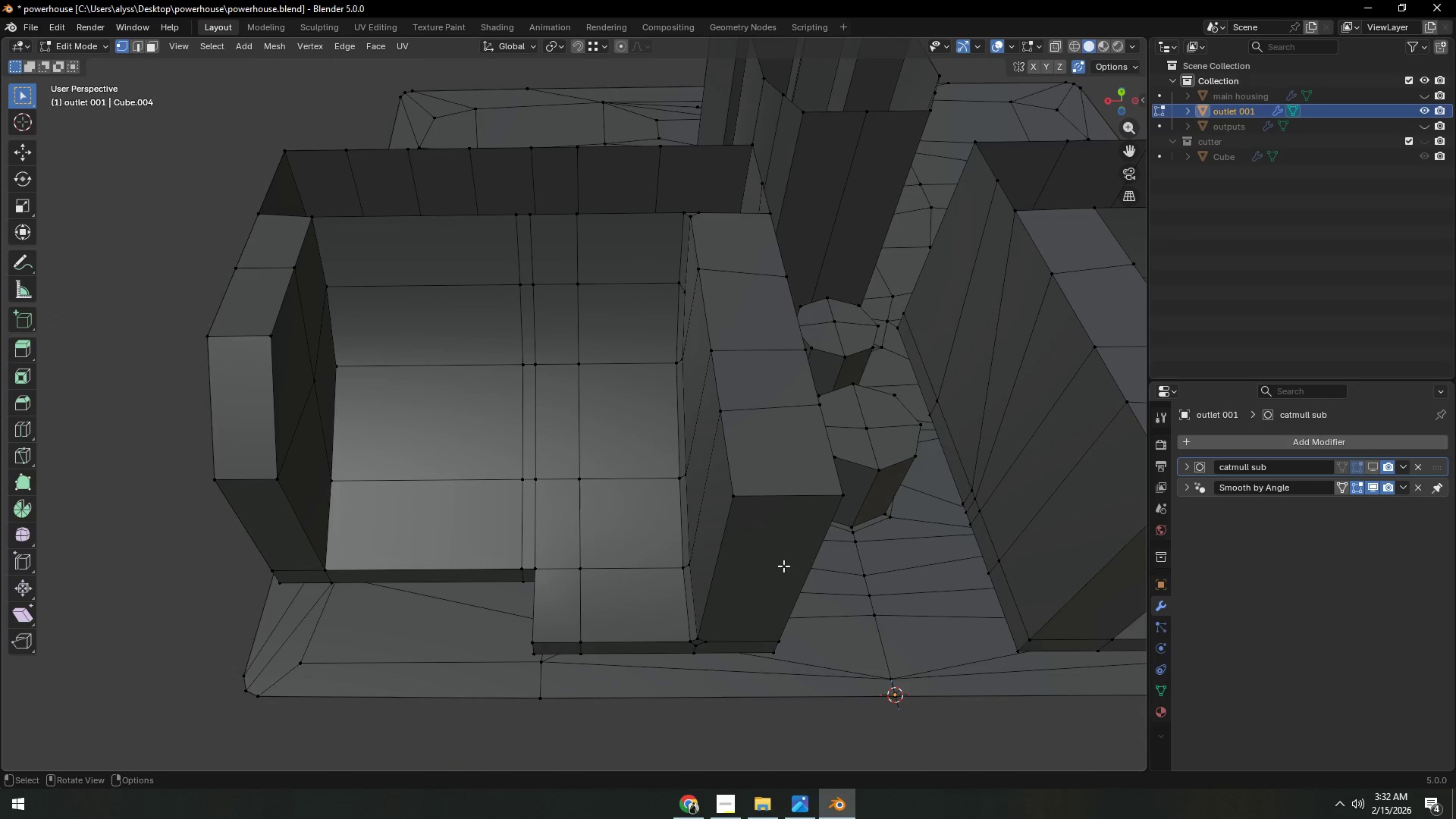 
key(Control+R)
 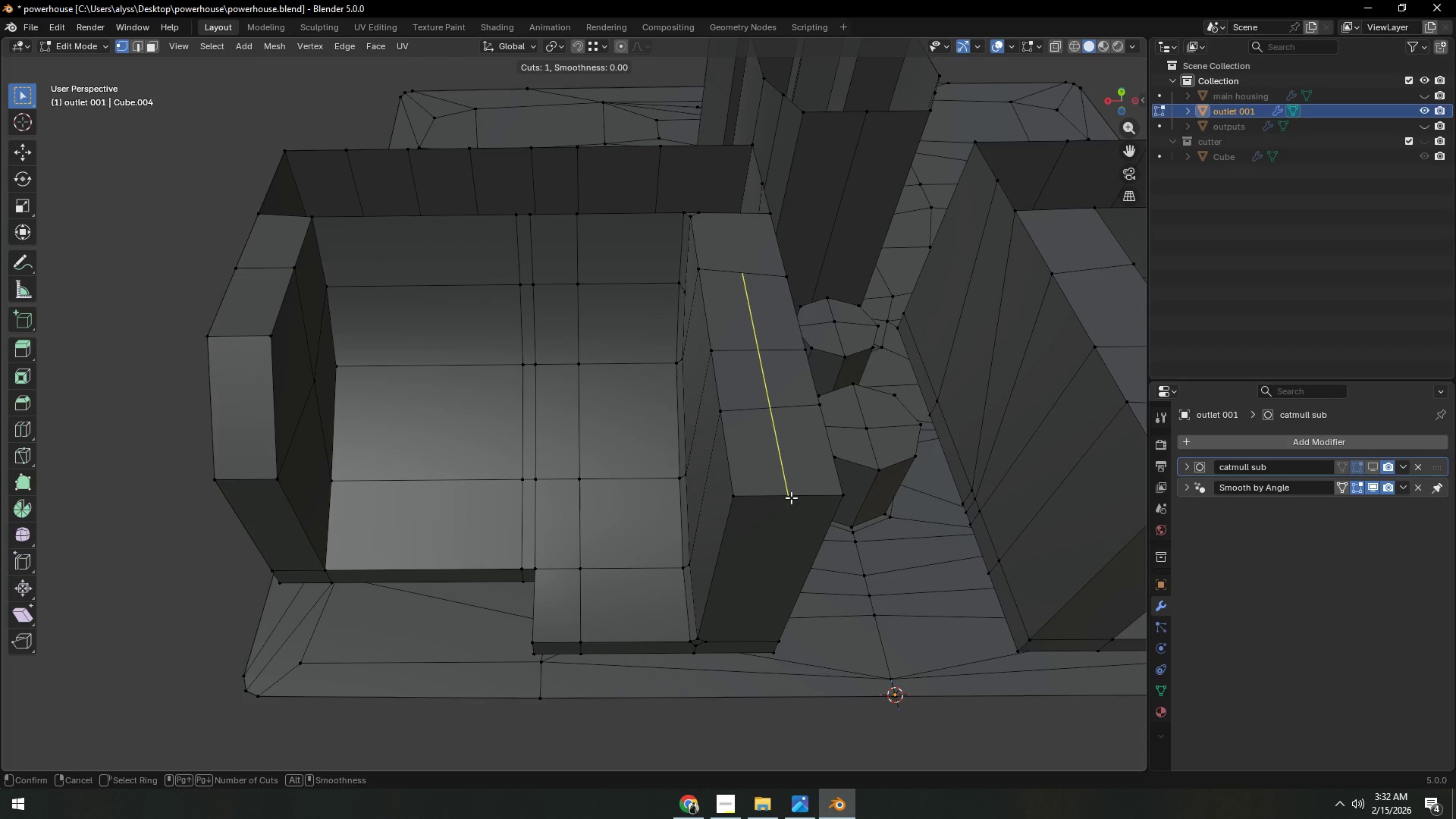 
left_click([791, 497])
 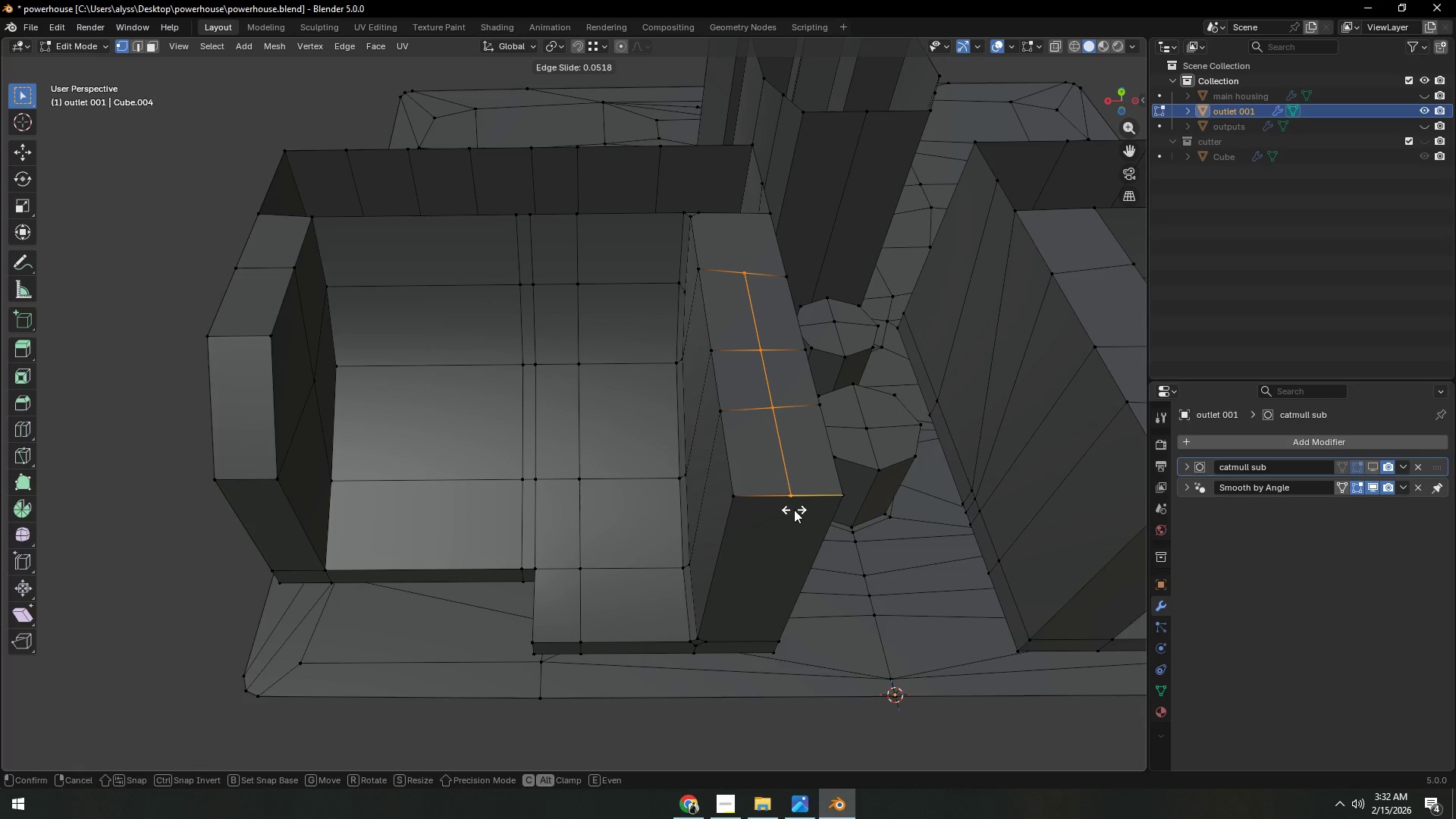 
right_click([794, 510])
 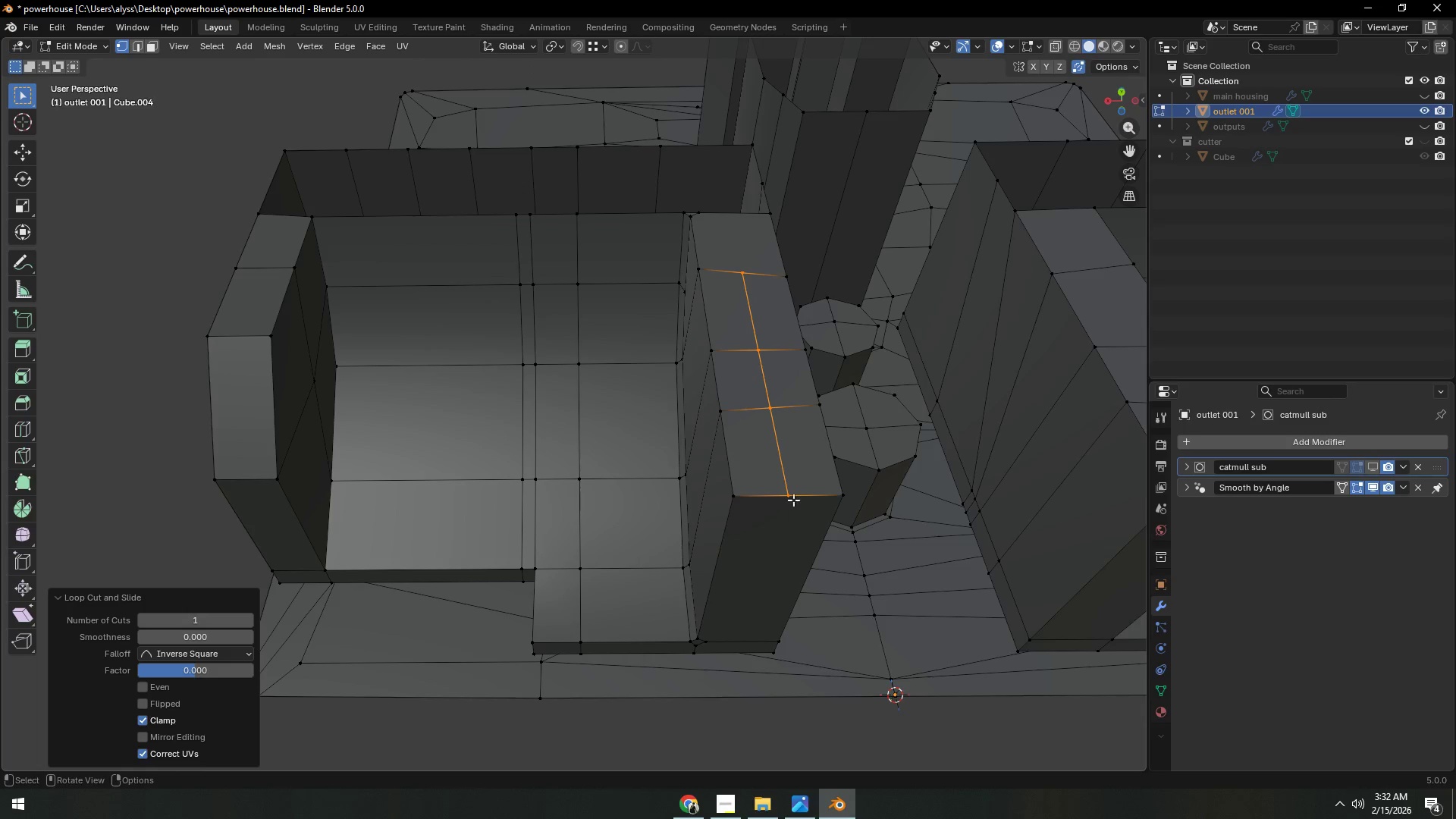 
left_click([793, 500])
 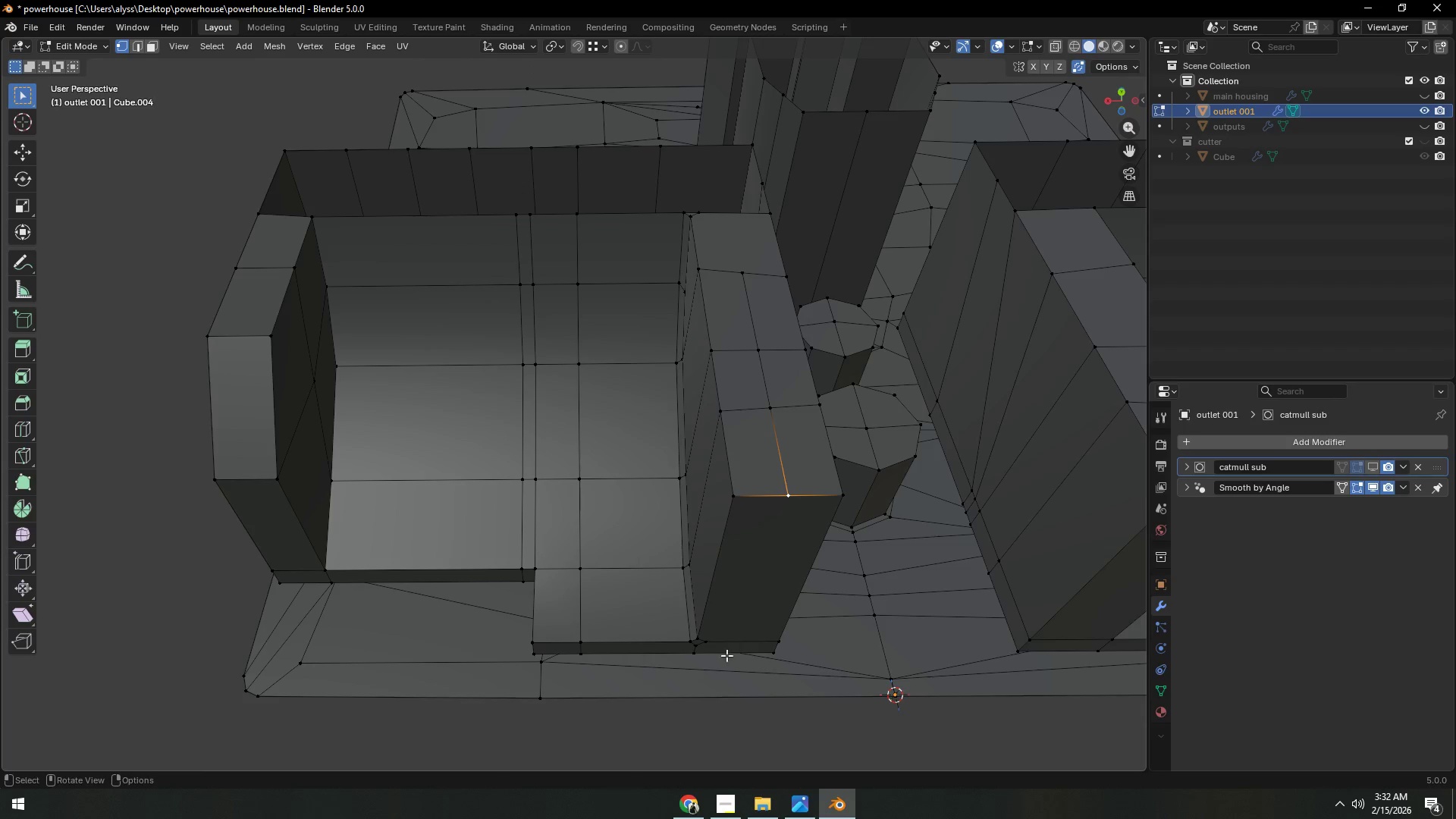 
hold_key(key=ShiftLeft, duration=0.34)
left_click([708, 636])
 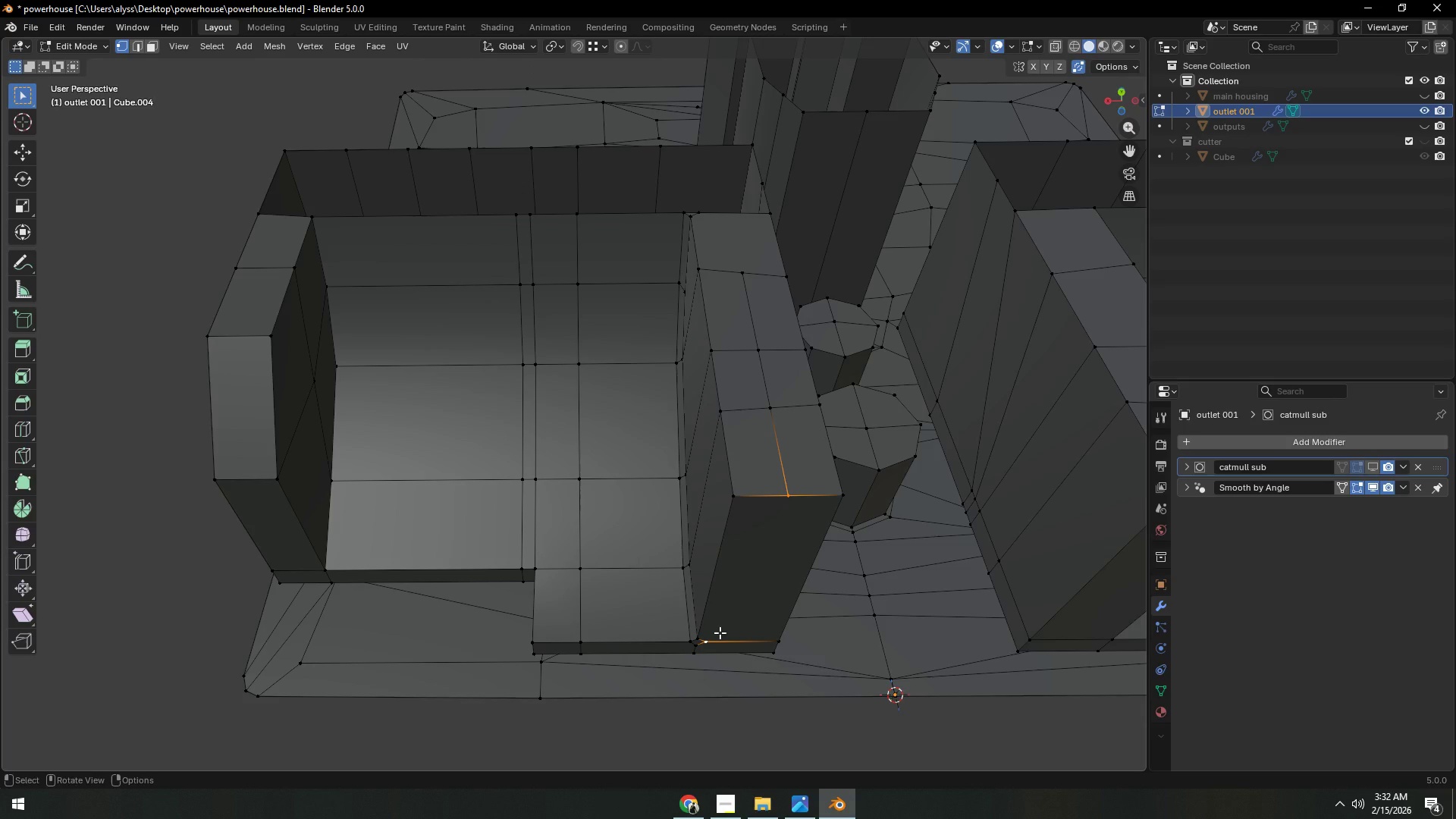 
key(J)
 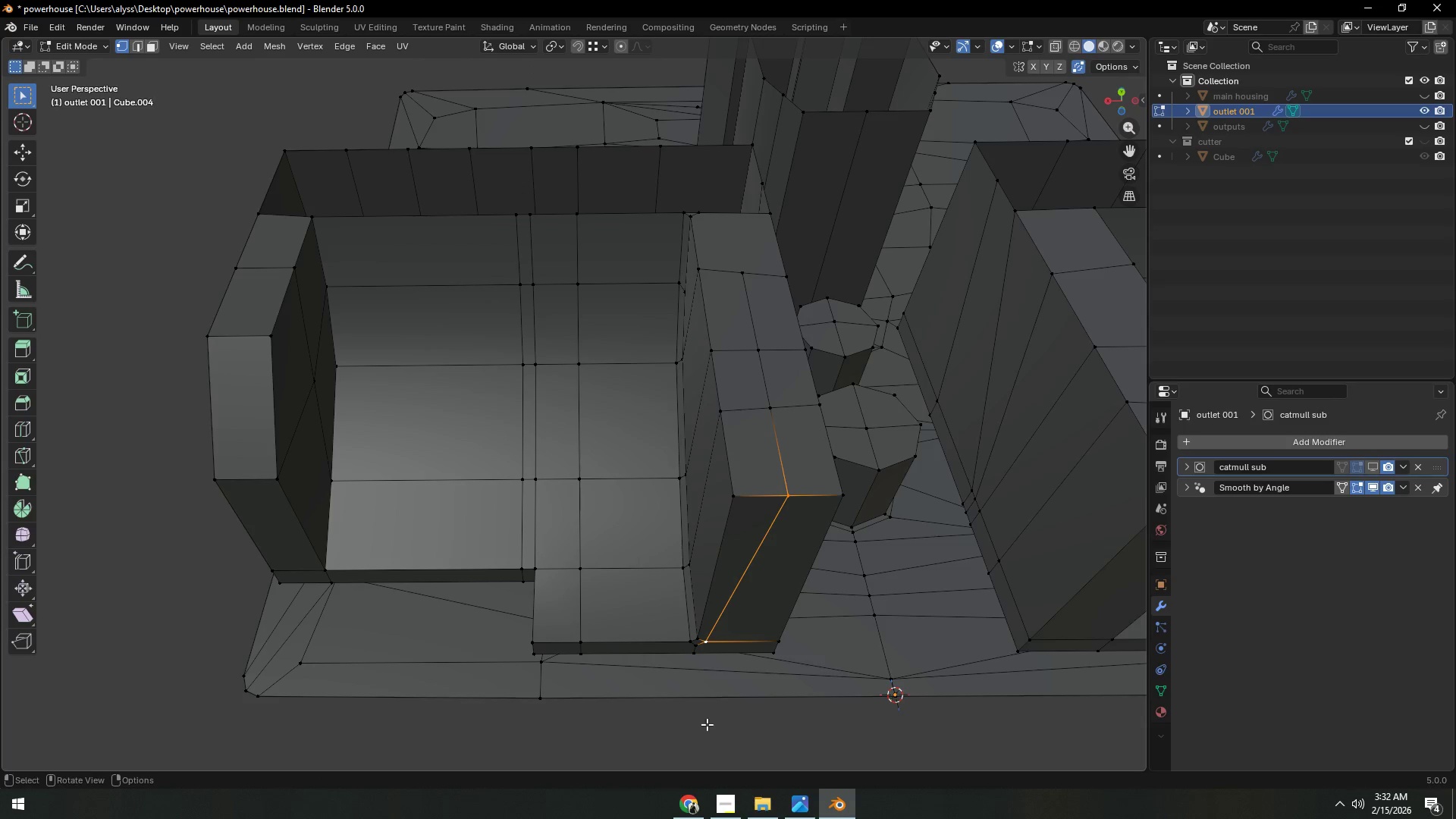 
left_click([701, 752])
 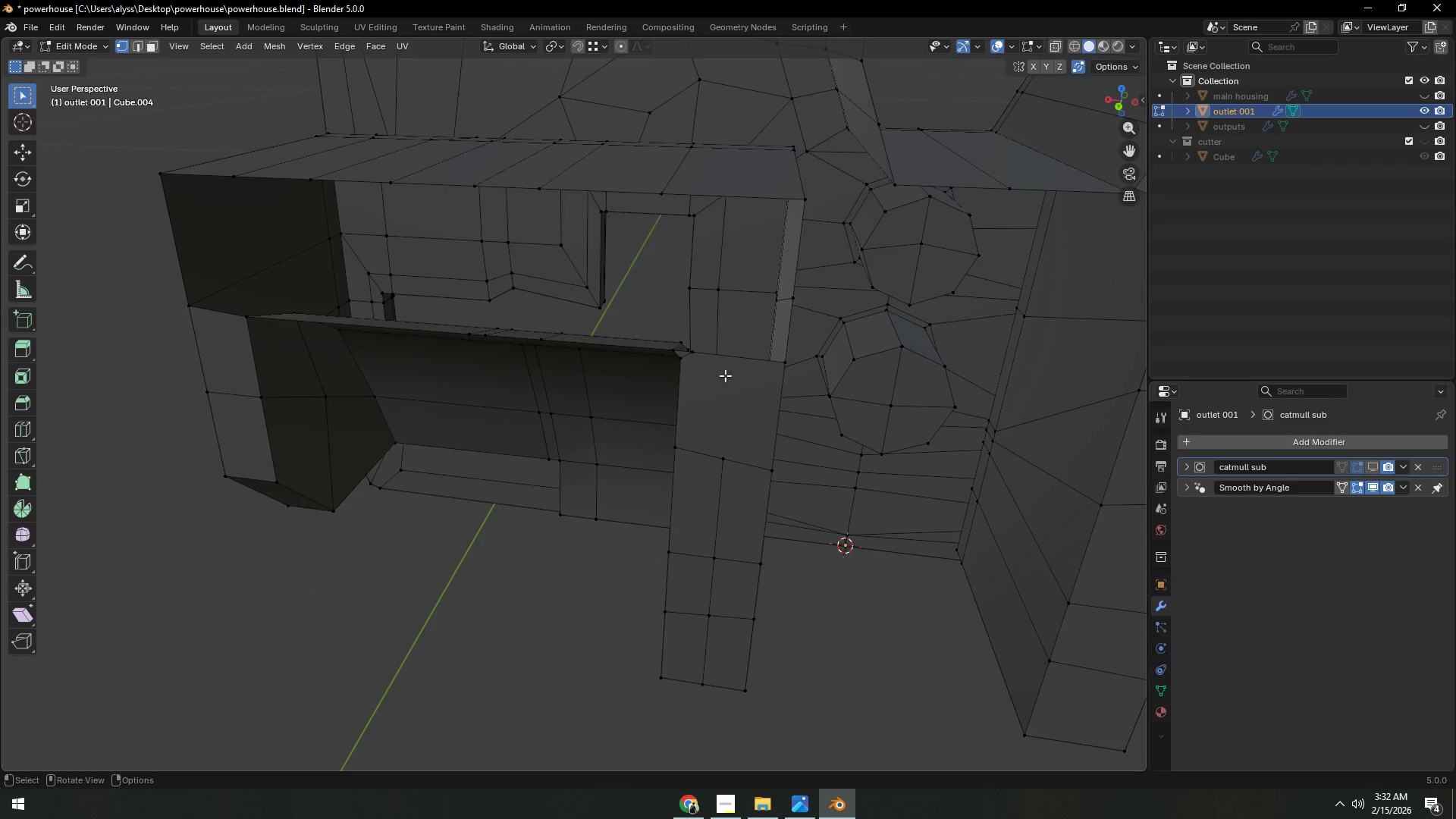 
left_click([696, 362])
 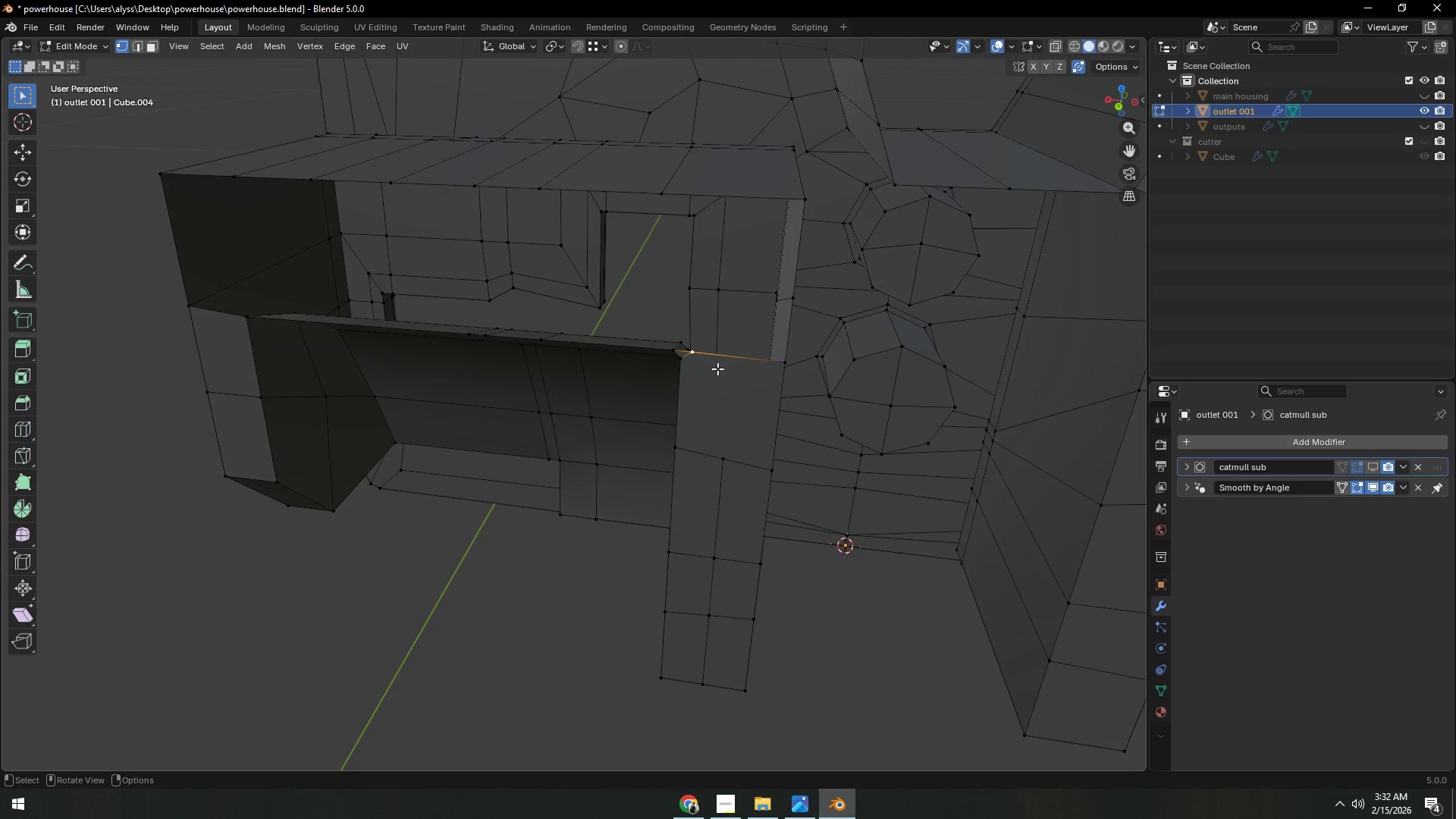 
key(Shift+ShiftLeft)
 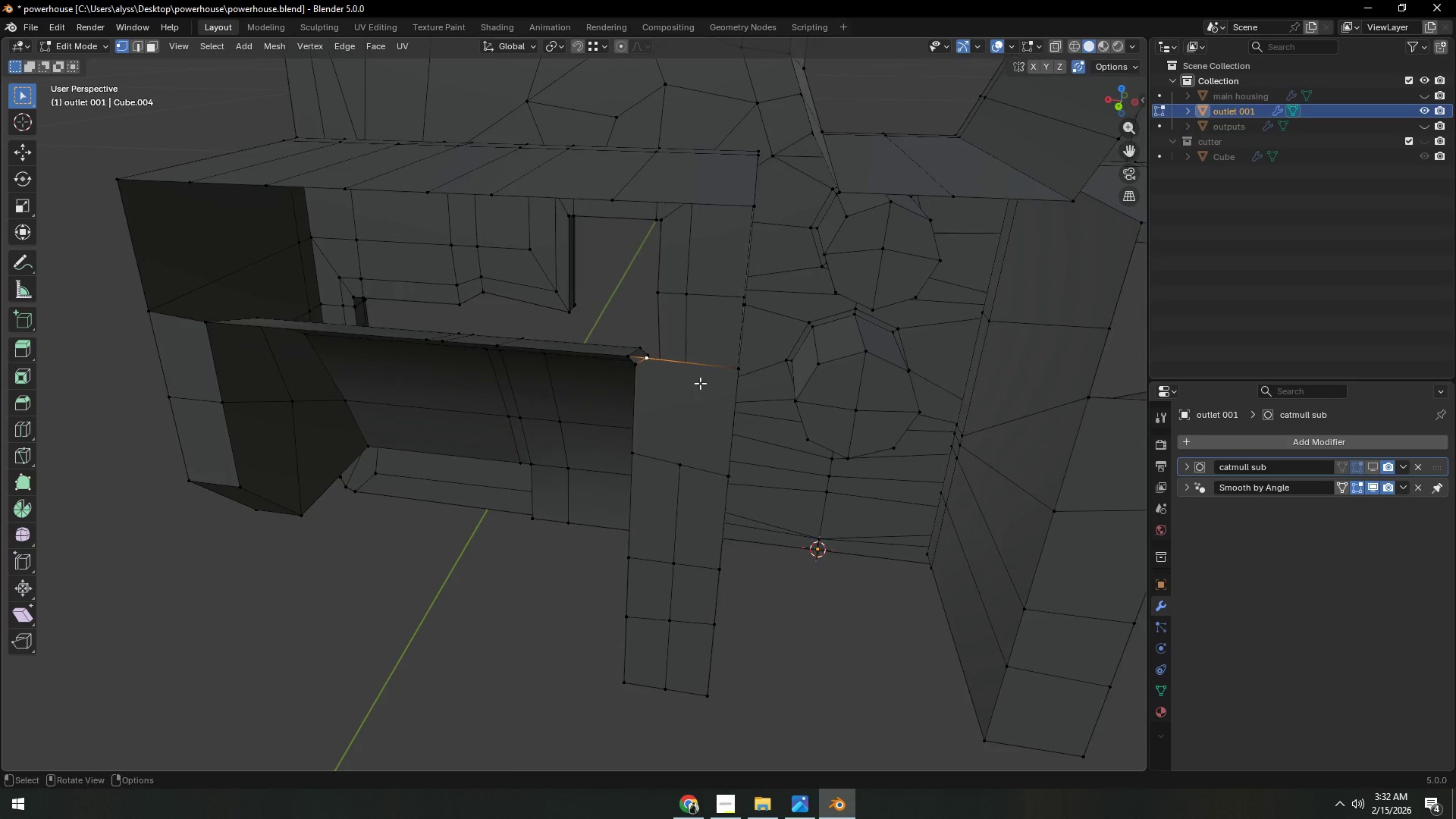 
key(Shift+ShiftLeft)
 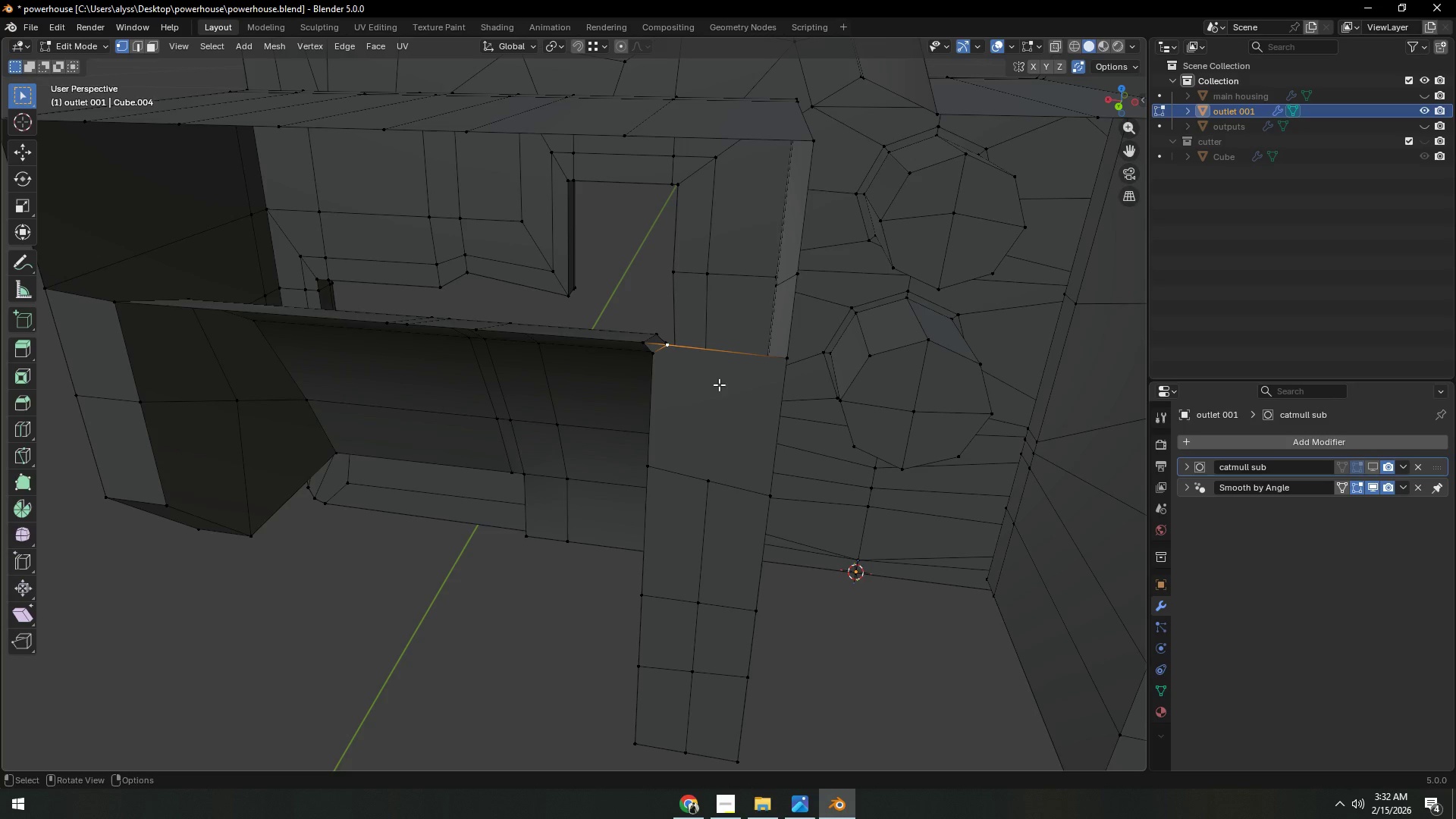 
scroll: coordinate [700, 383], scroll_direction: up, amount: 1.0
 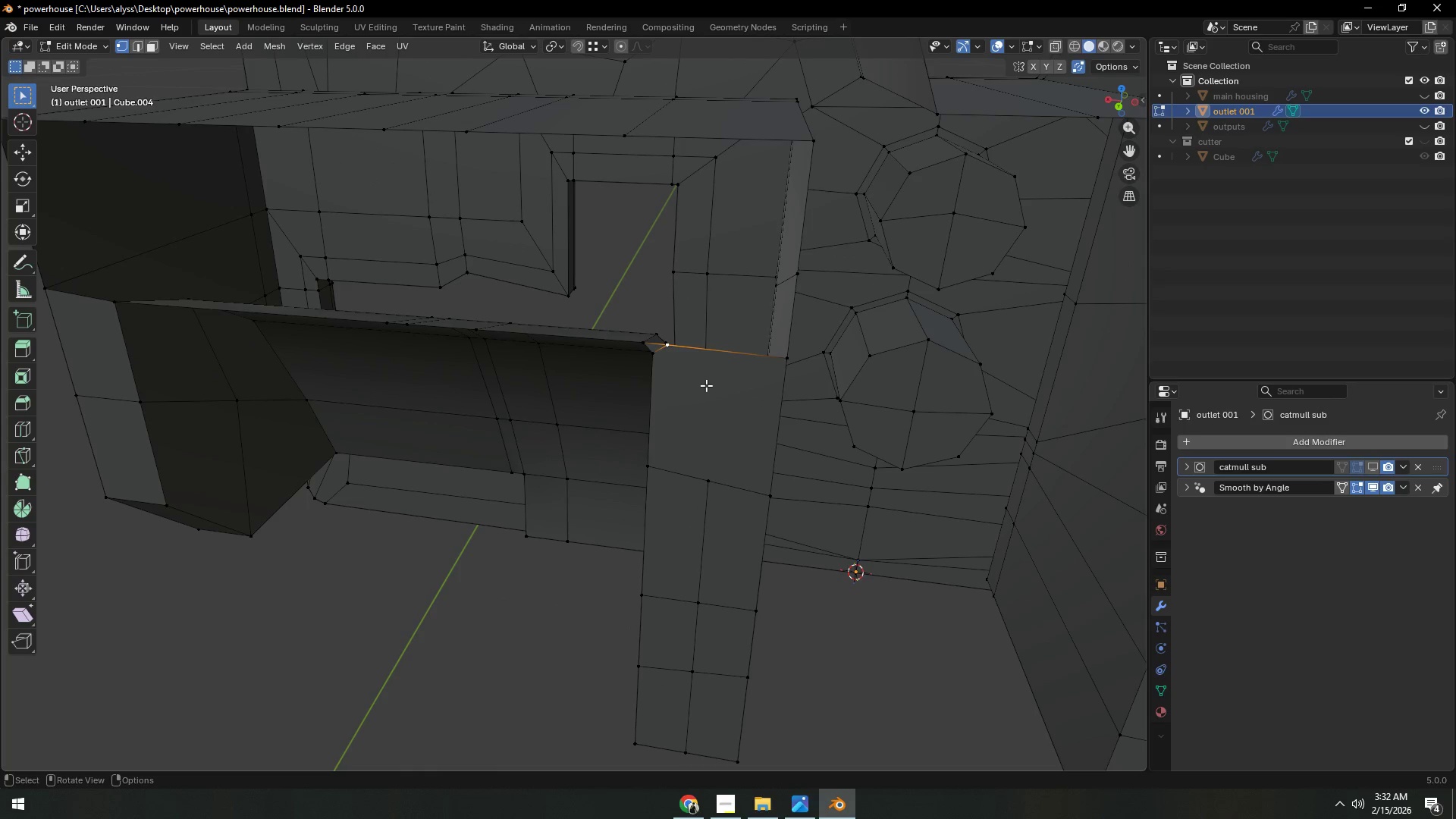 
hold_key(key=ShiftLeft, duration=0.41)
 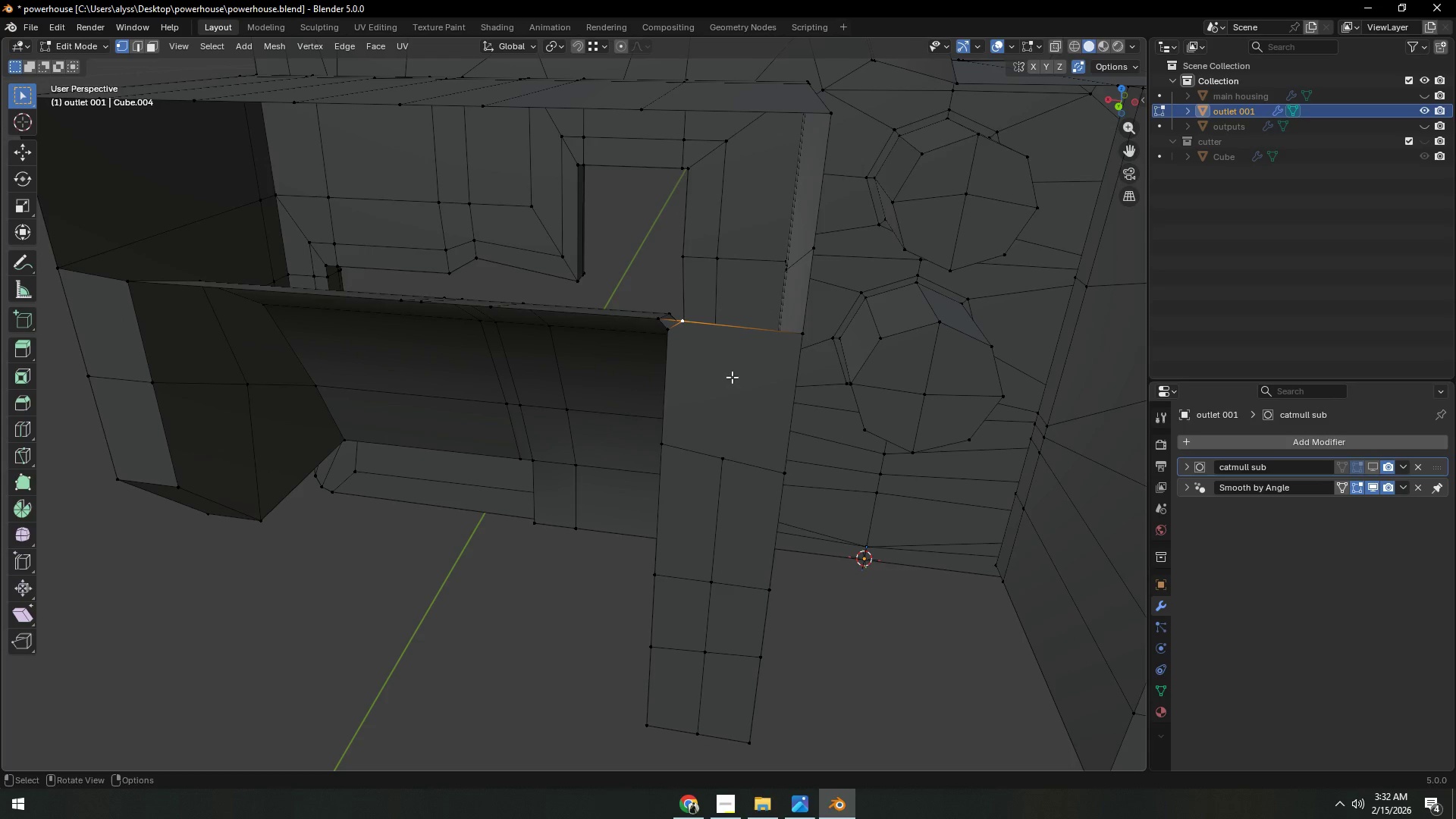 
type(gx)
 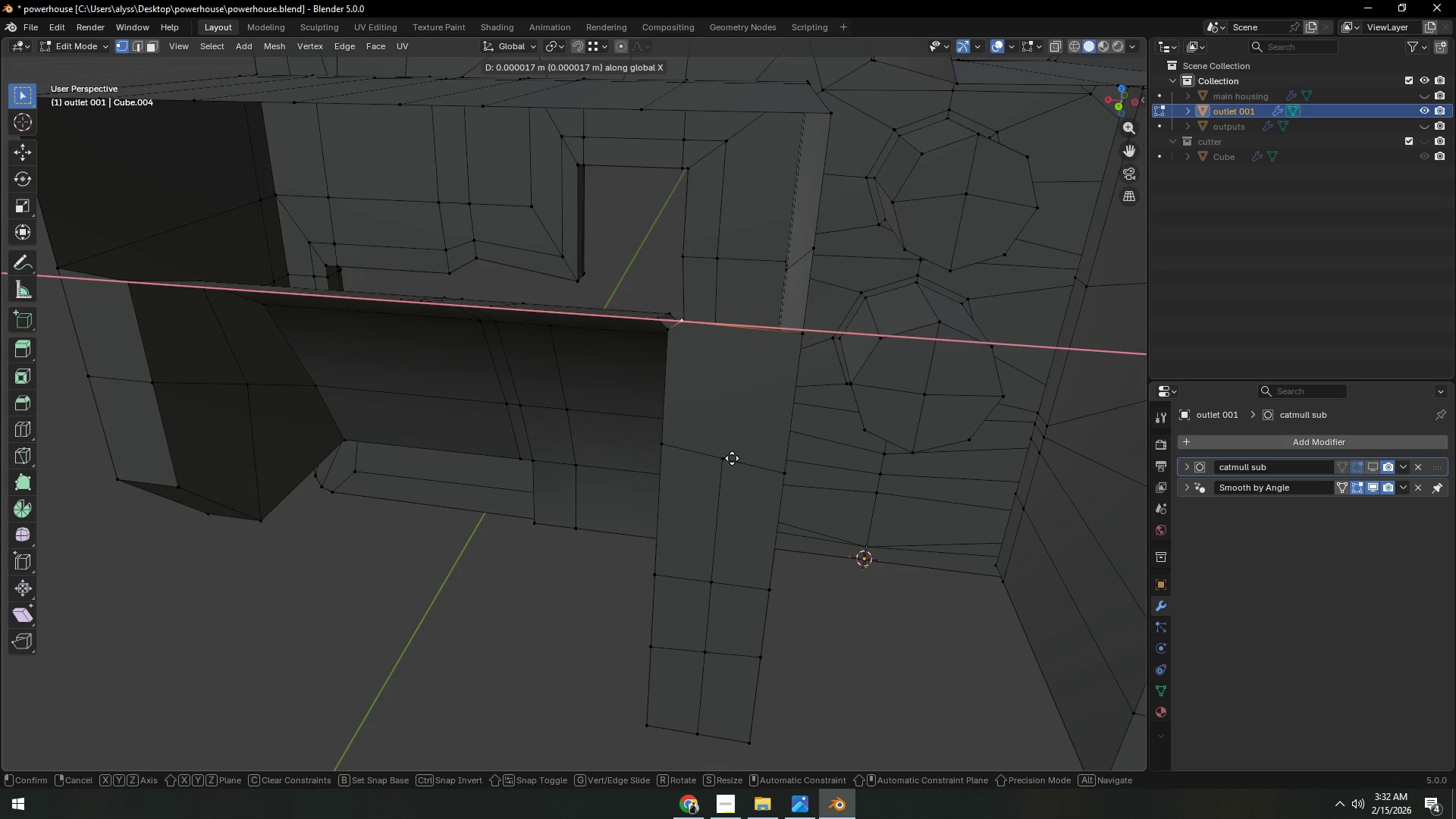 
hold_key(key=ControlLeft, duration=0.38)
left_click([732, 457])
 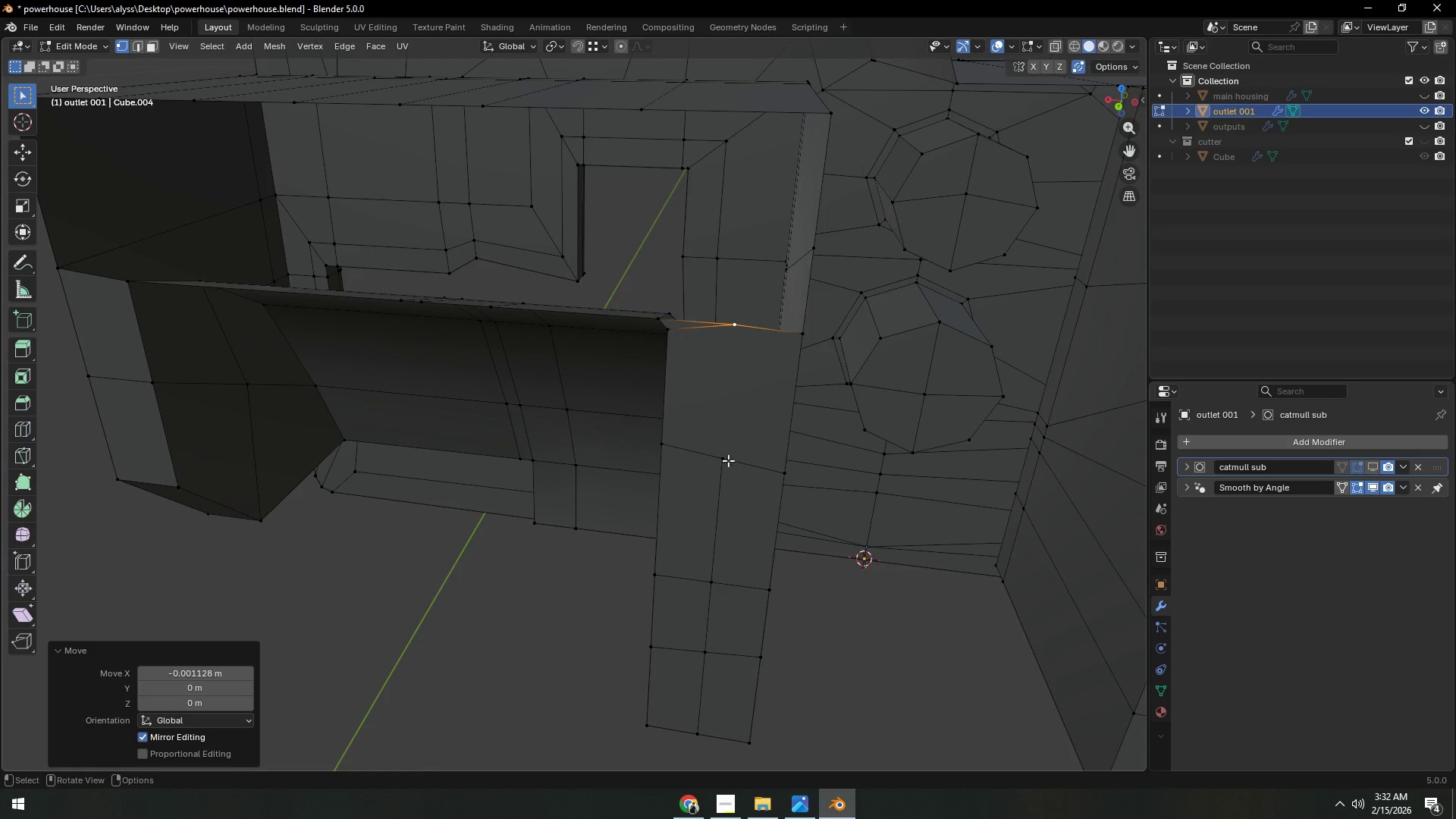 
key(Shift+ShiftLeft)
 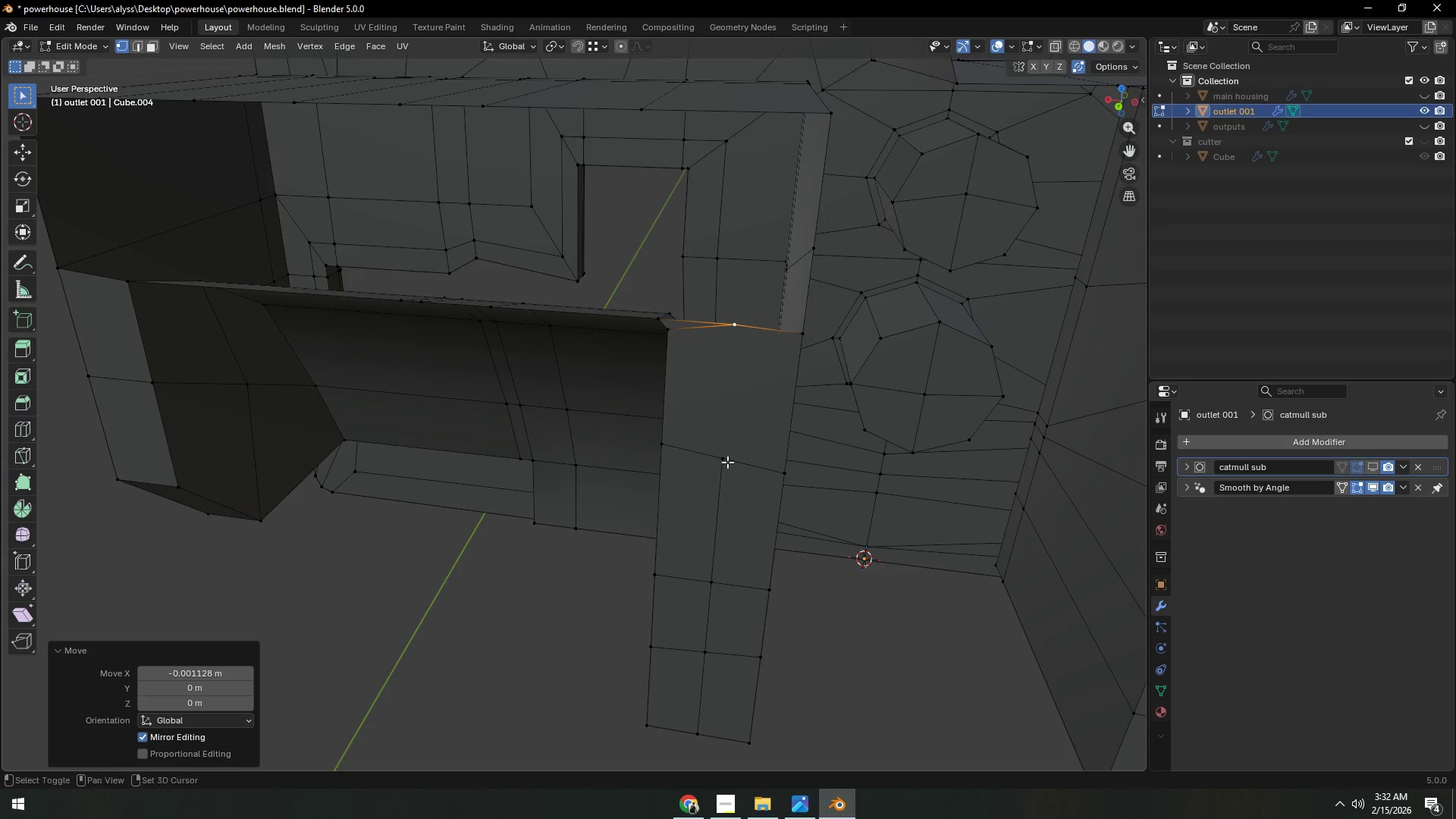 
left_click([727, 462])
 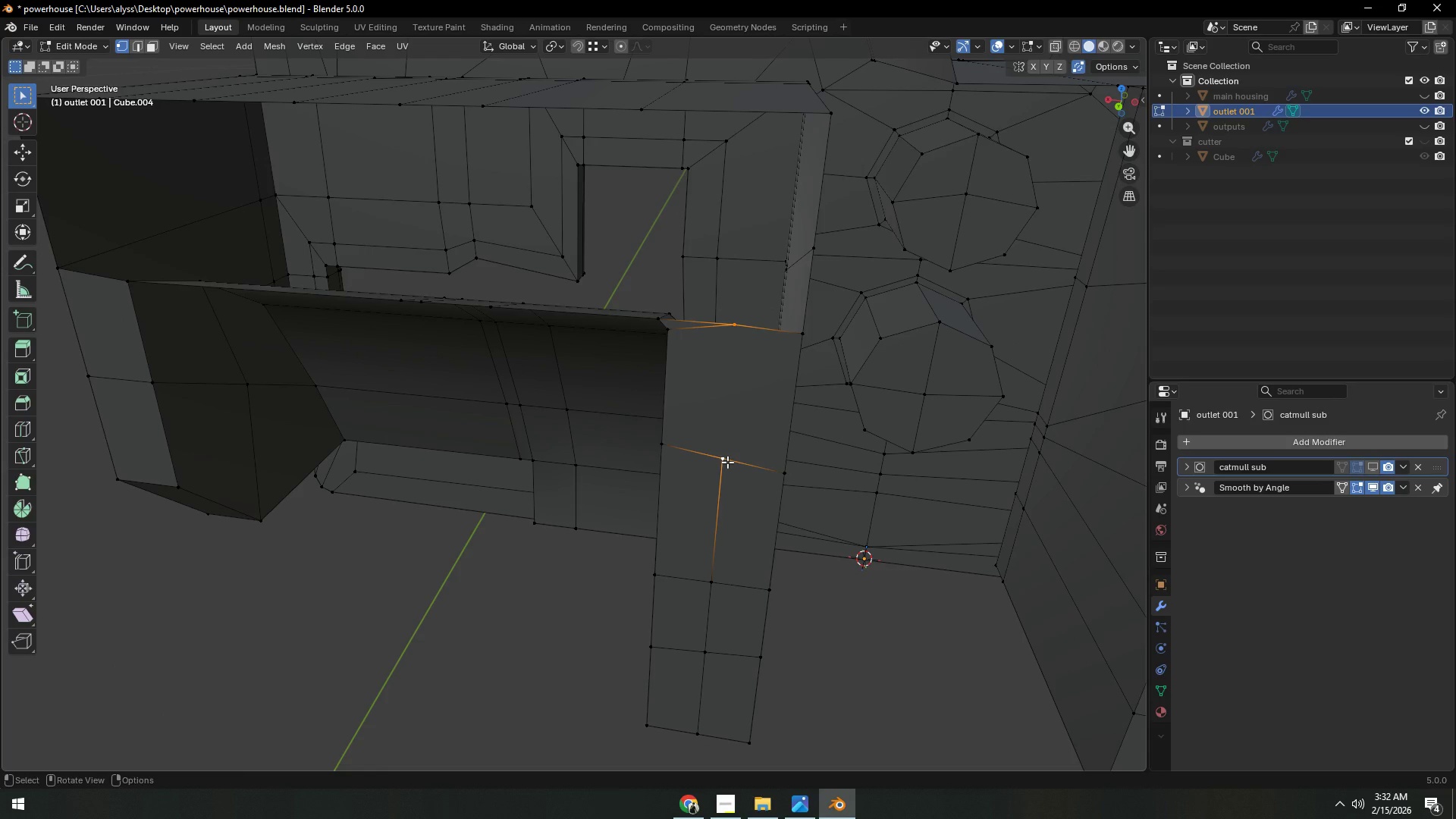 
key(J)
 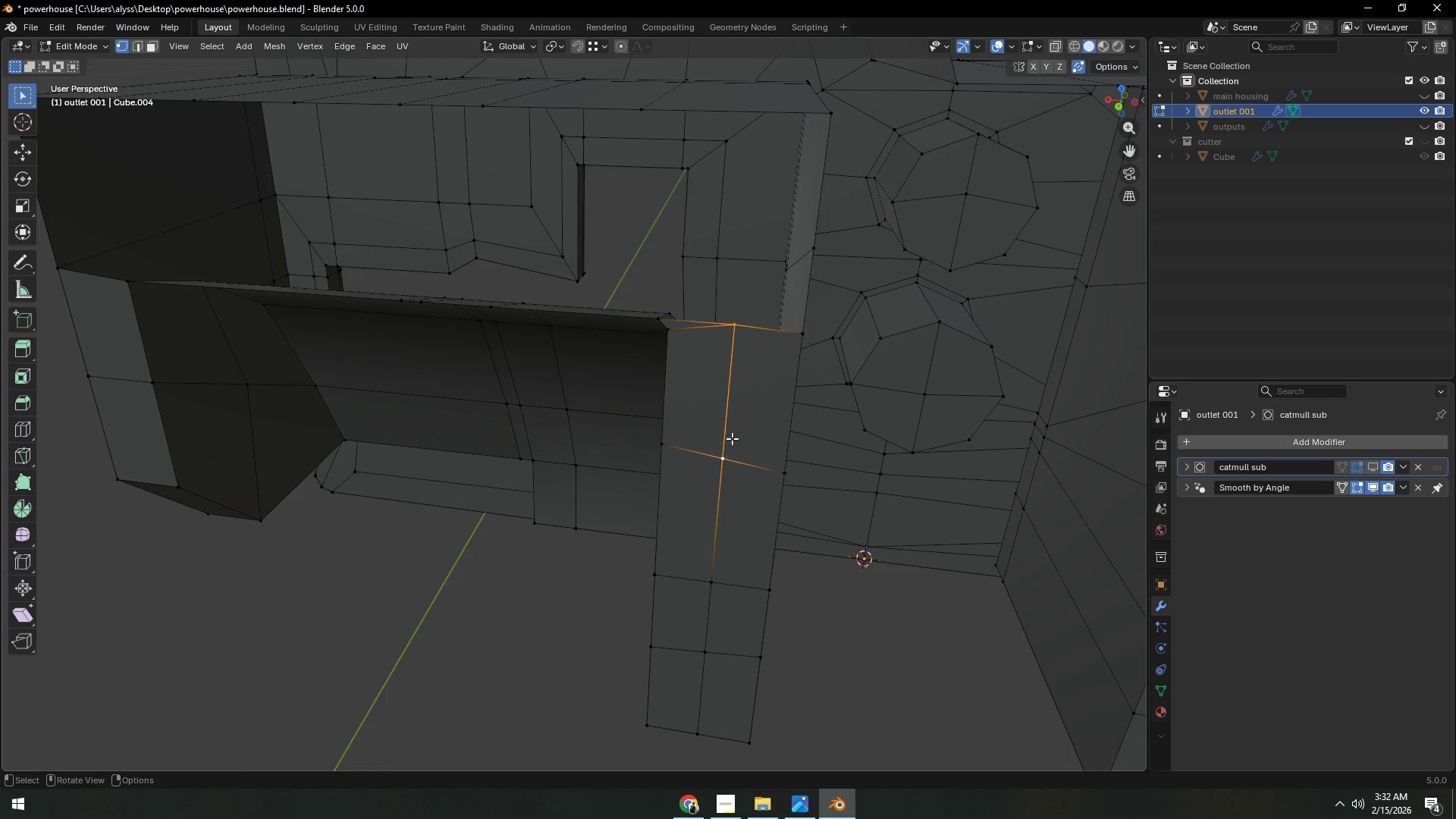 
key(Shift+ShiftLeft)
 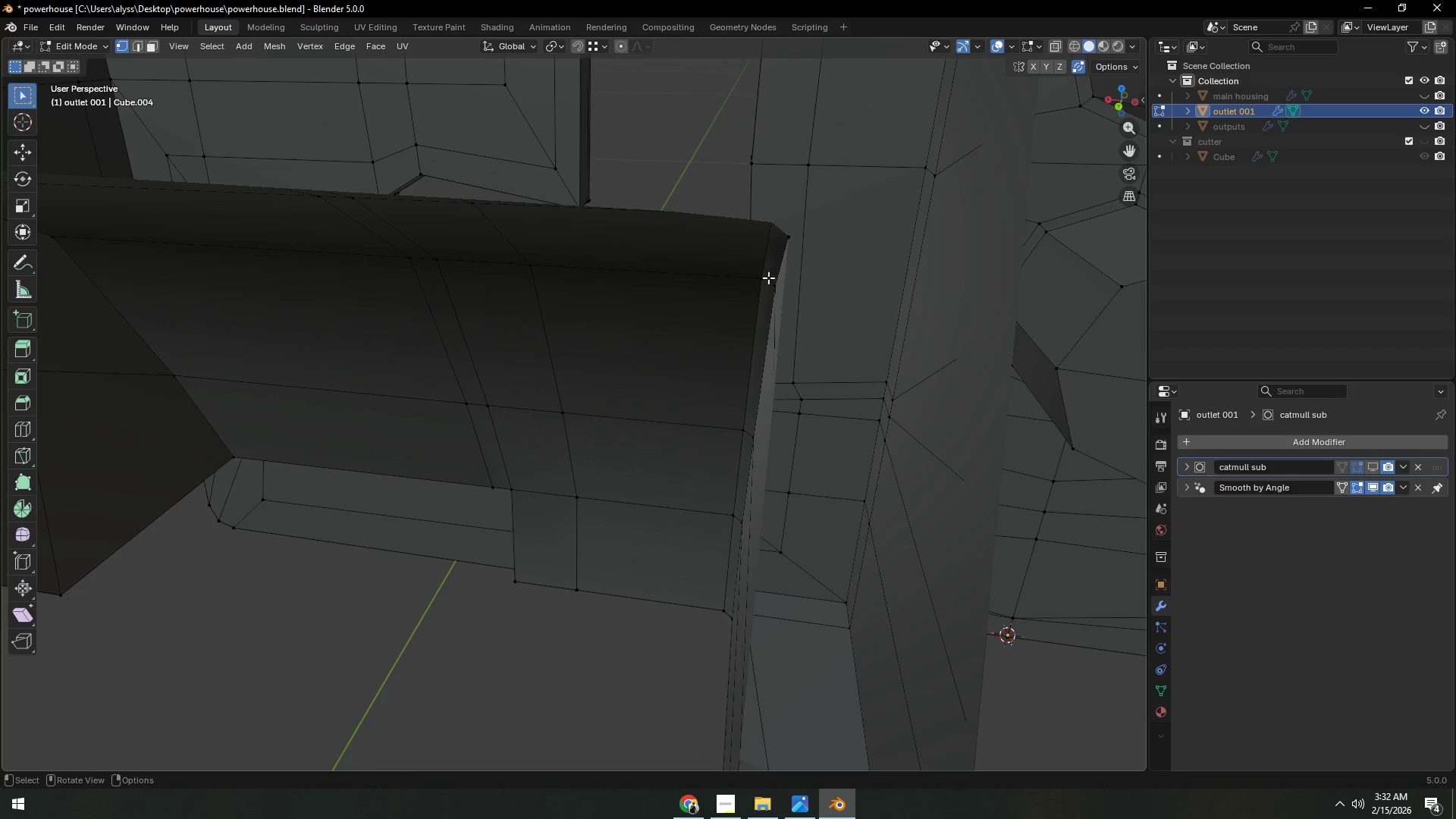 
scroll: coordinate [735, 413], scroll_direction: up, amount: 3.0
 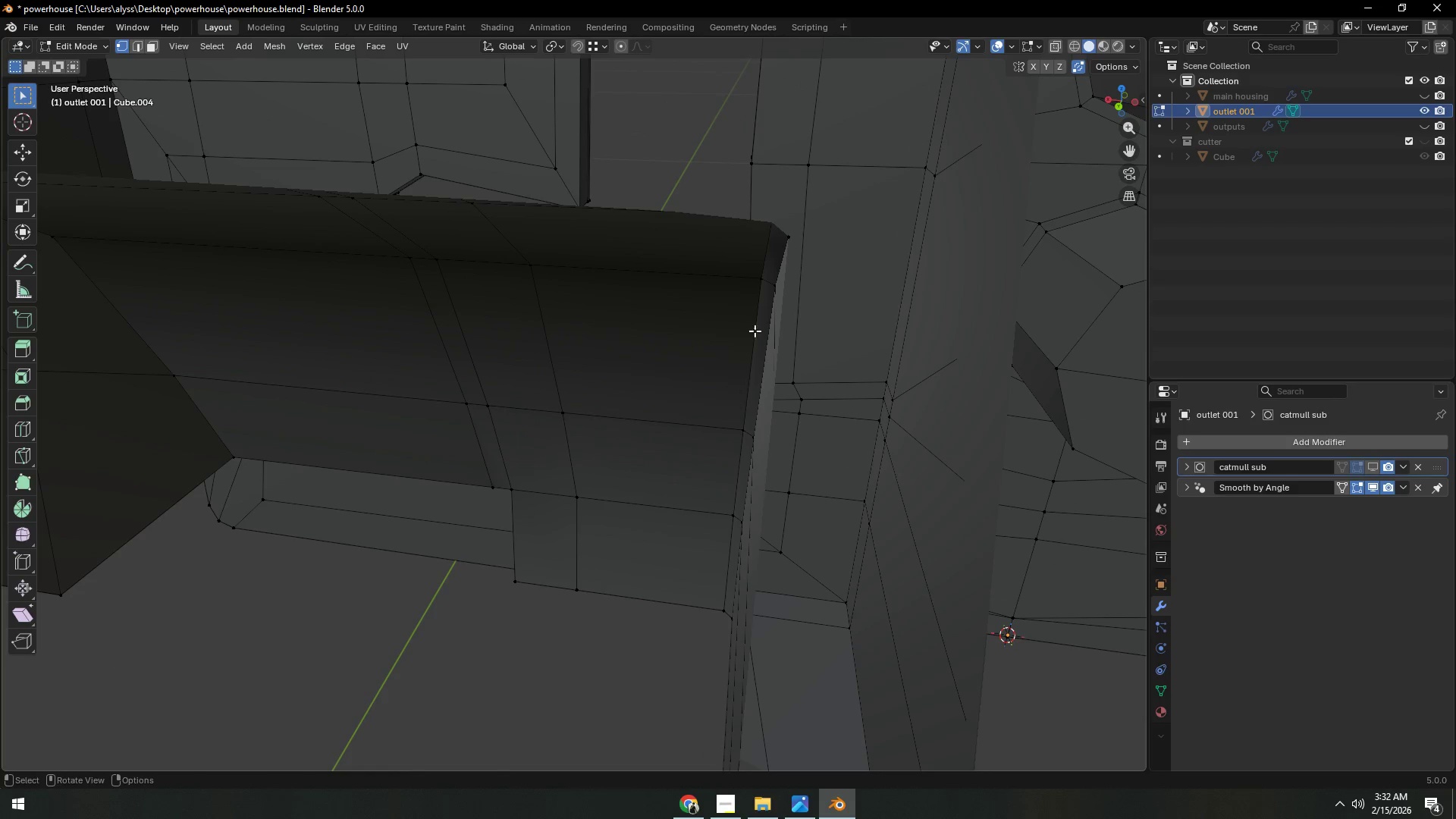 
key(Shift+ShiftLeft)
 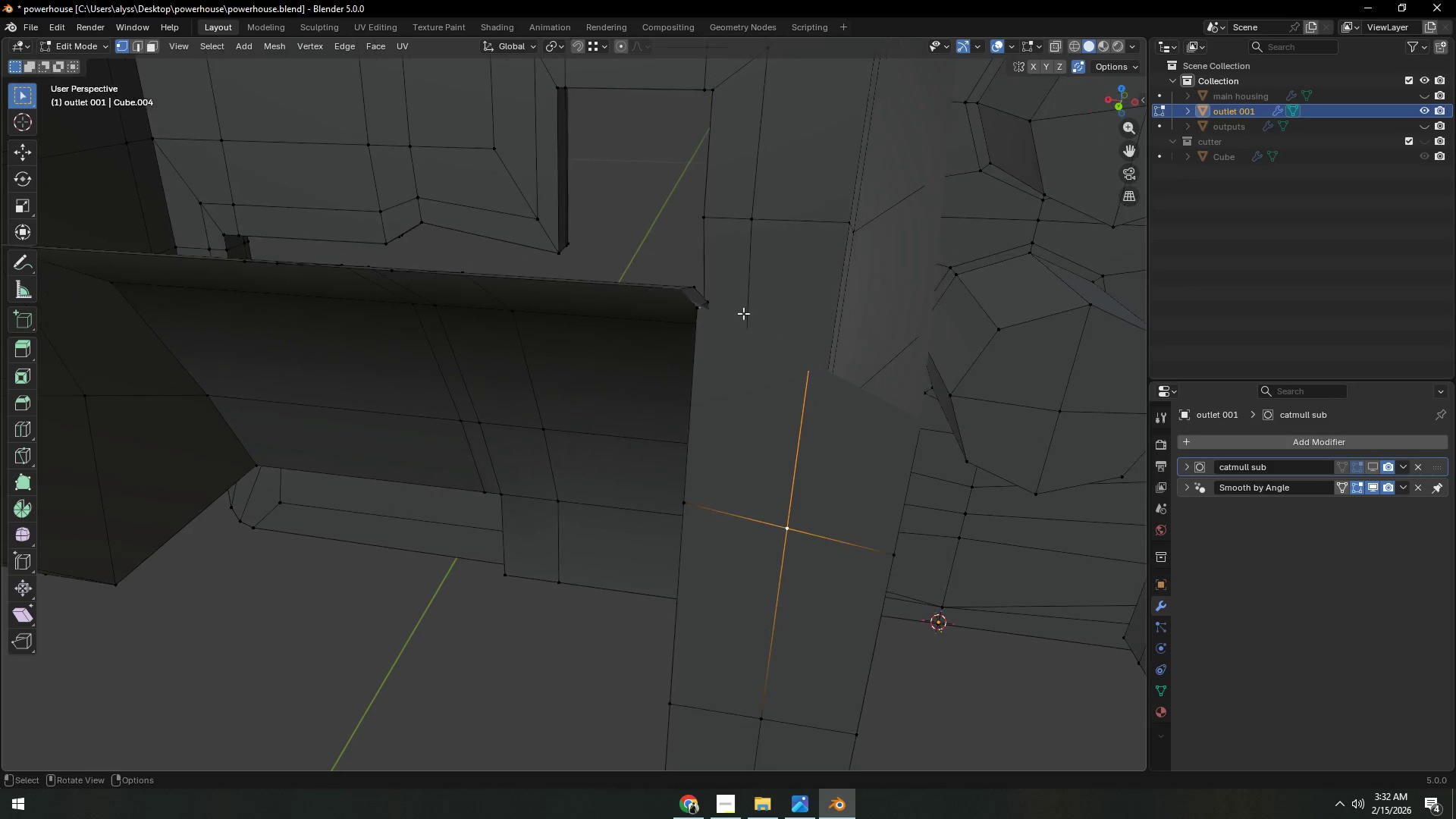 
scroll: coordinate [743, 313], scroll_direction: down, amount: 2.0
 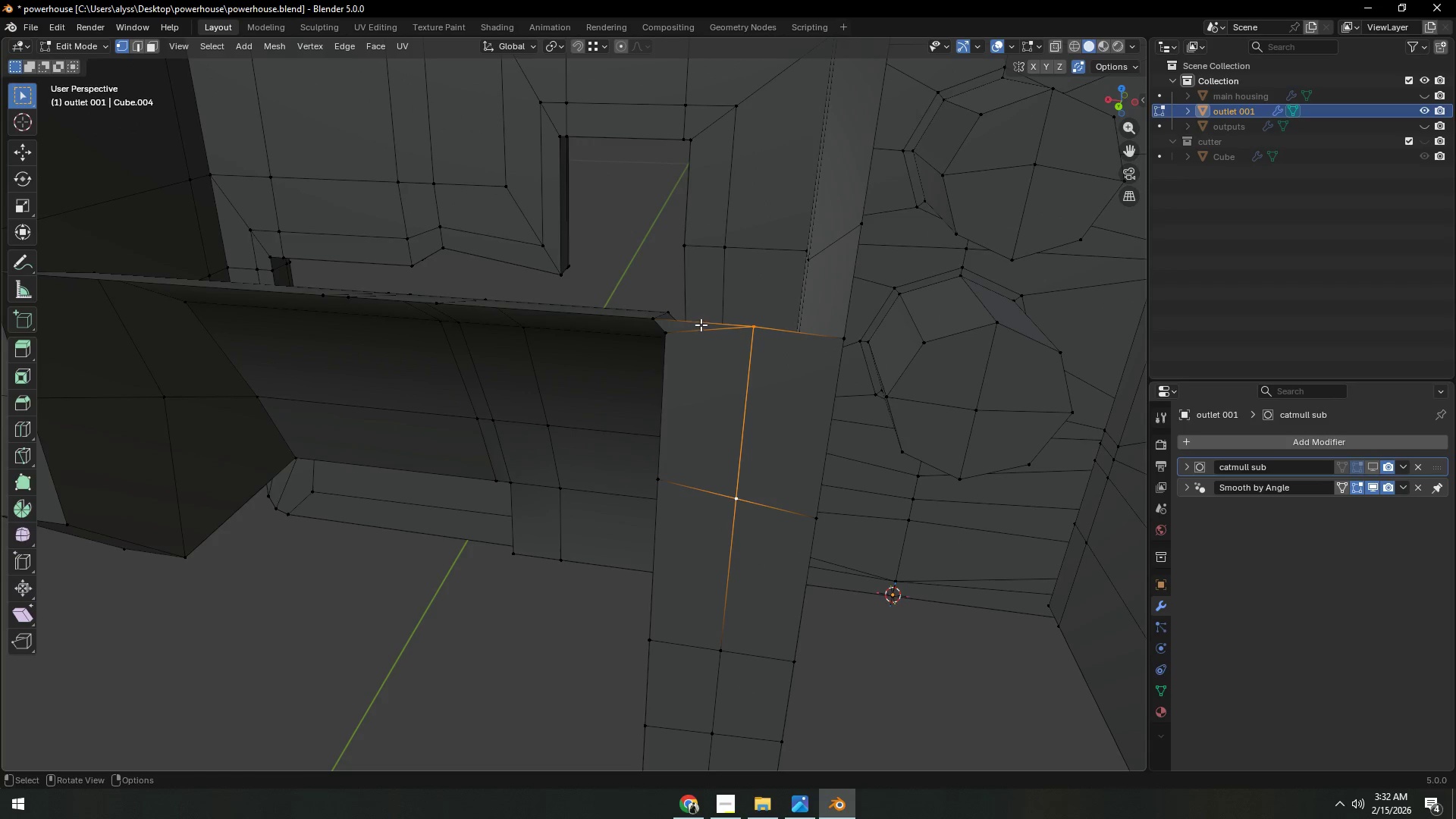 
key(2)
 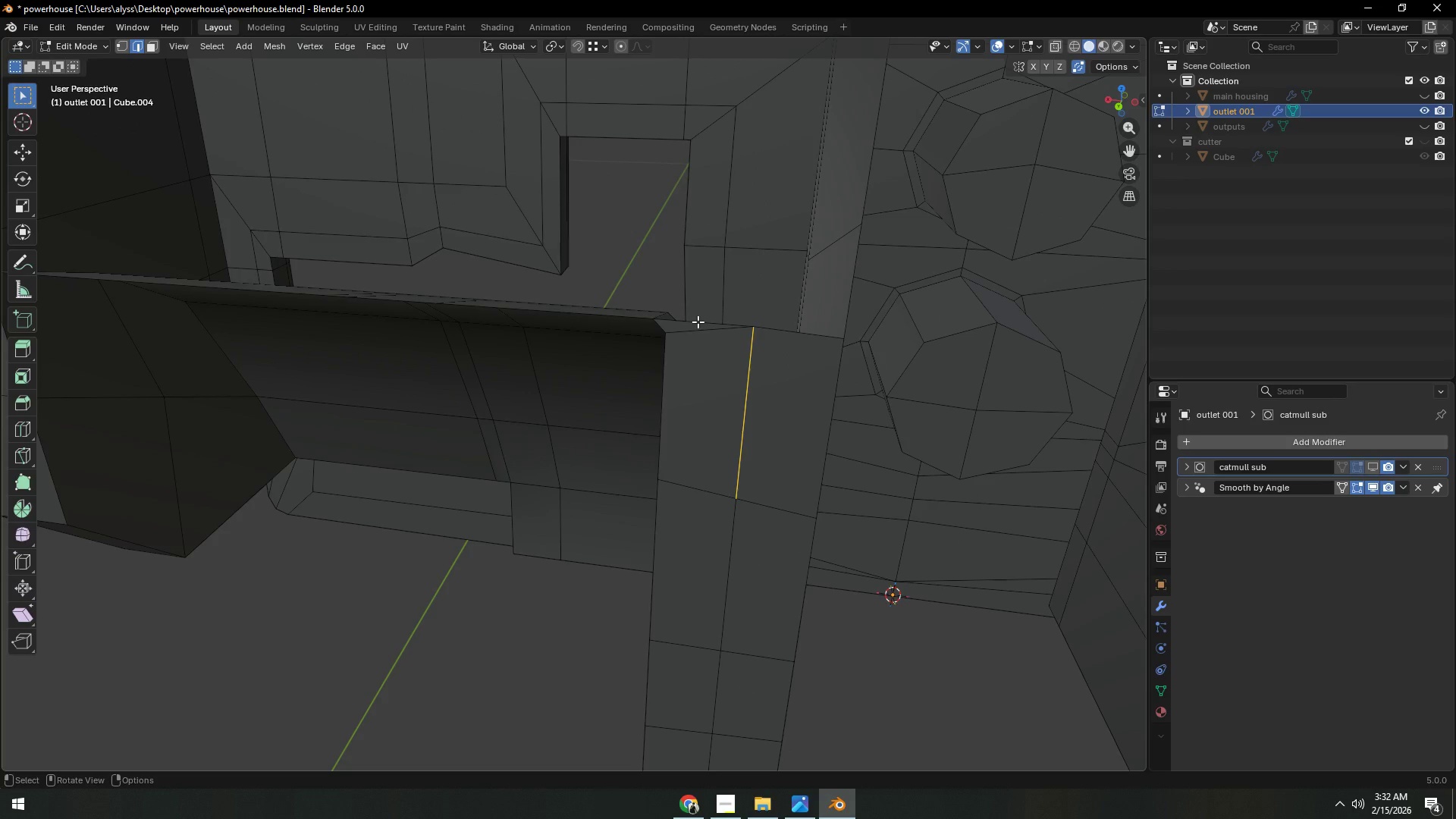 
left_click([698, 322])
 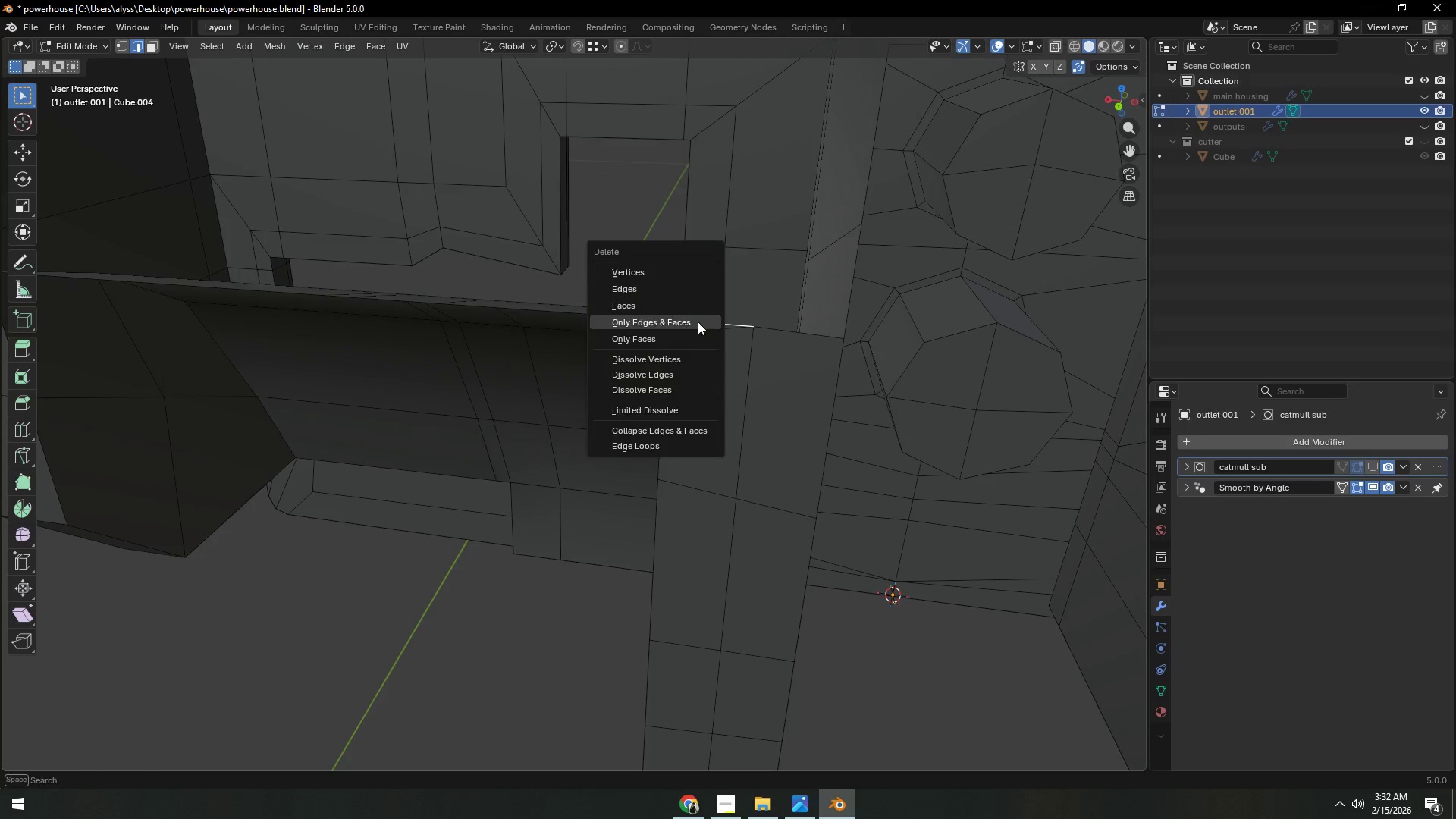 
key(X)
 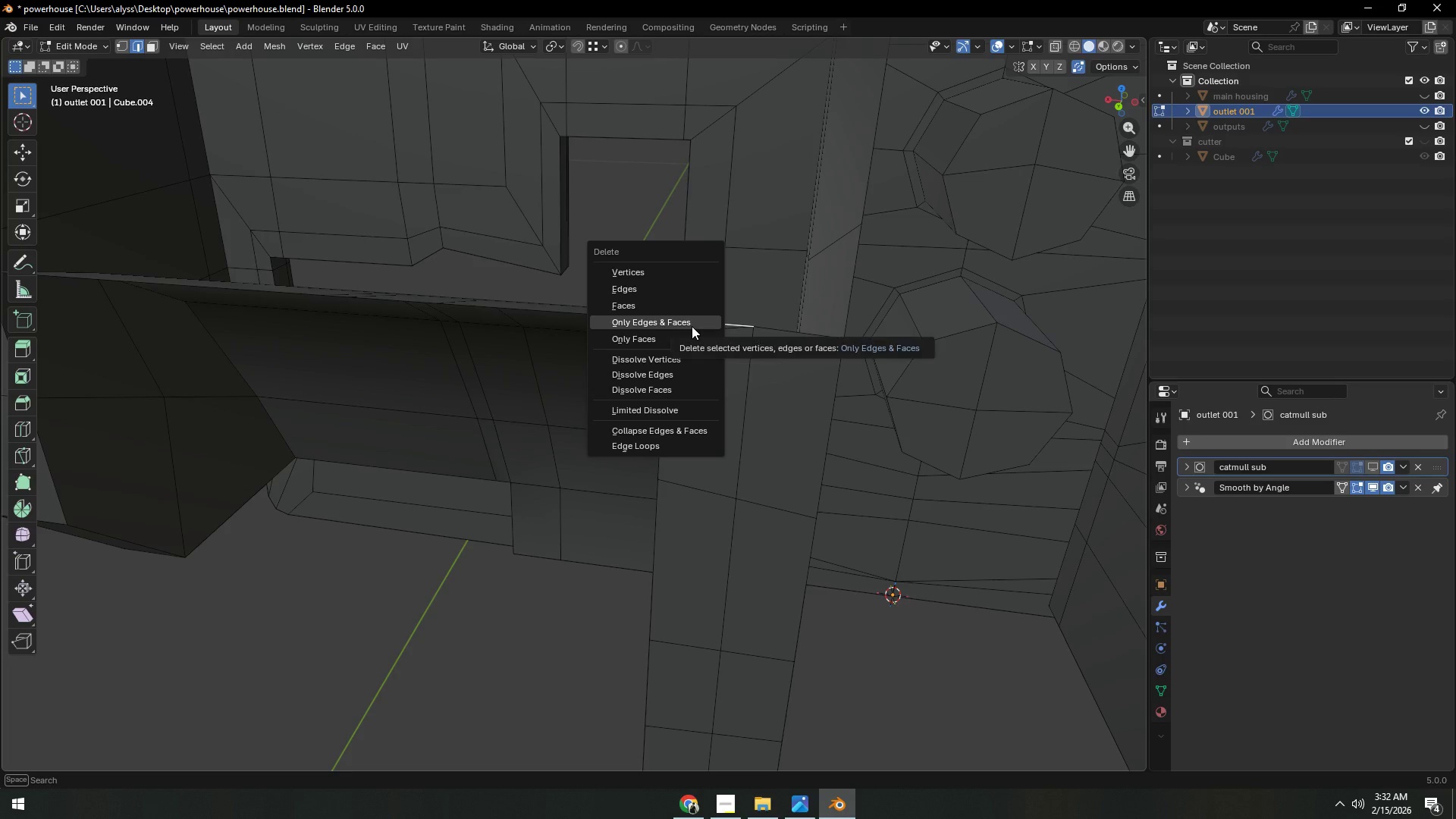 
left_click([692, 325])
 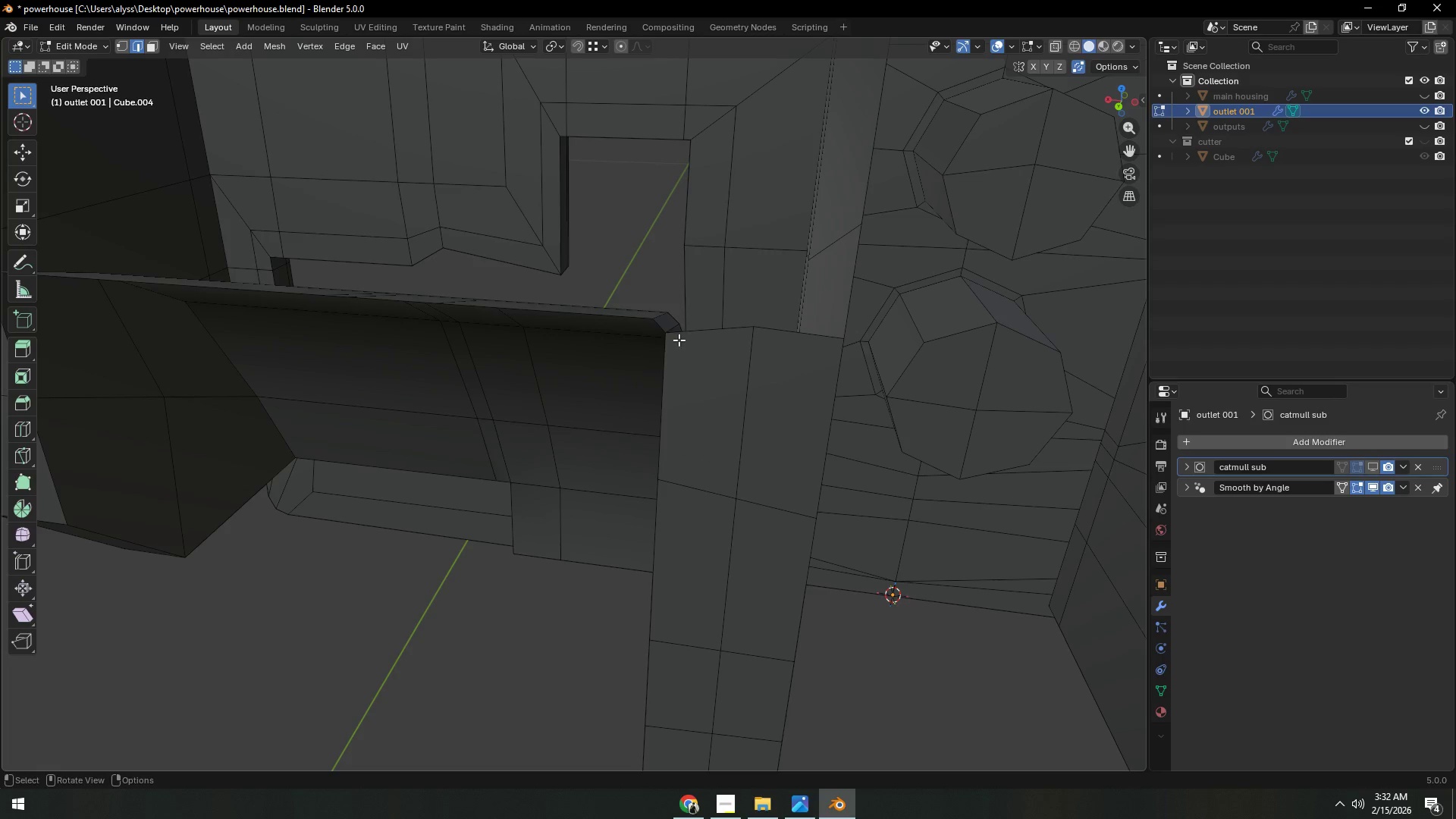 
scroll: coordinate [677, 347], scroll_direction: down, amount: 3.0
 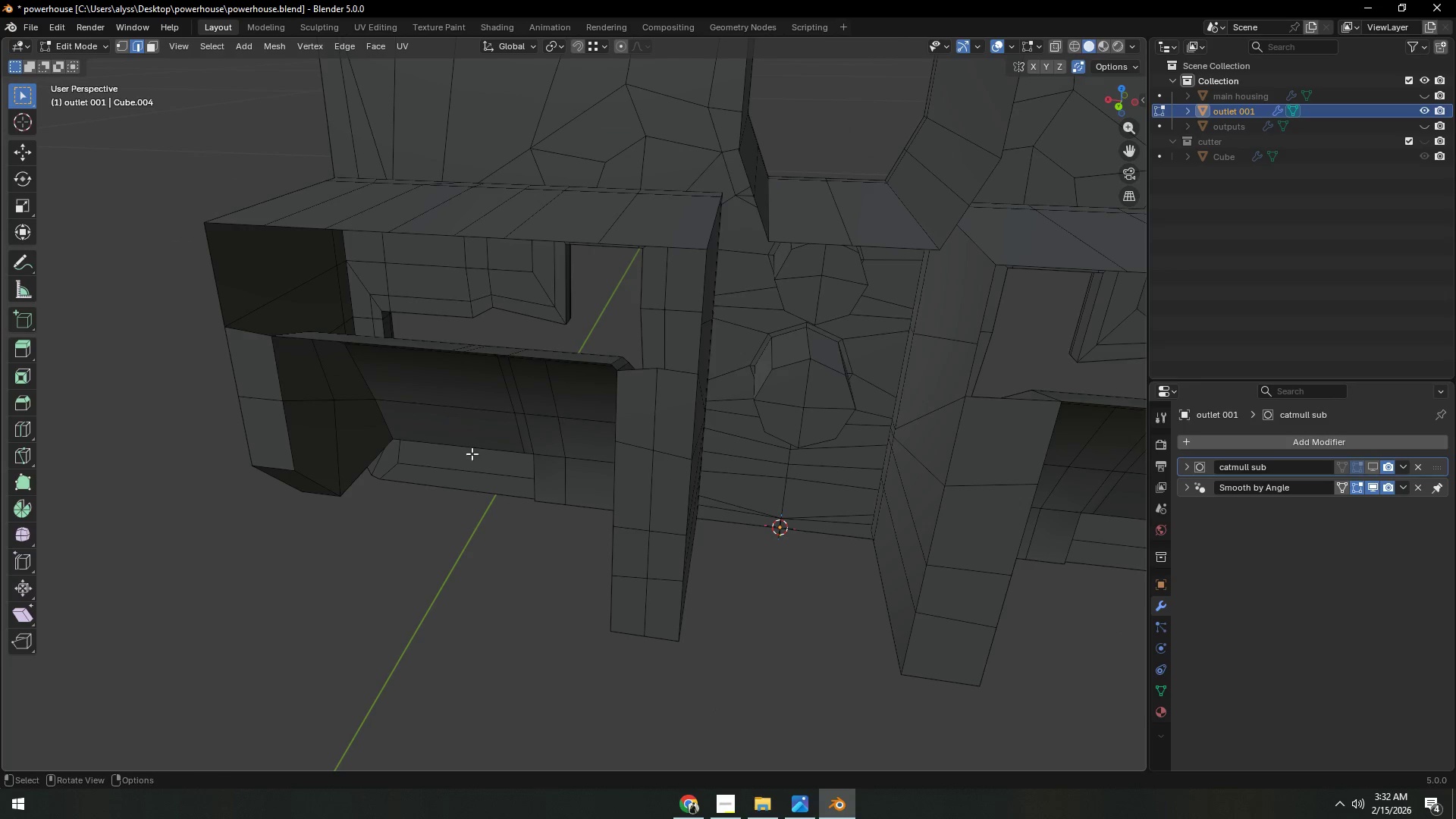 
hold_key(key=ShiftLeft, duration=0.33)
 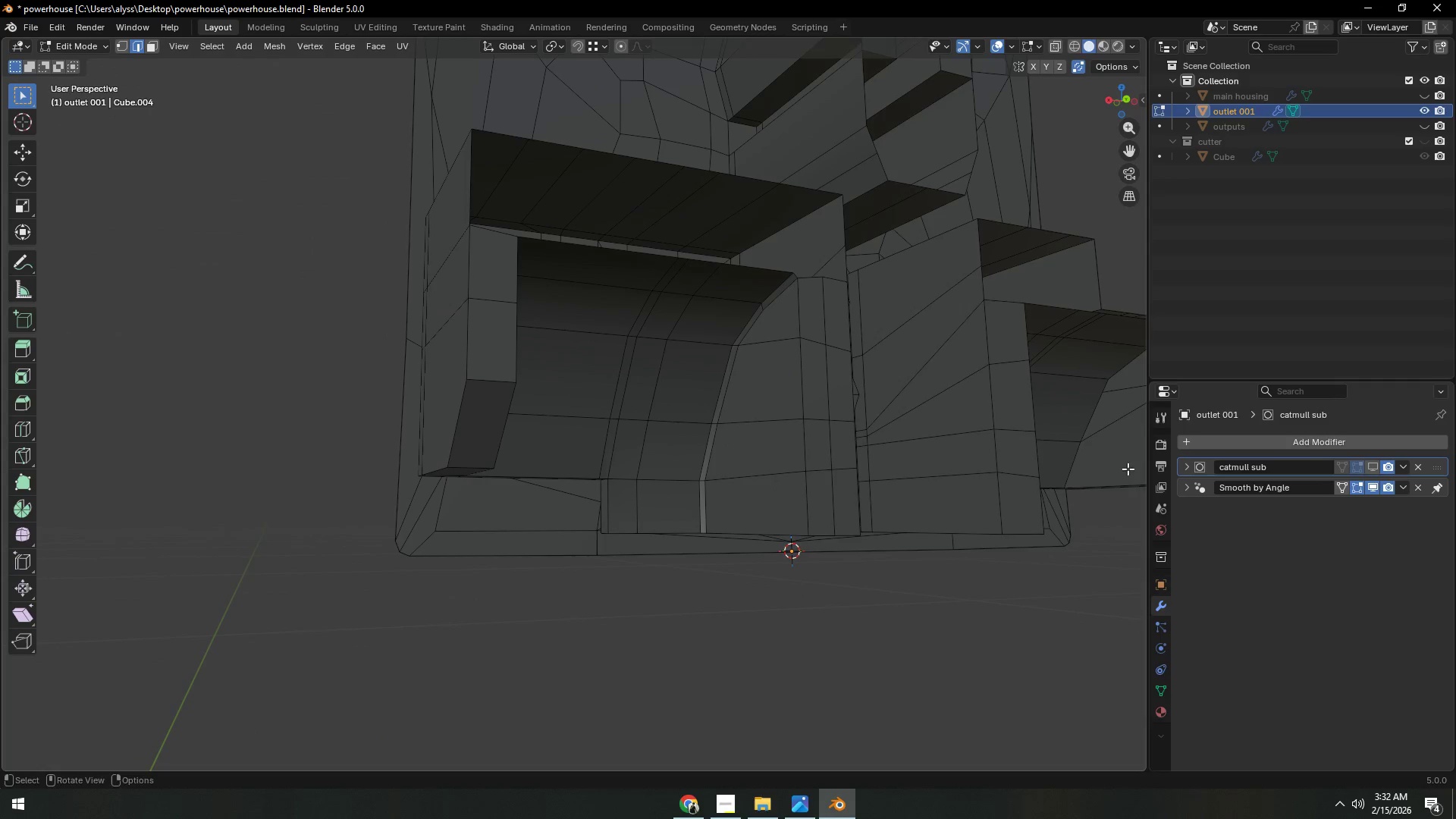 
left_click([1378, 466])
 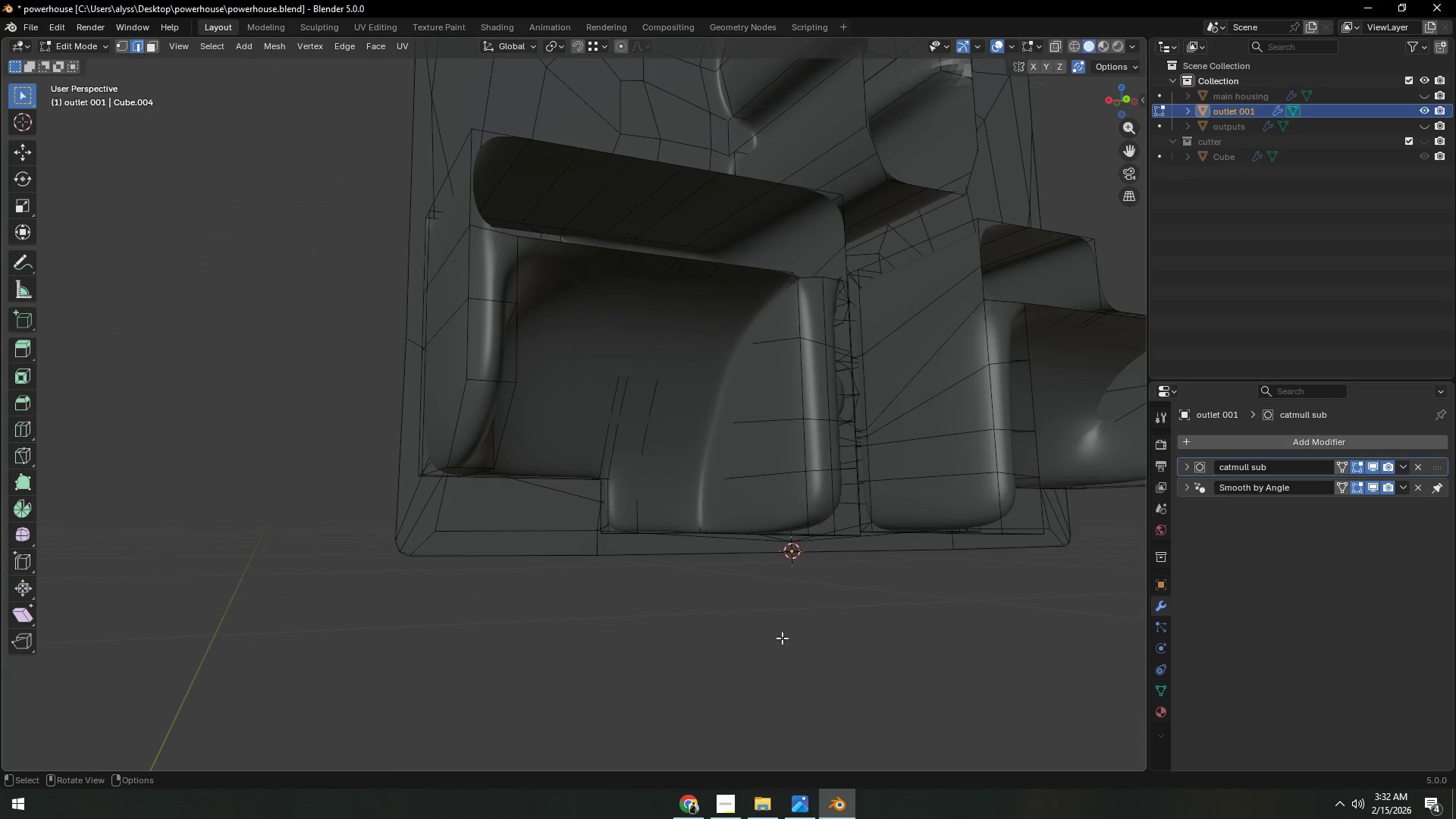 
left_click([776, 639])
 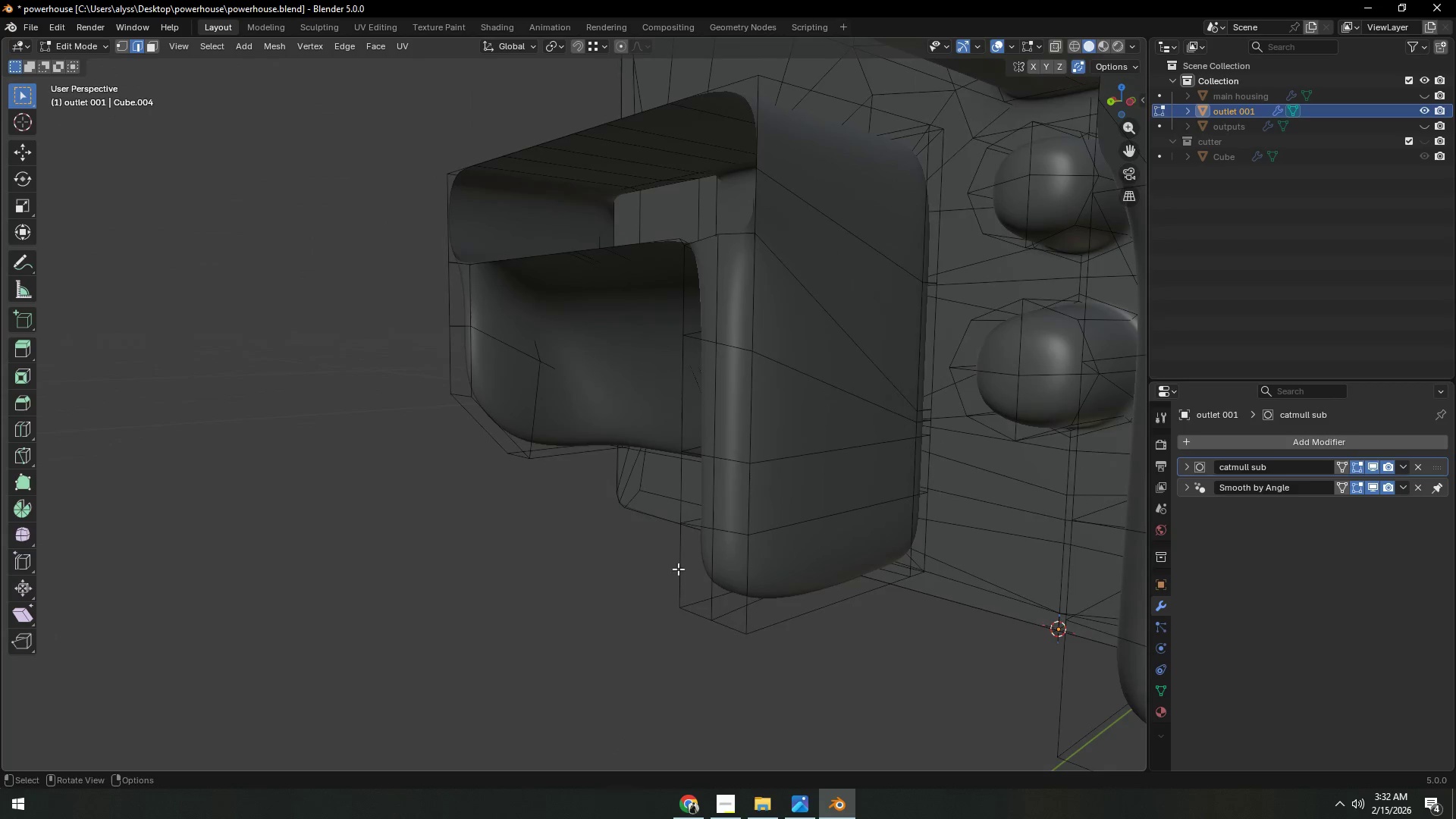 
key(Control+R)
 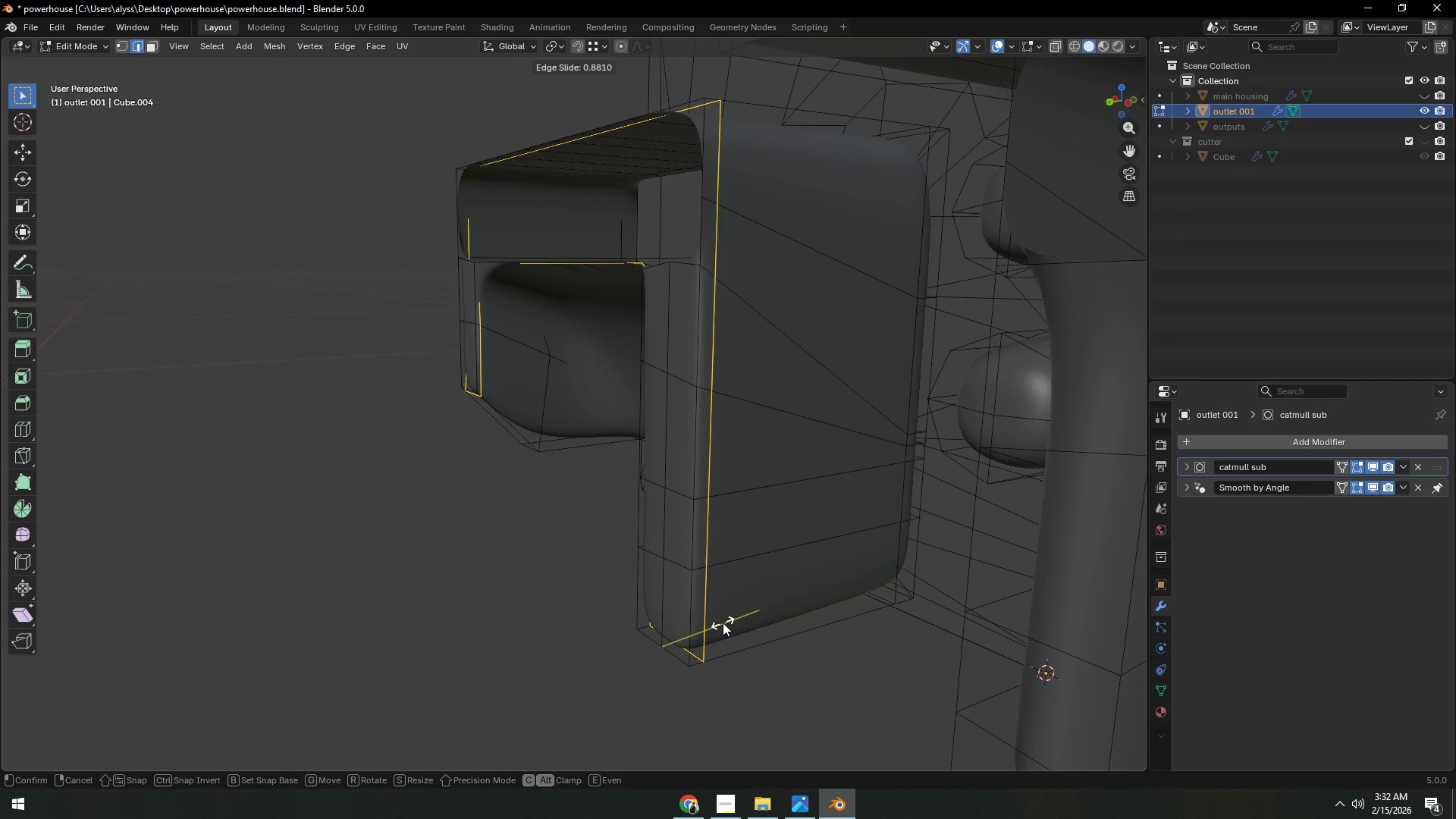 
left_click([723, 623])
 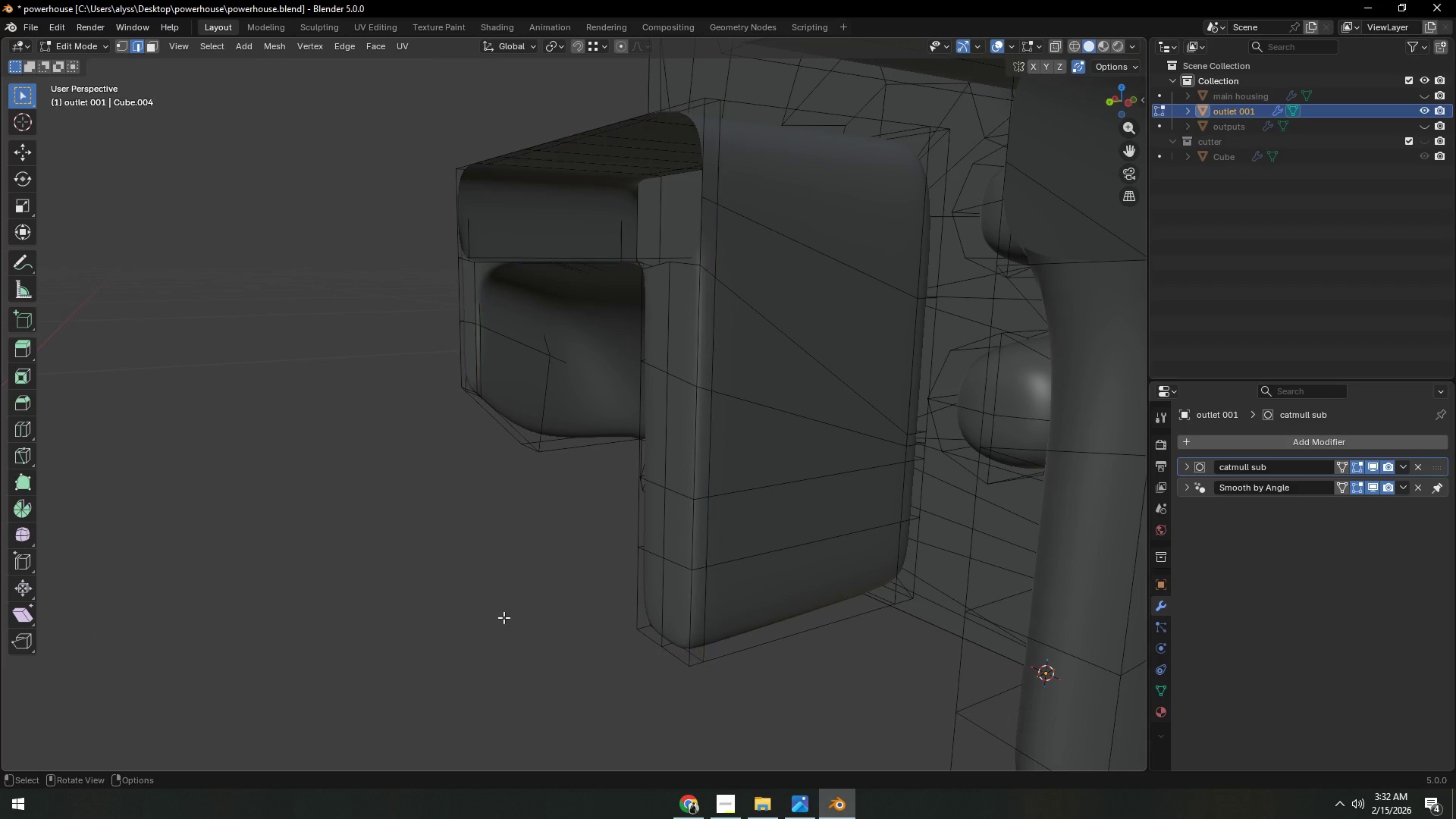 
scroll: coordinate [821, 607], scroll_direction: down, amount: 9.0
 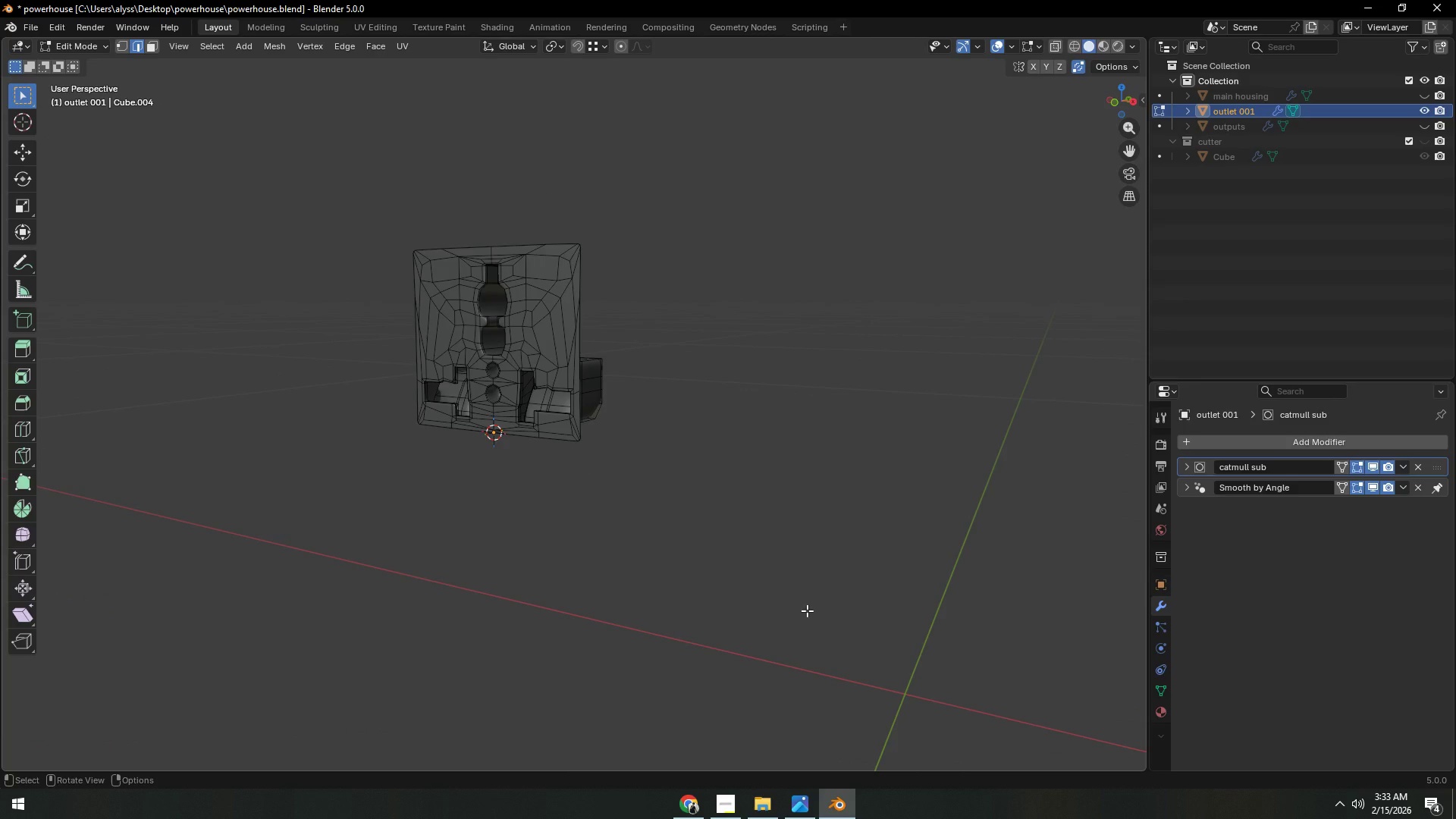 
left_click([807, 610])
 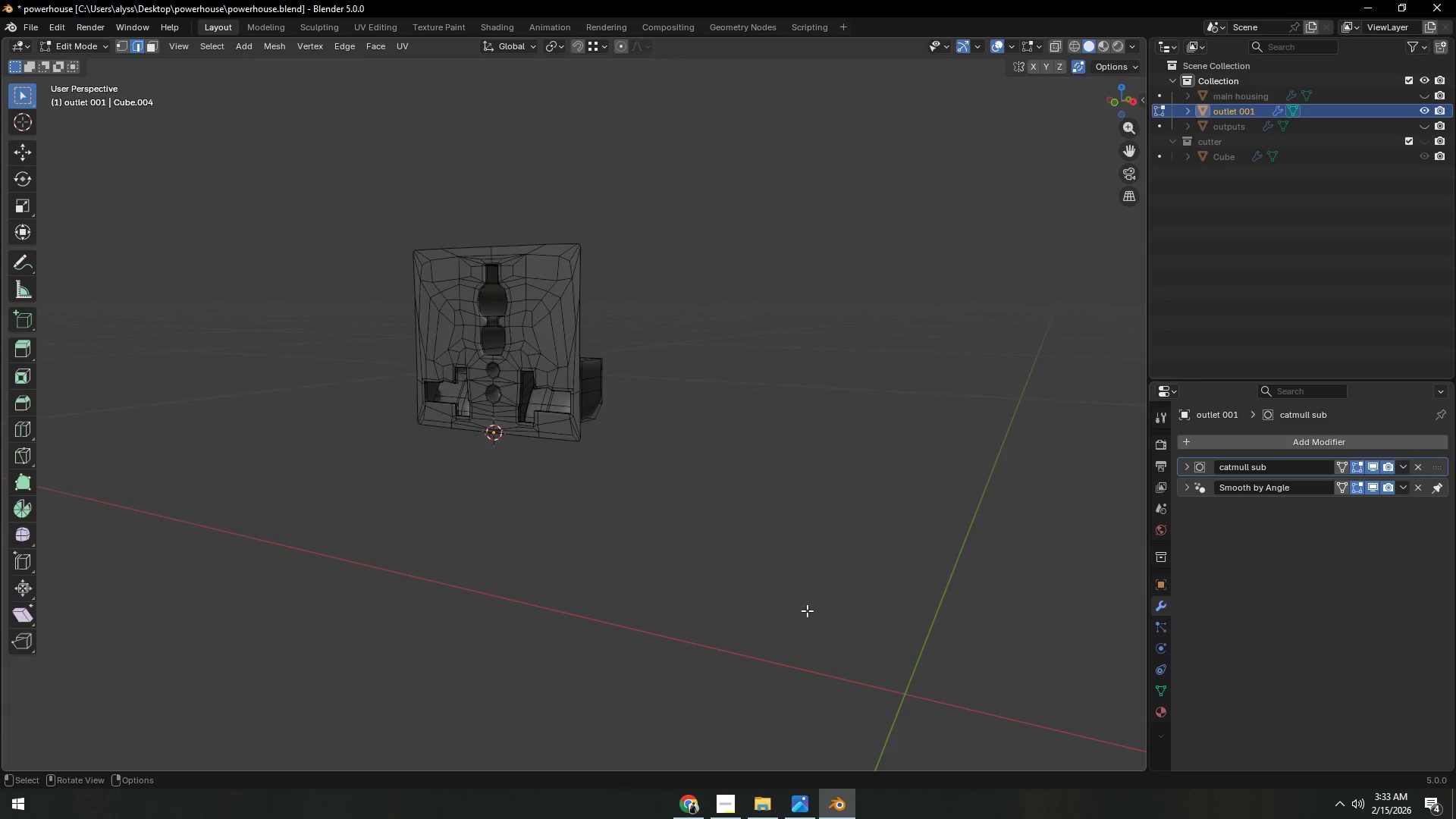 
key(Tab)
 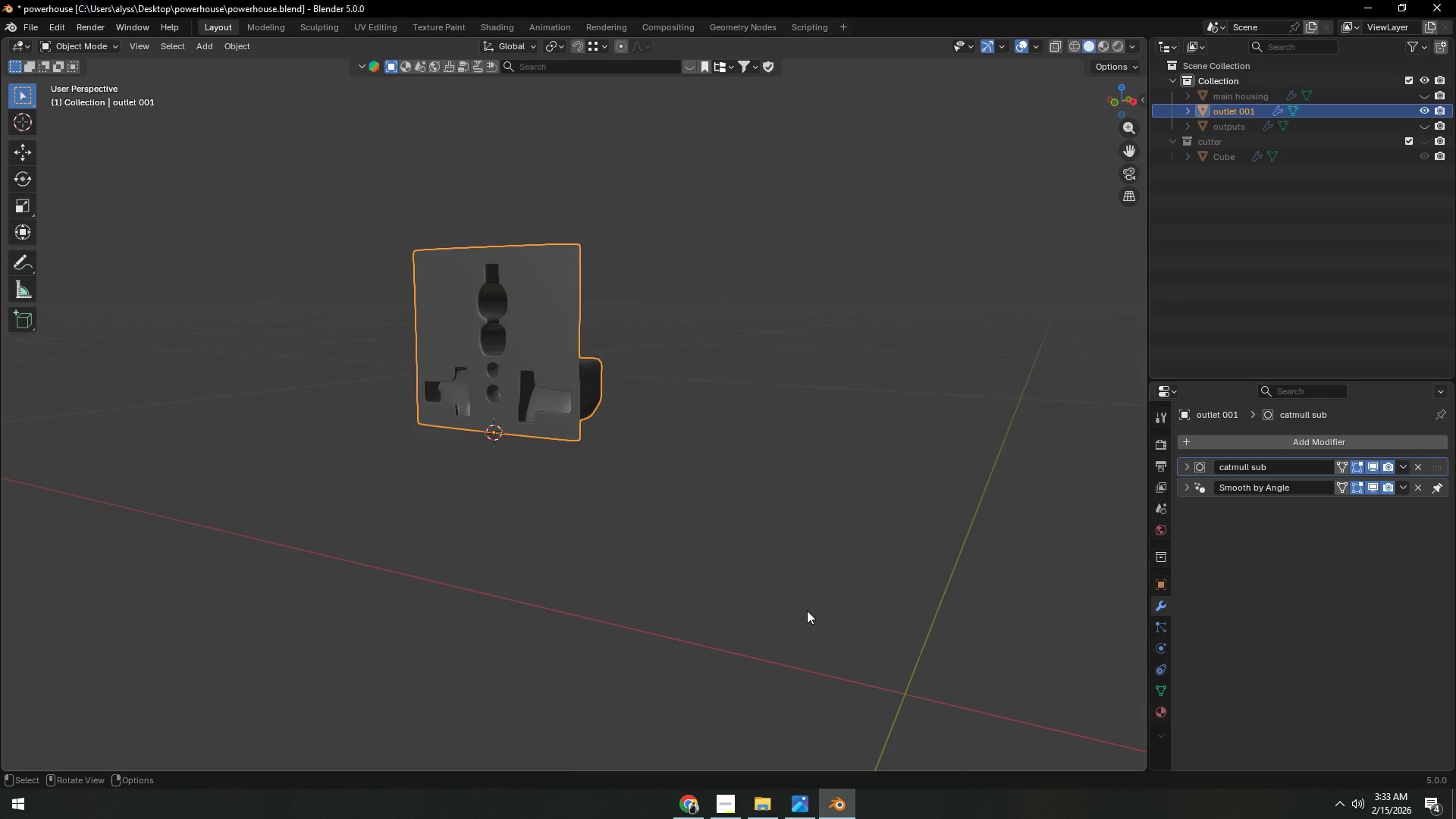 
left_click([807, 610])
 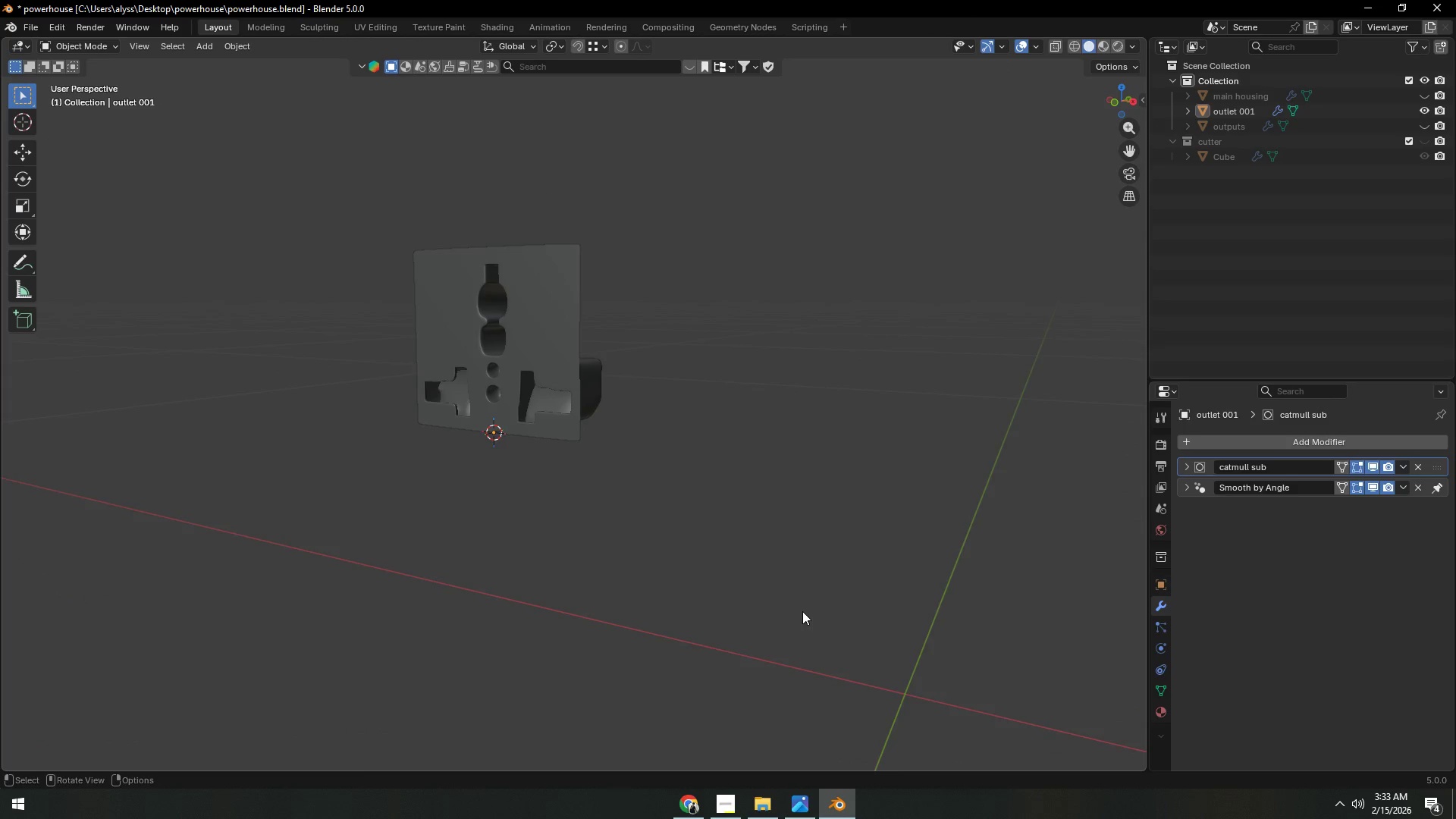 
scroll: coordinate [775, 616], scroll_direction: down, amount: 7.0
 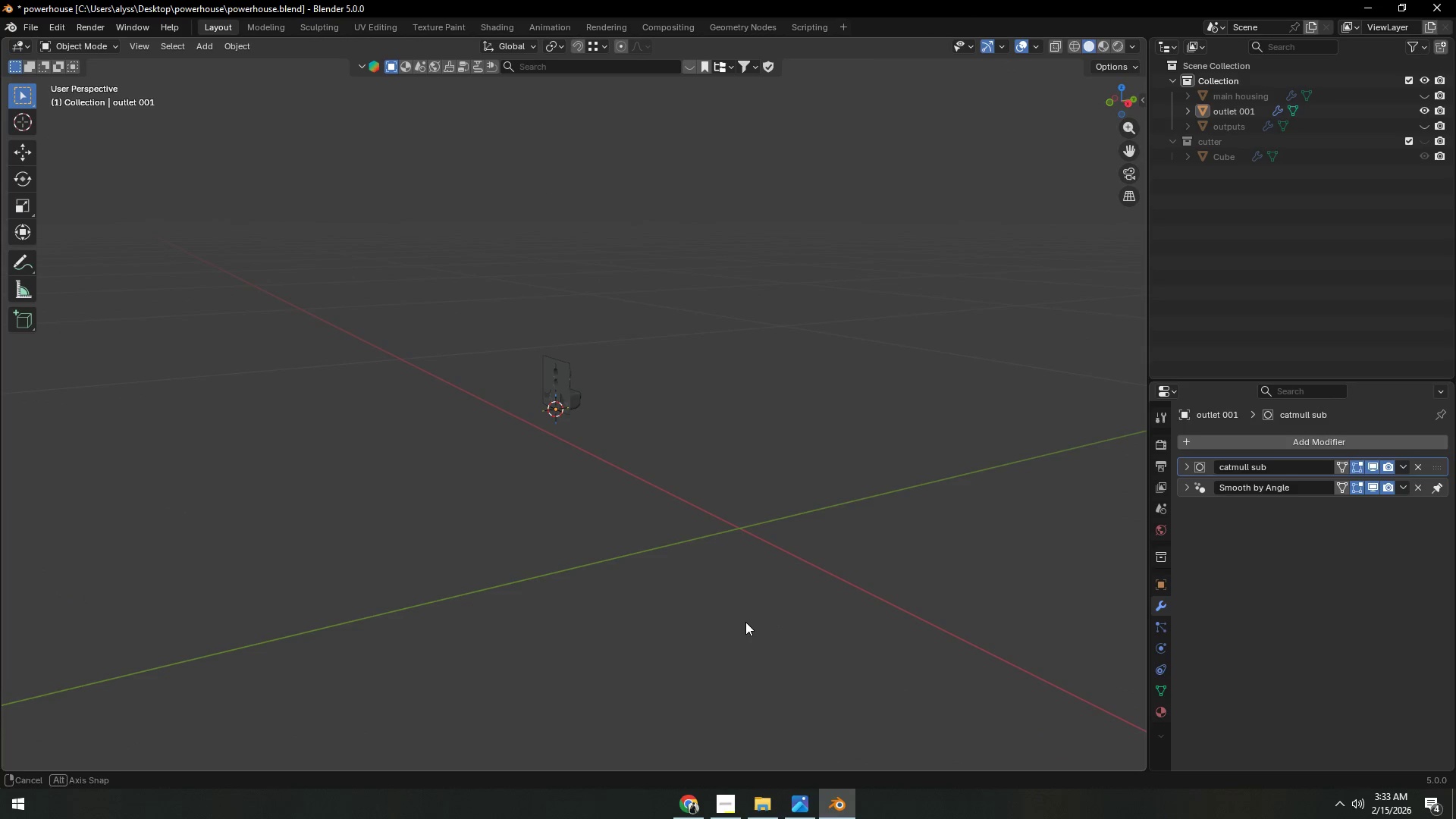 
key(Tab)
 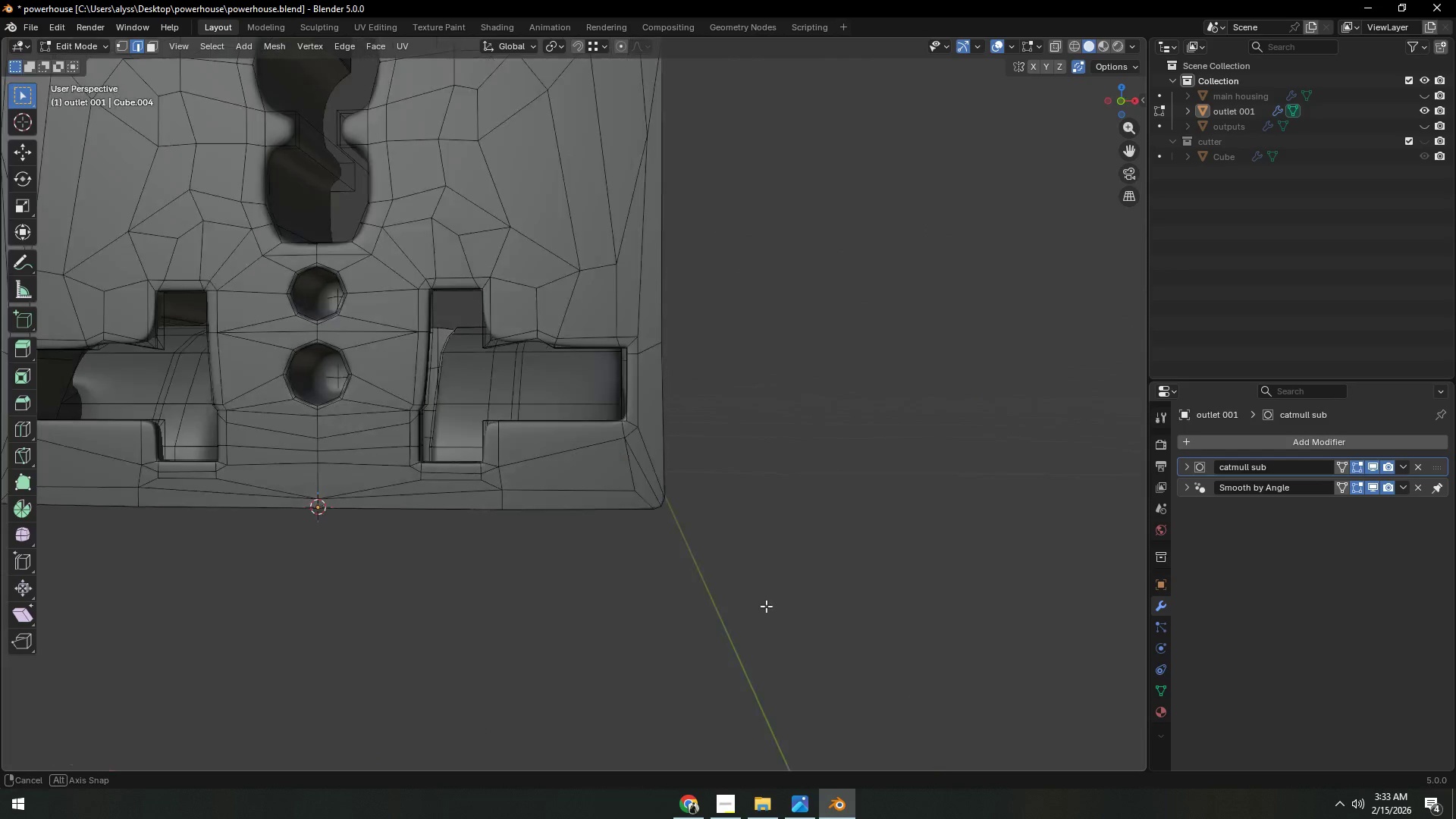 
scroll: coordinate [770, 608], scroll_direction: up, amount: 16.0
 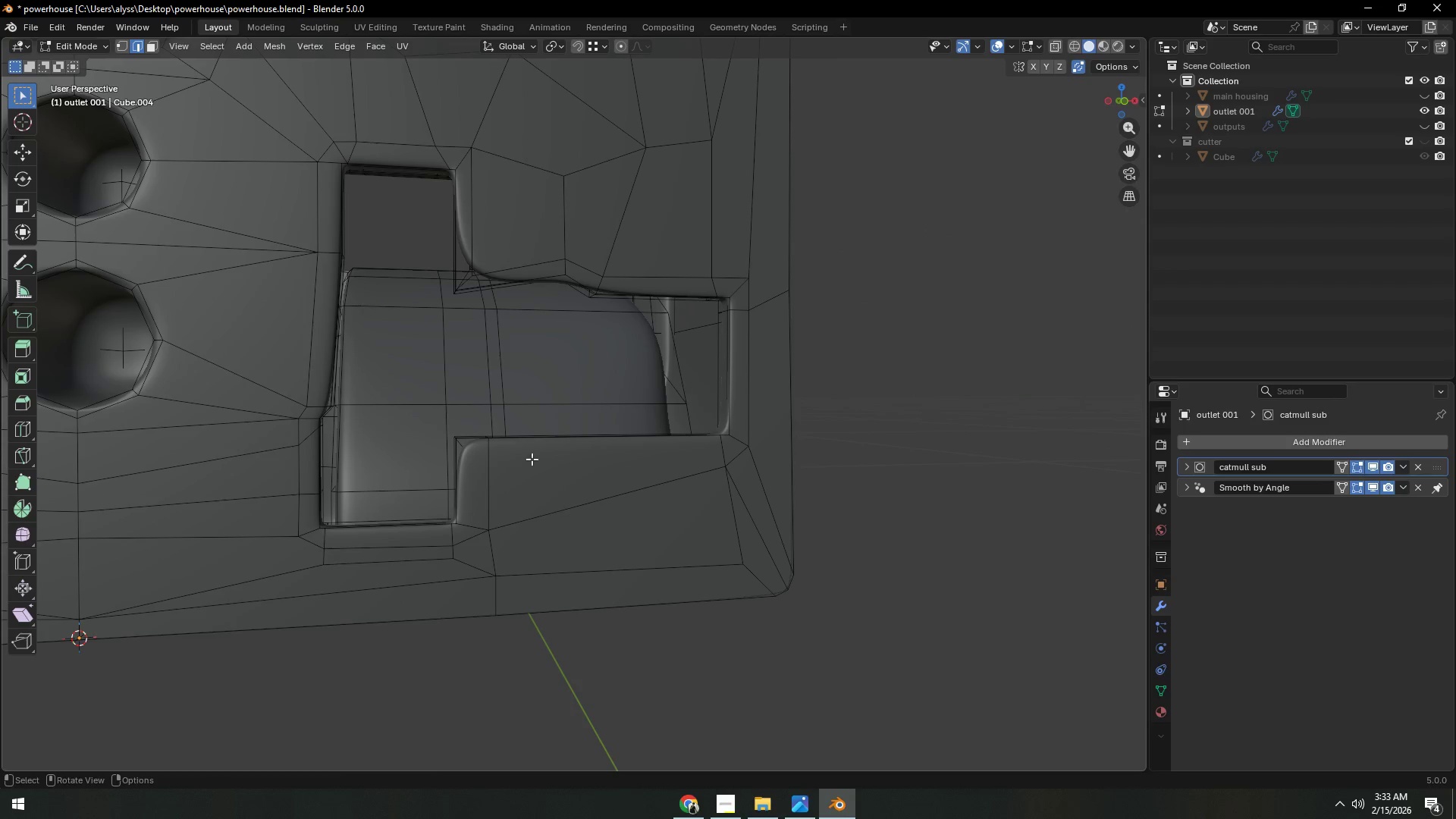 
hold_key(key=AltLeft, duration=0.66)
left_click([499, 399])
 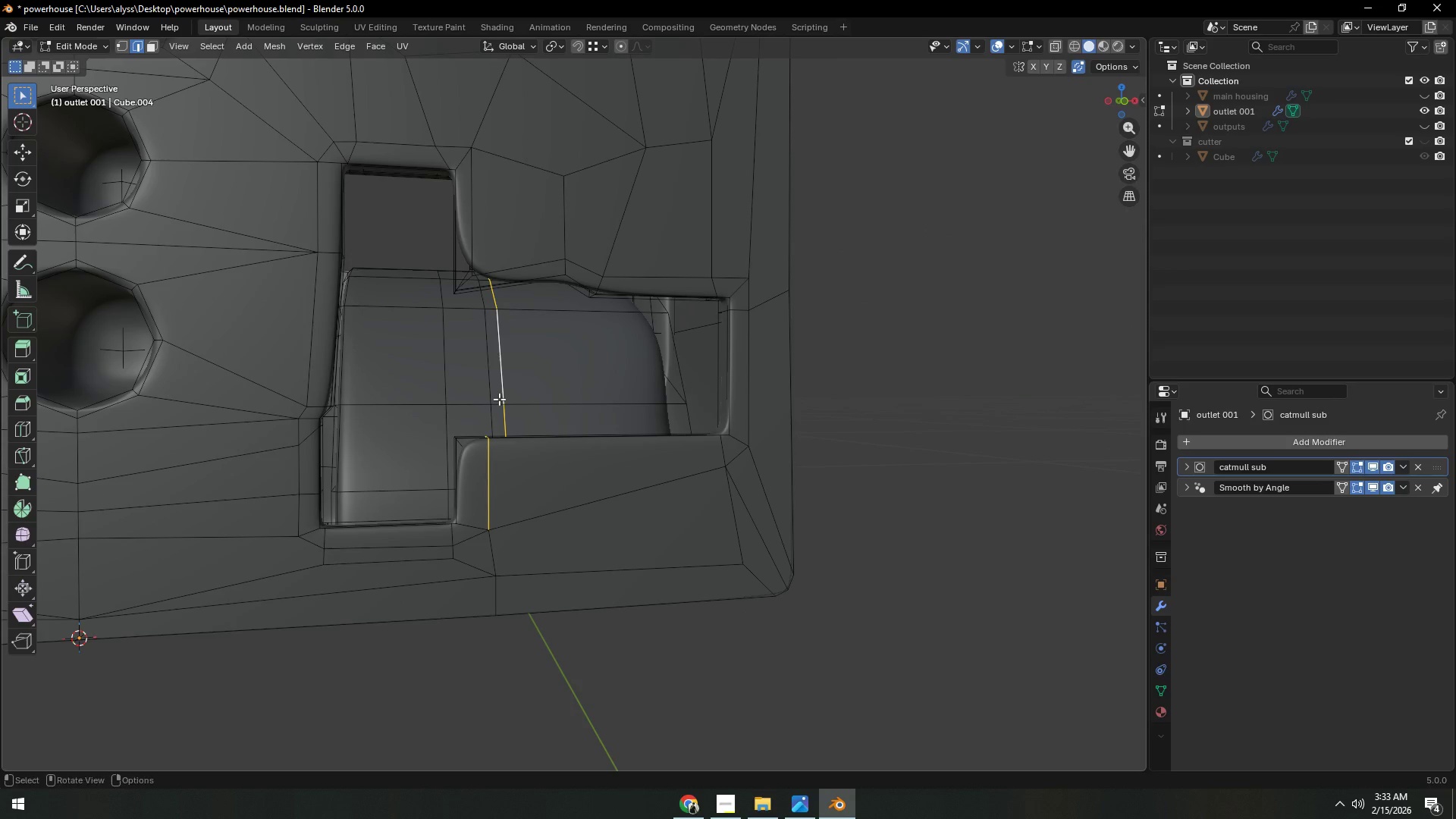 
hold_key(key=AltLeft, duration=0.88)
 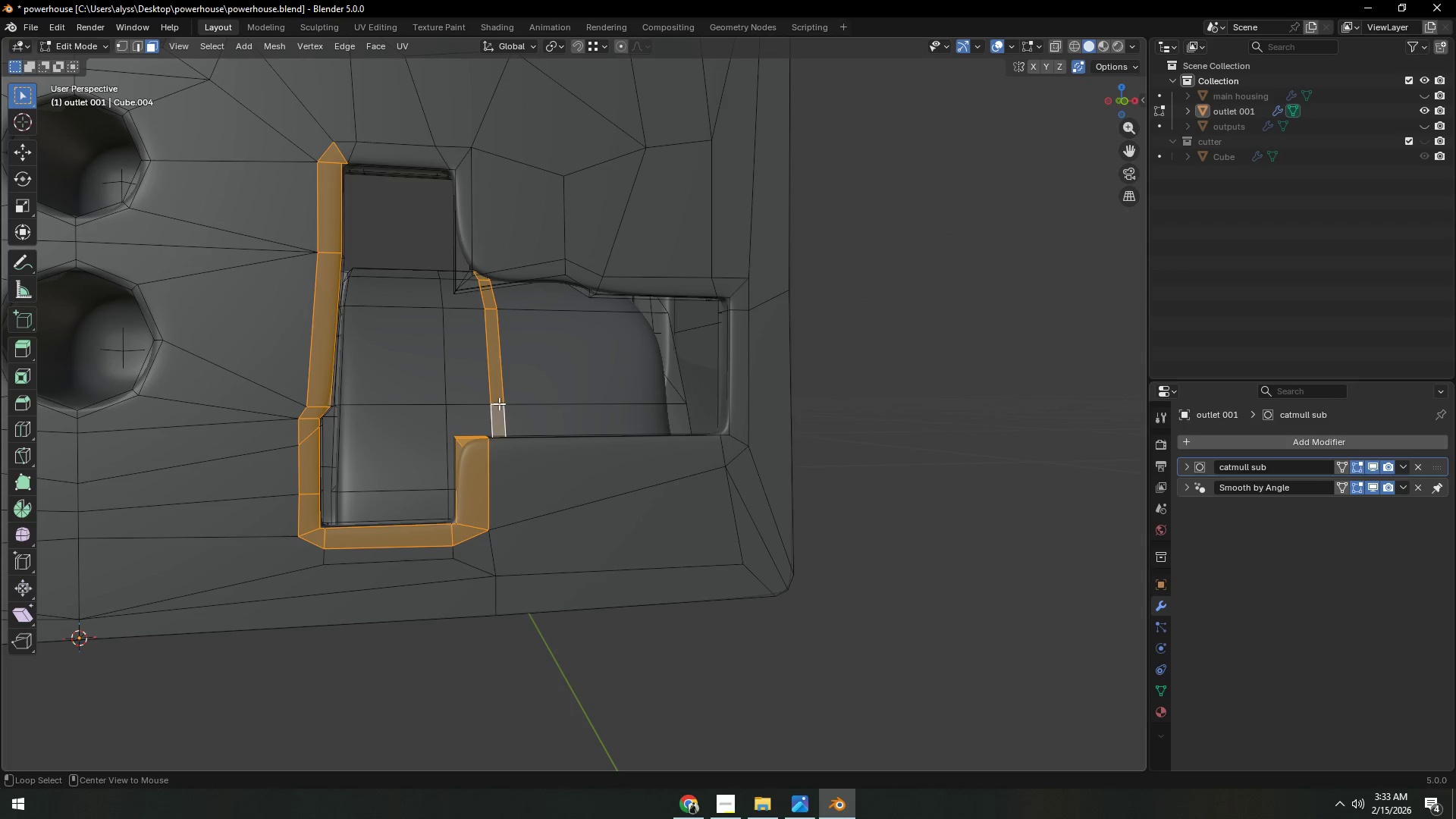 
key(3)
 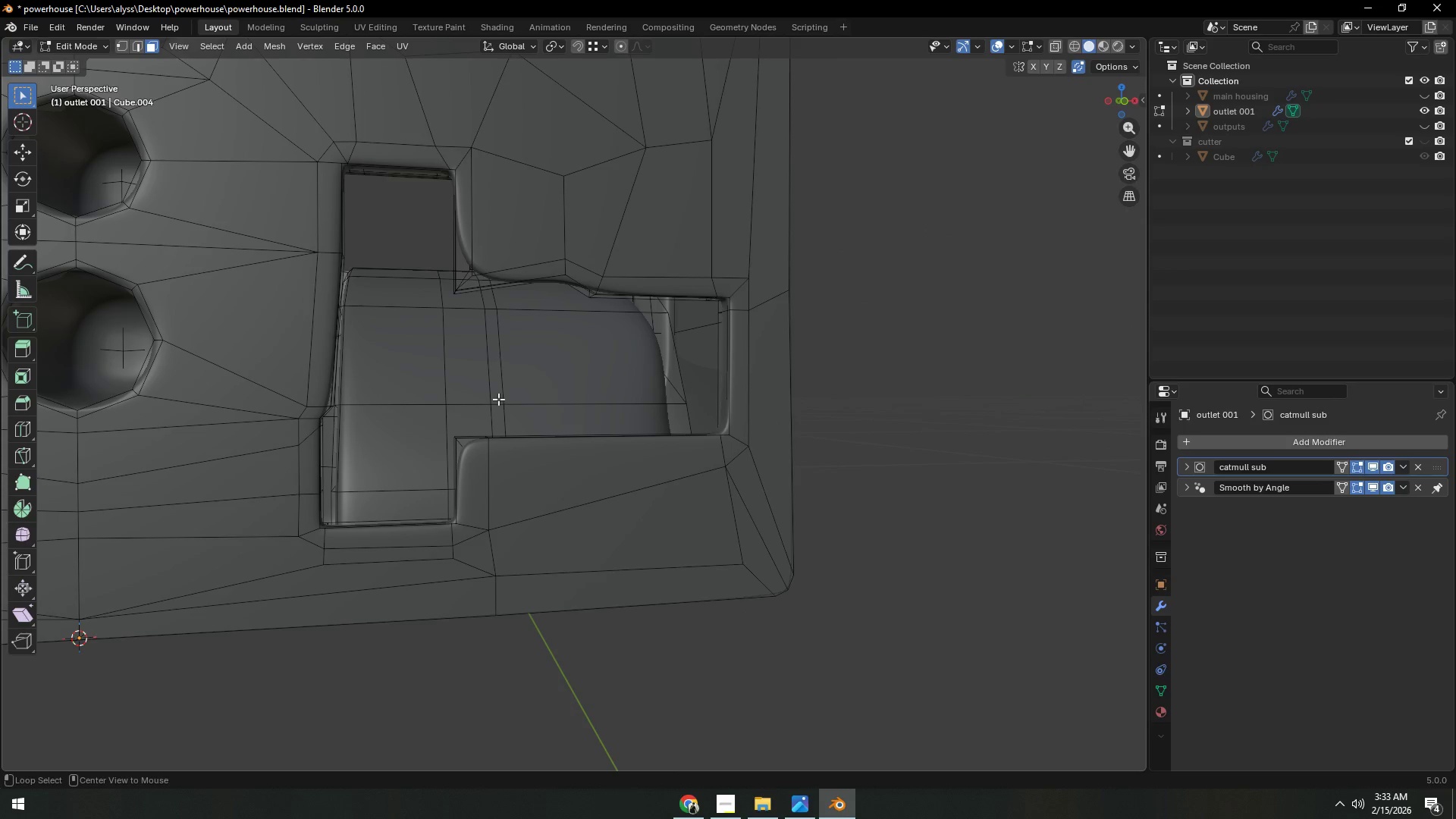 
left_click([498, 399])
 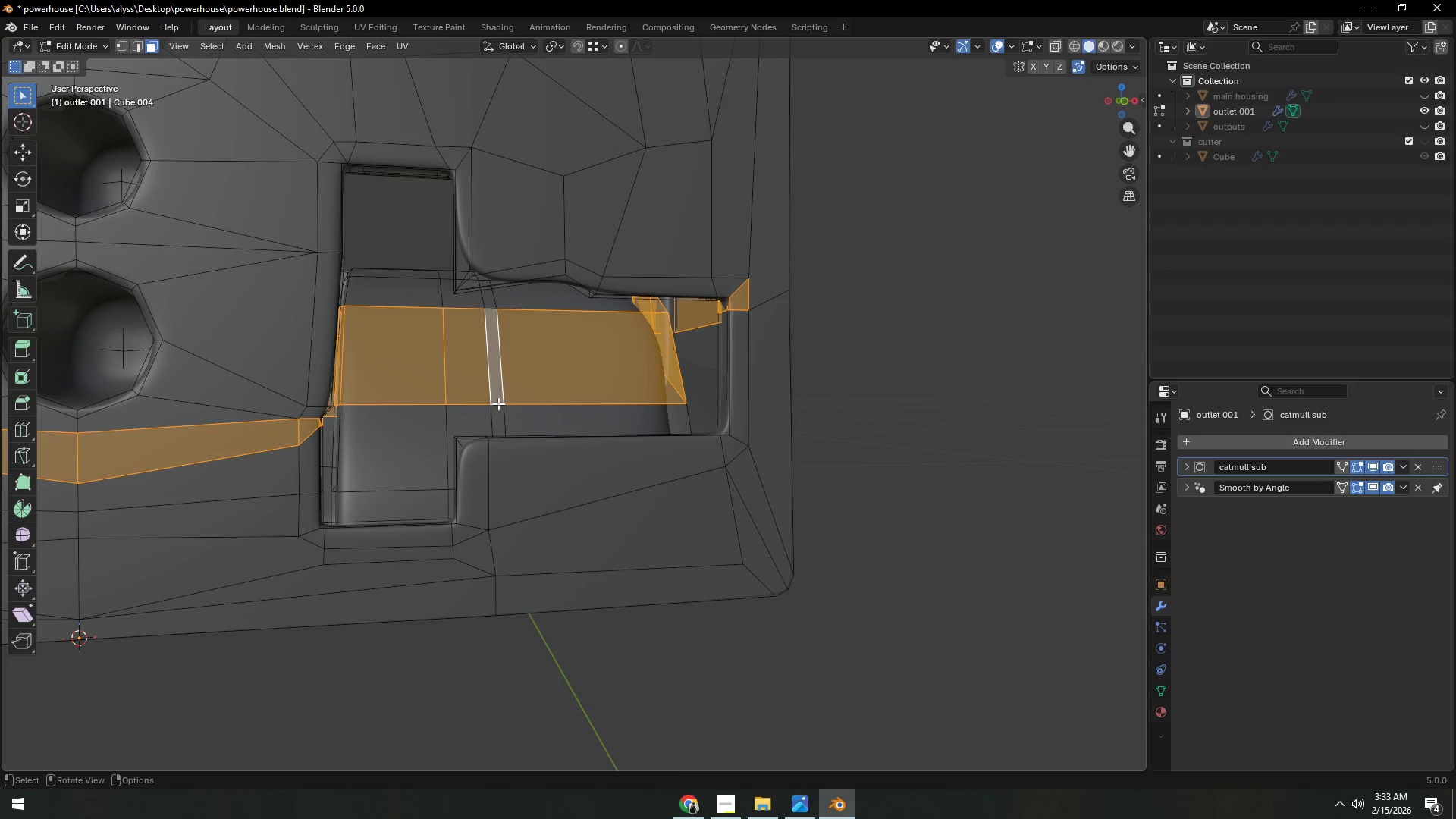 
hold_key(key=AltLeft, duration=0.61)
left_click([499, 403])
 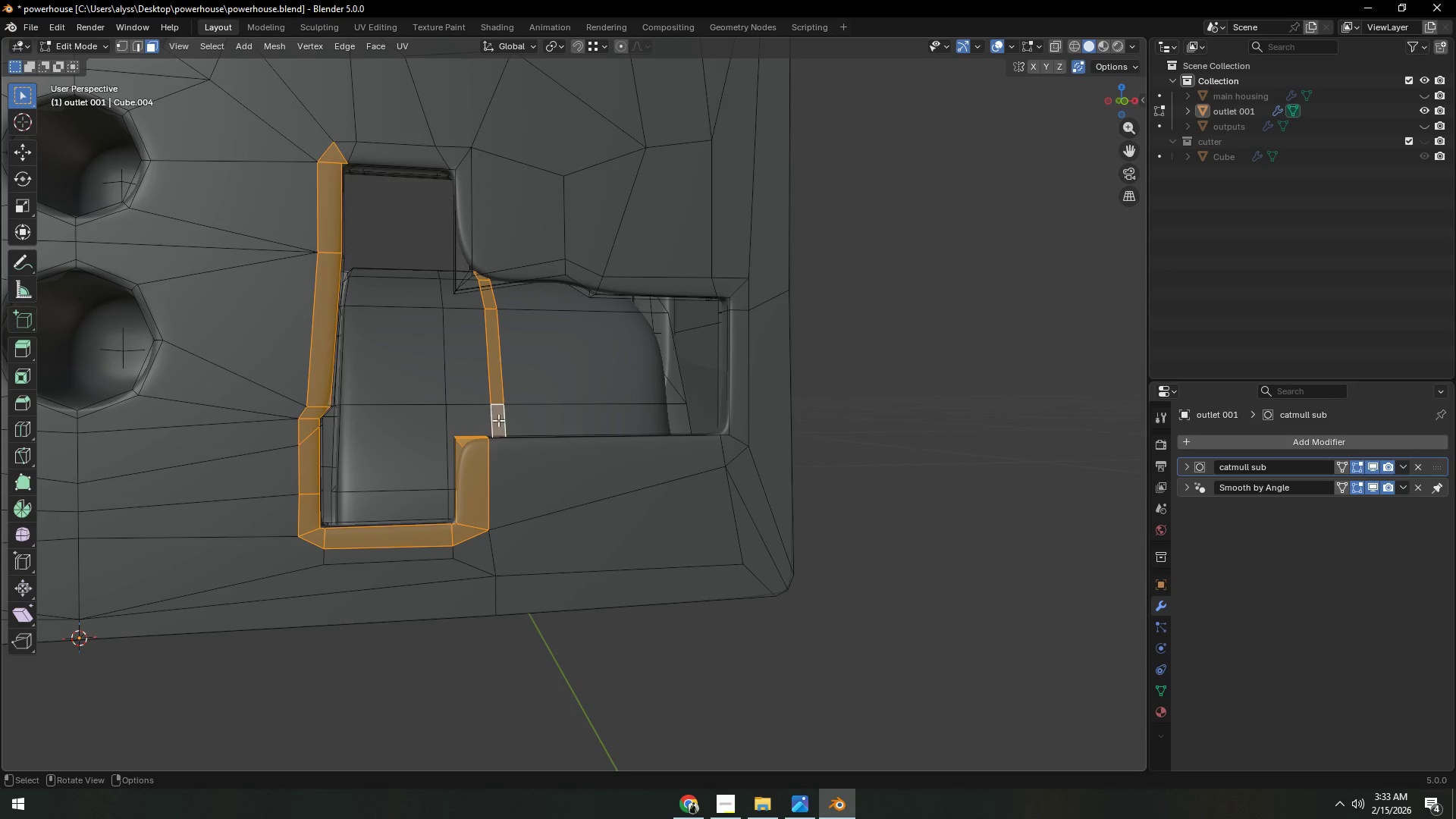 
left_click([496, 411])
 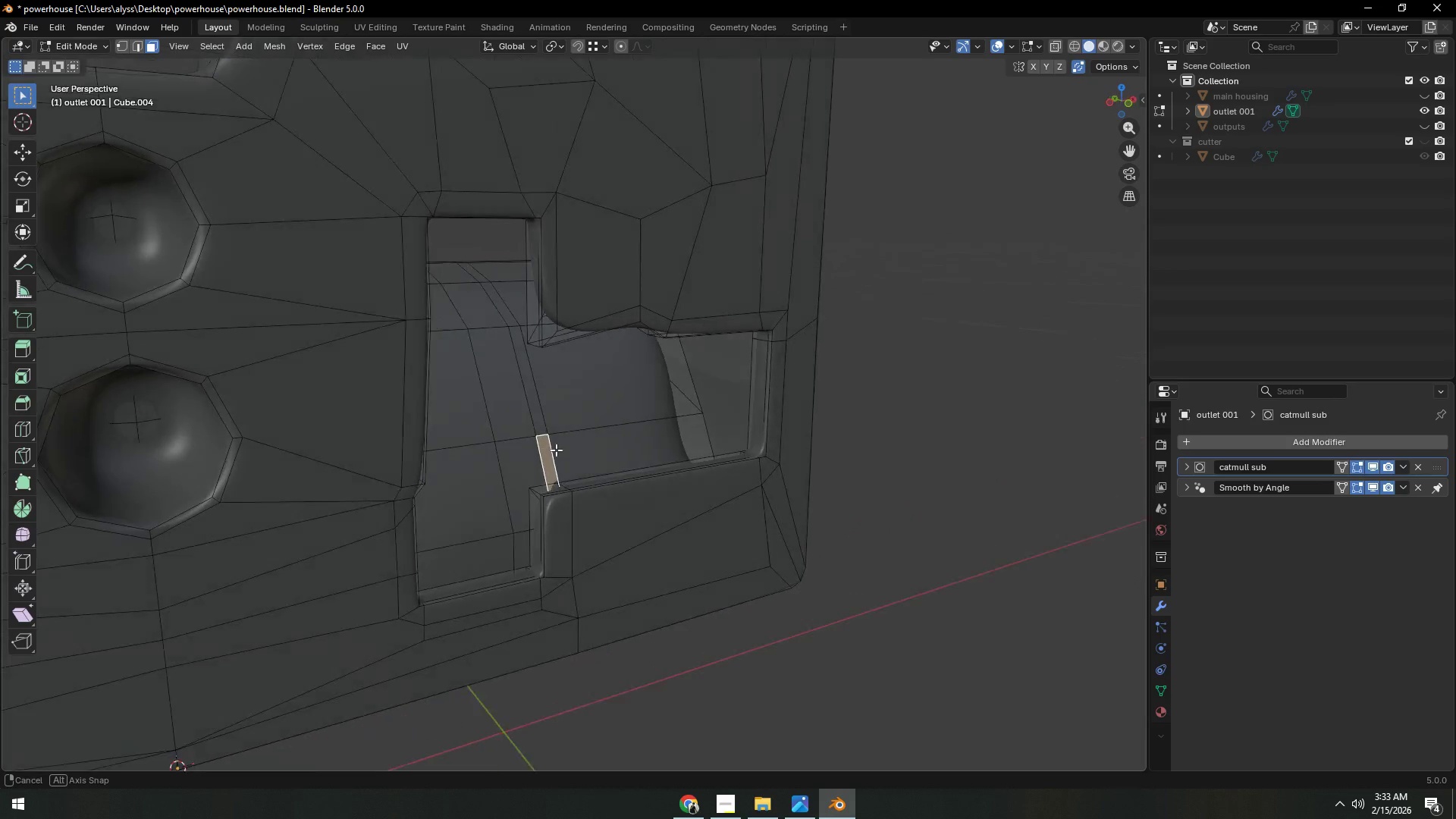 
hold_key(key=ControlLeft, duration=0.36)
left_click([477, 271])
 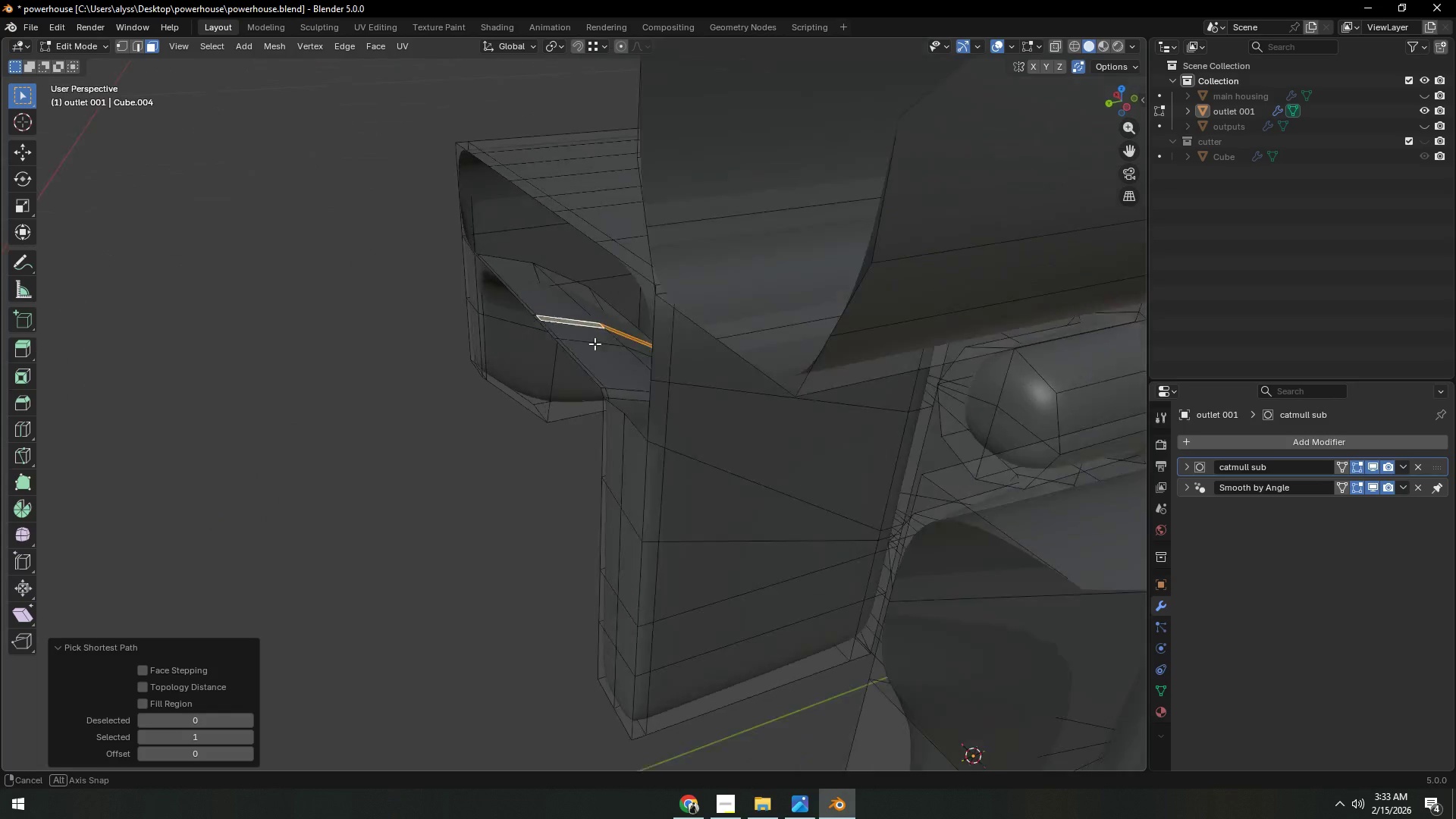 
key(Shift+ShiftLeft)
 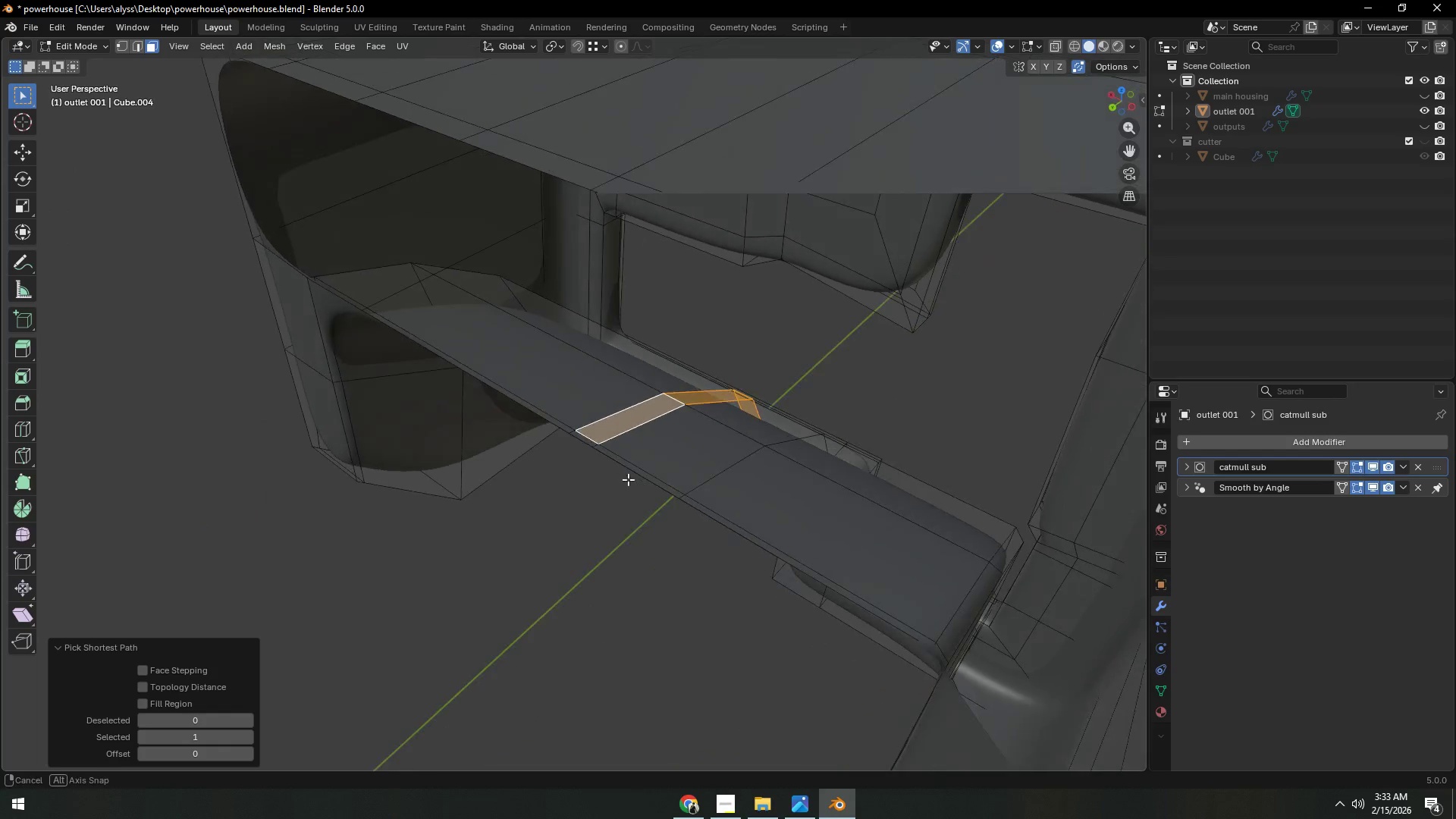 
scroll: coordinate [629, 481], scroll_direction: up, amount: 4.0
 